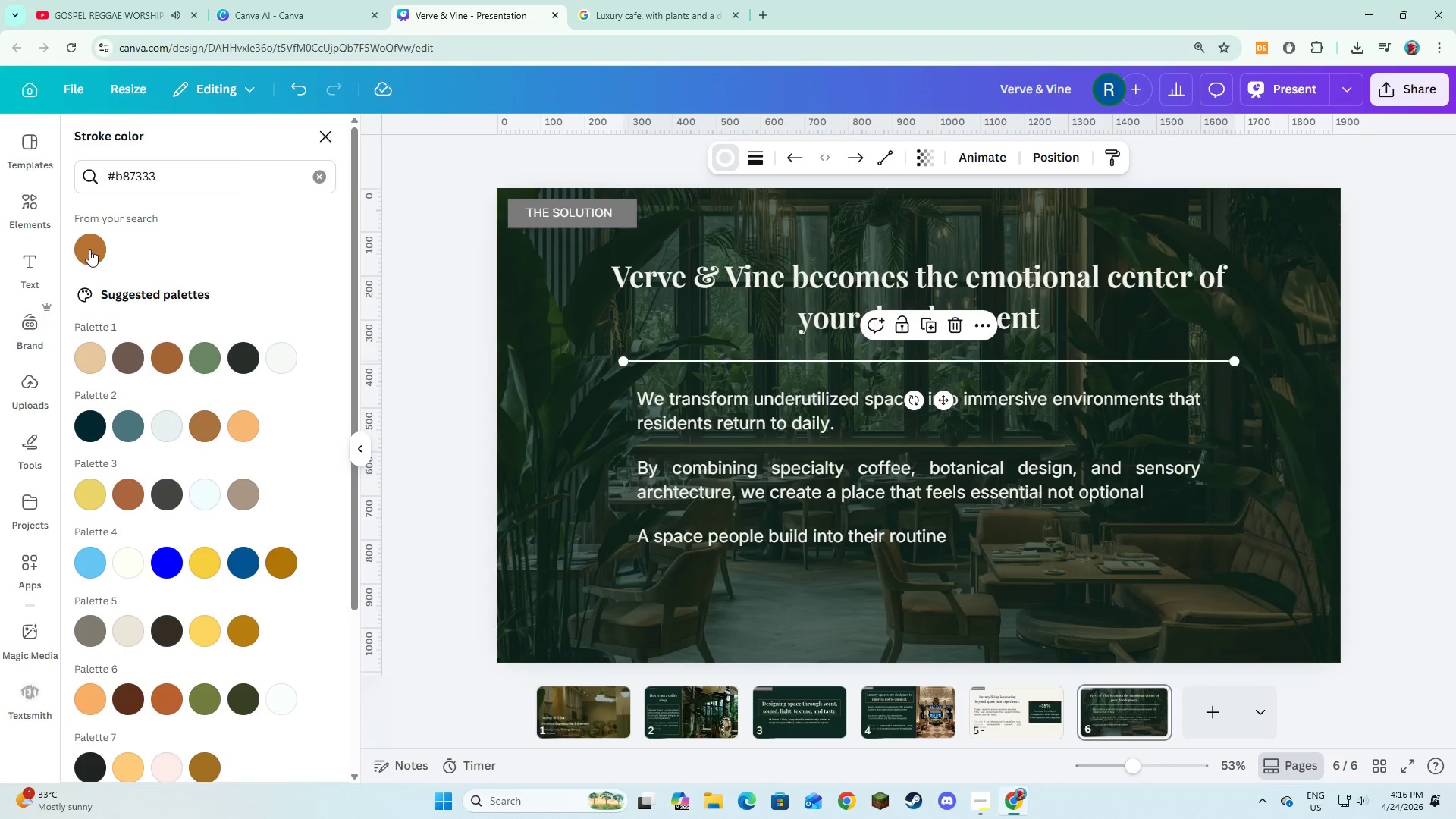 
left_click([89, 249])
 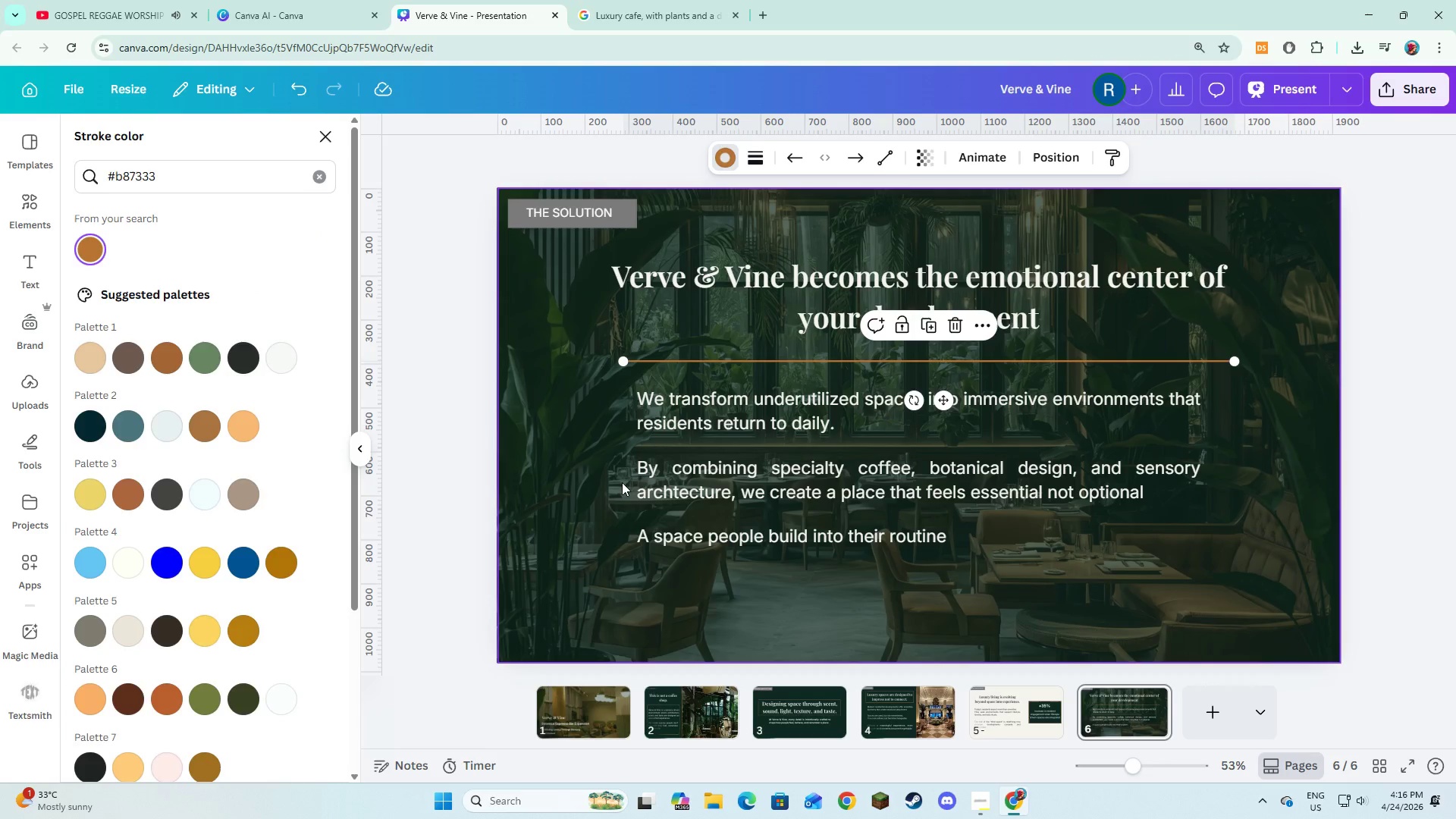 
left_click([622, 482])
 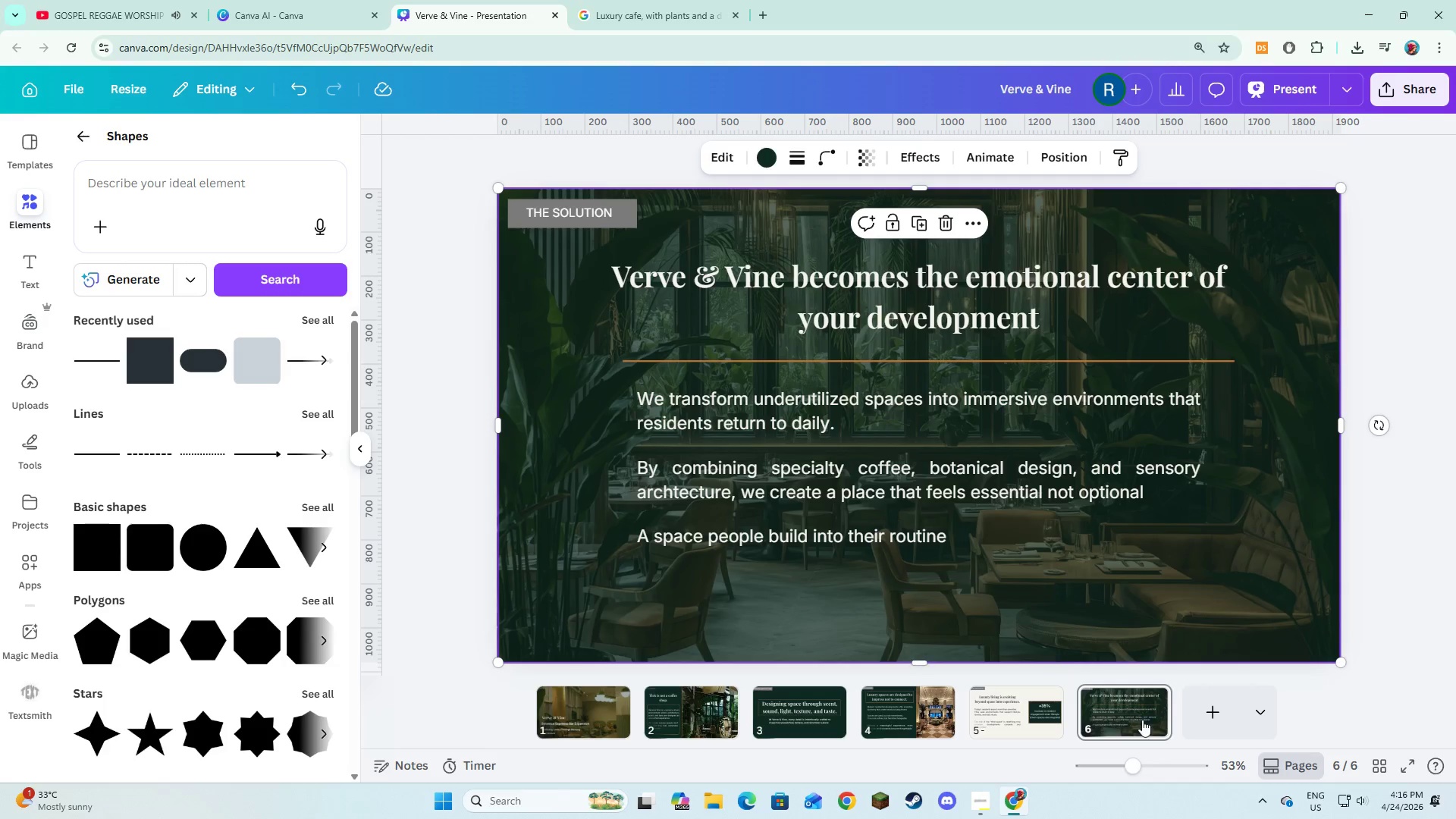 
wait(6.44)
 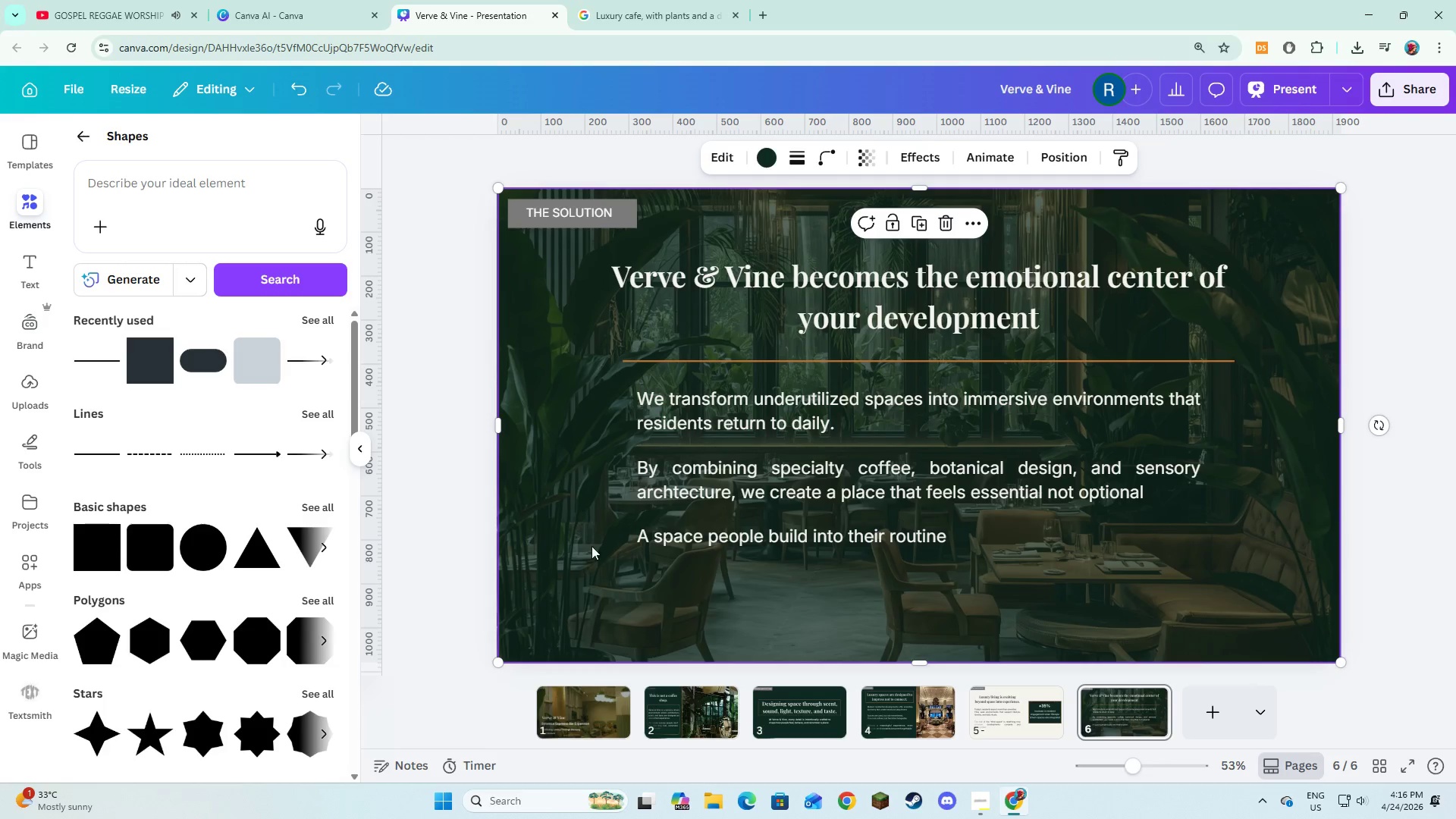 
left_click([1148, 697])
 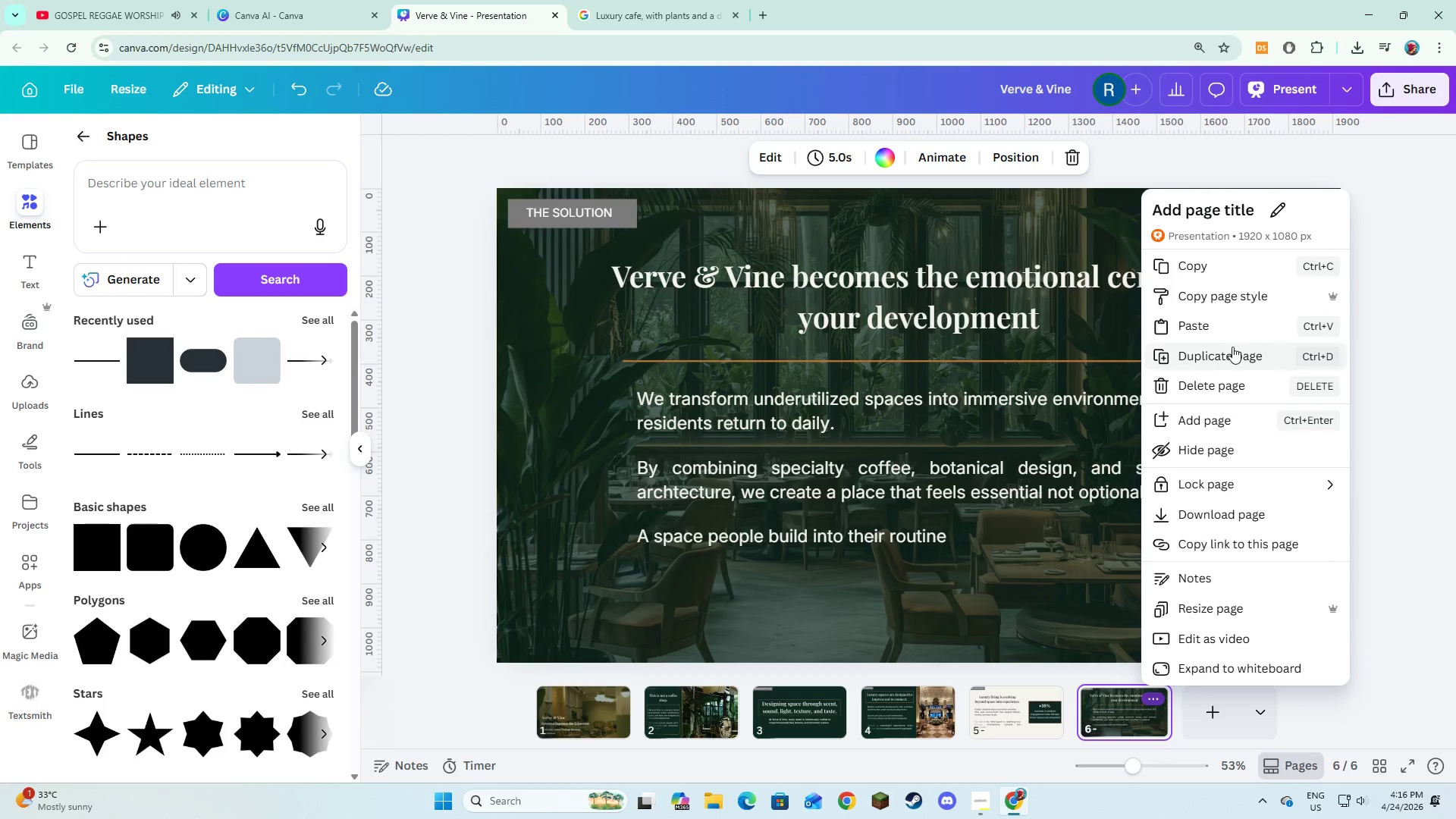 
left_click([1231, 346])
 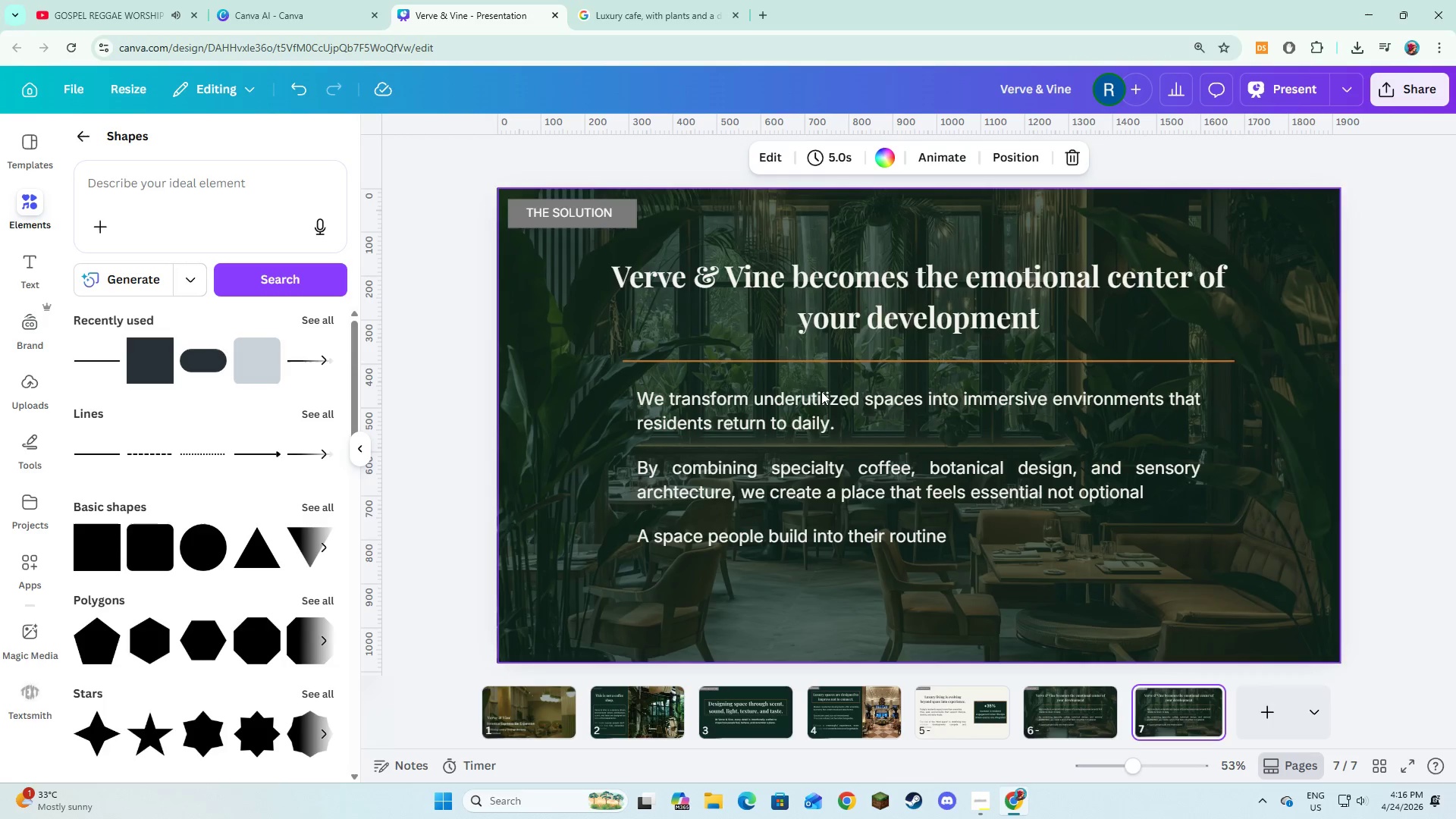 
left_click([689, 255])
 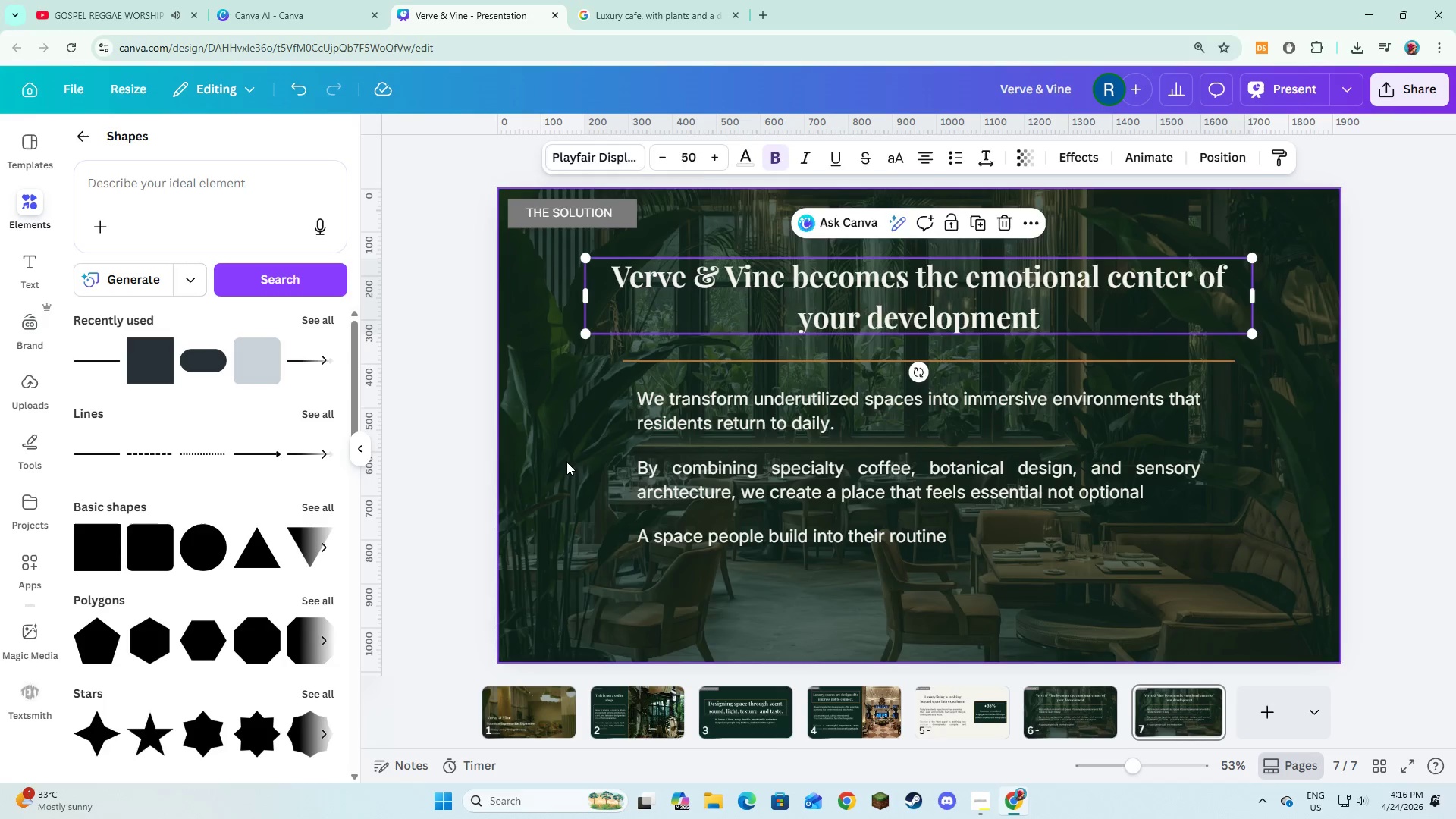 
left_click([566, 462])
 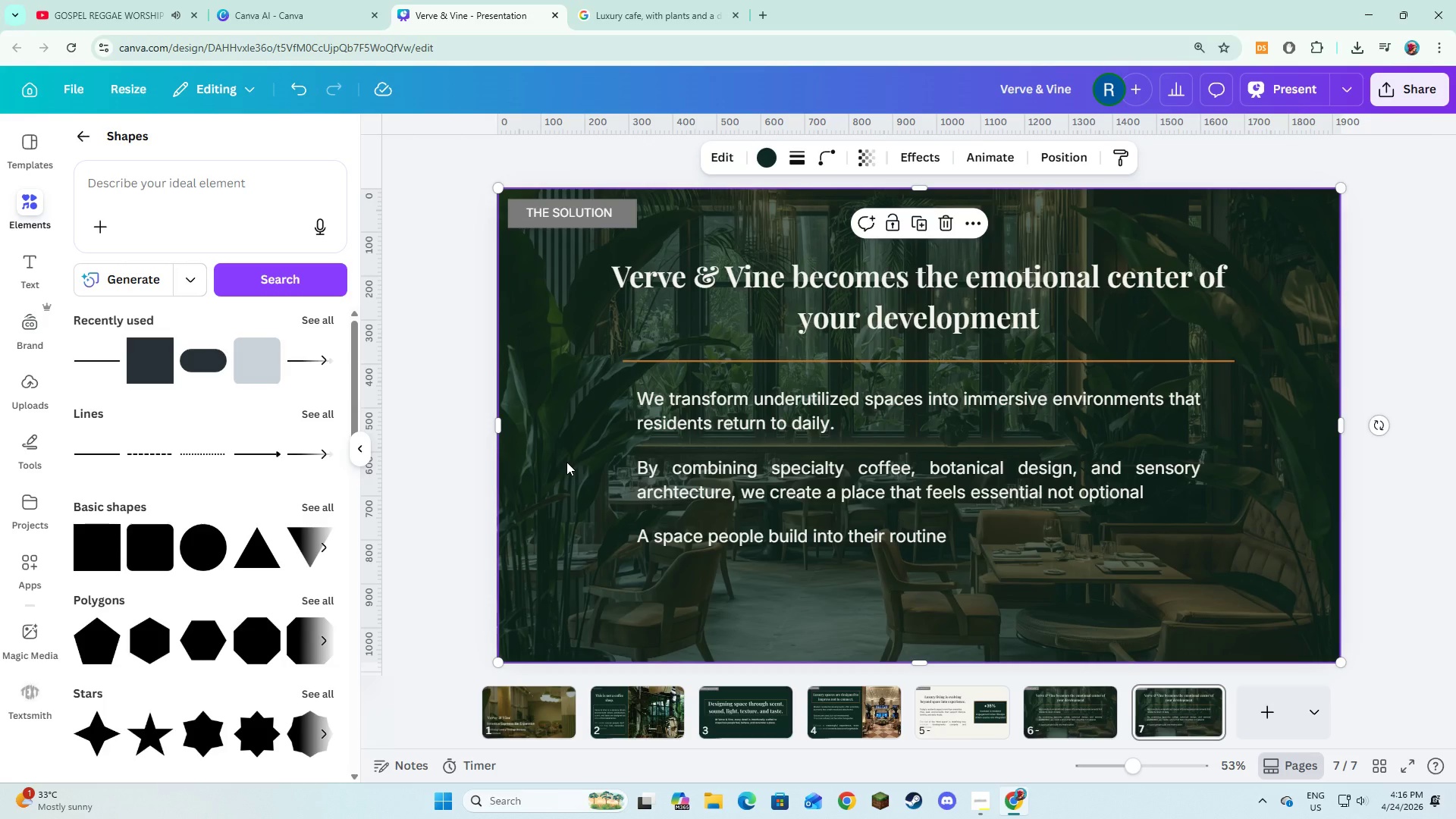 
key(Backspace)
 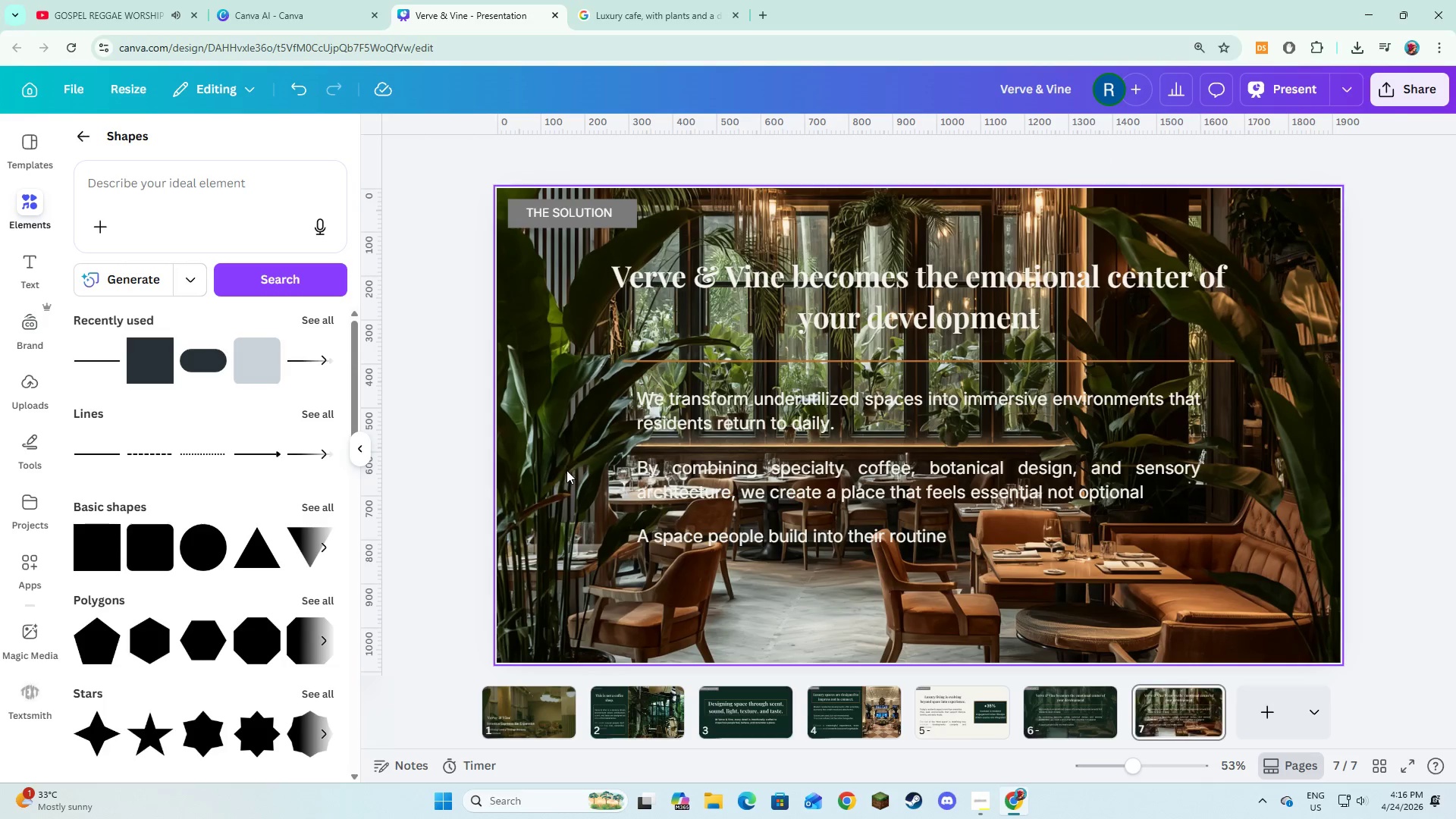 
left_click([566, 470])
 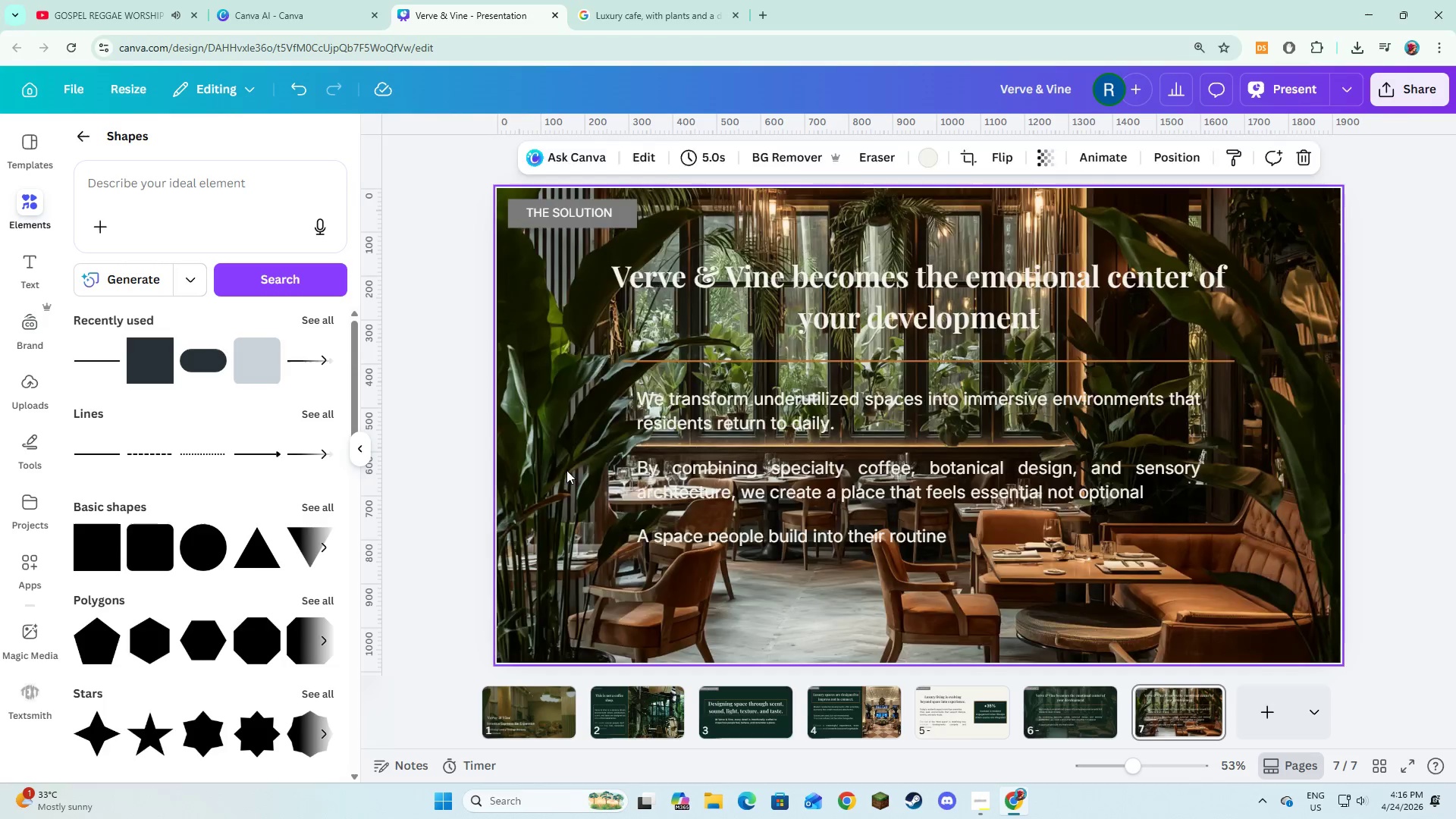 
key(Backspace)
 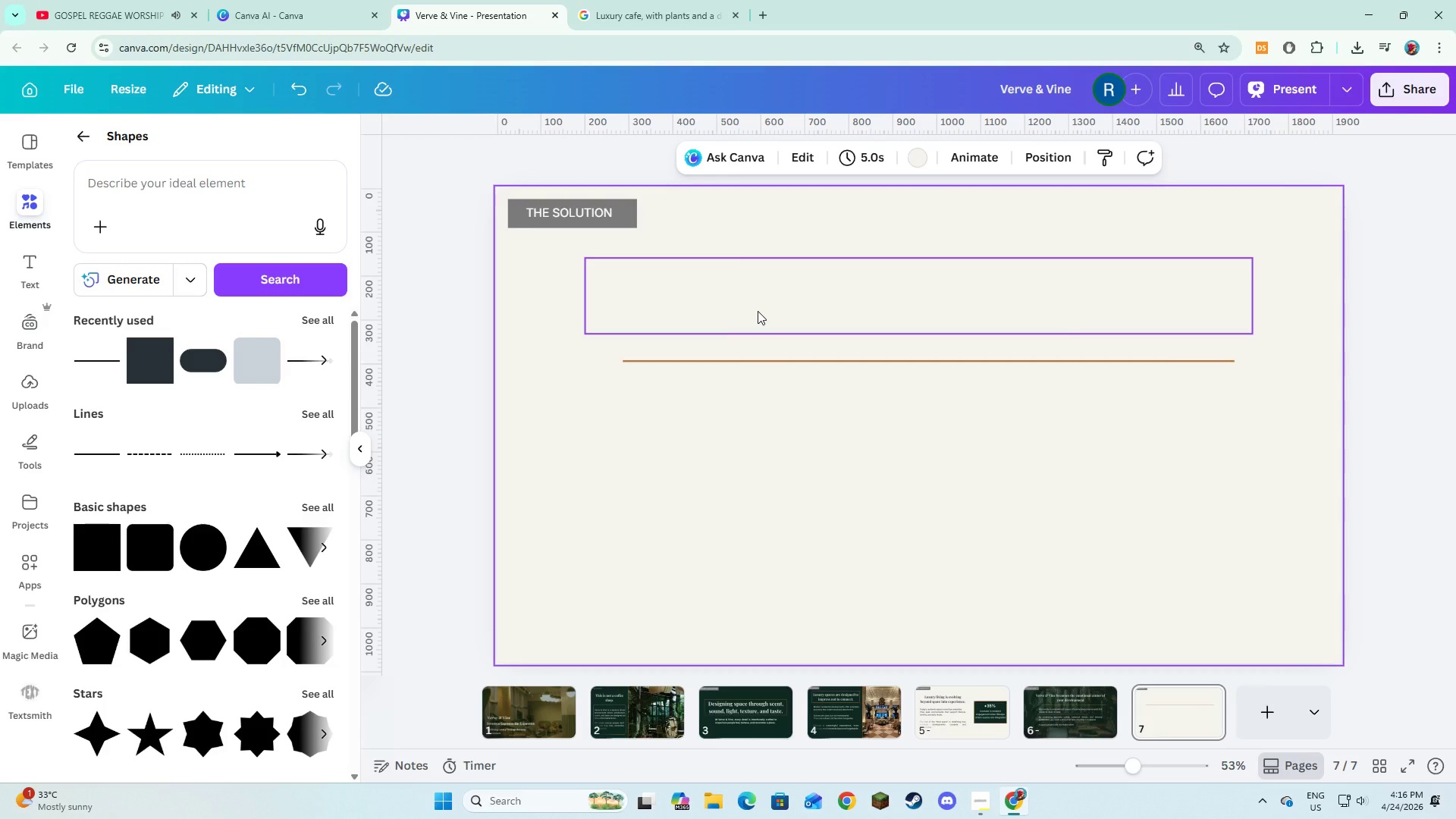 
left_click([758, 311])
 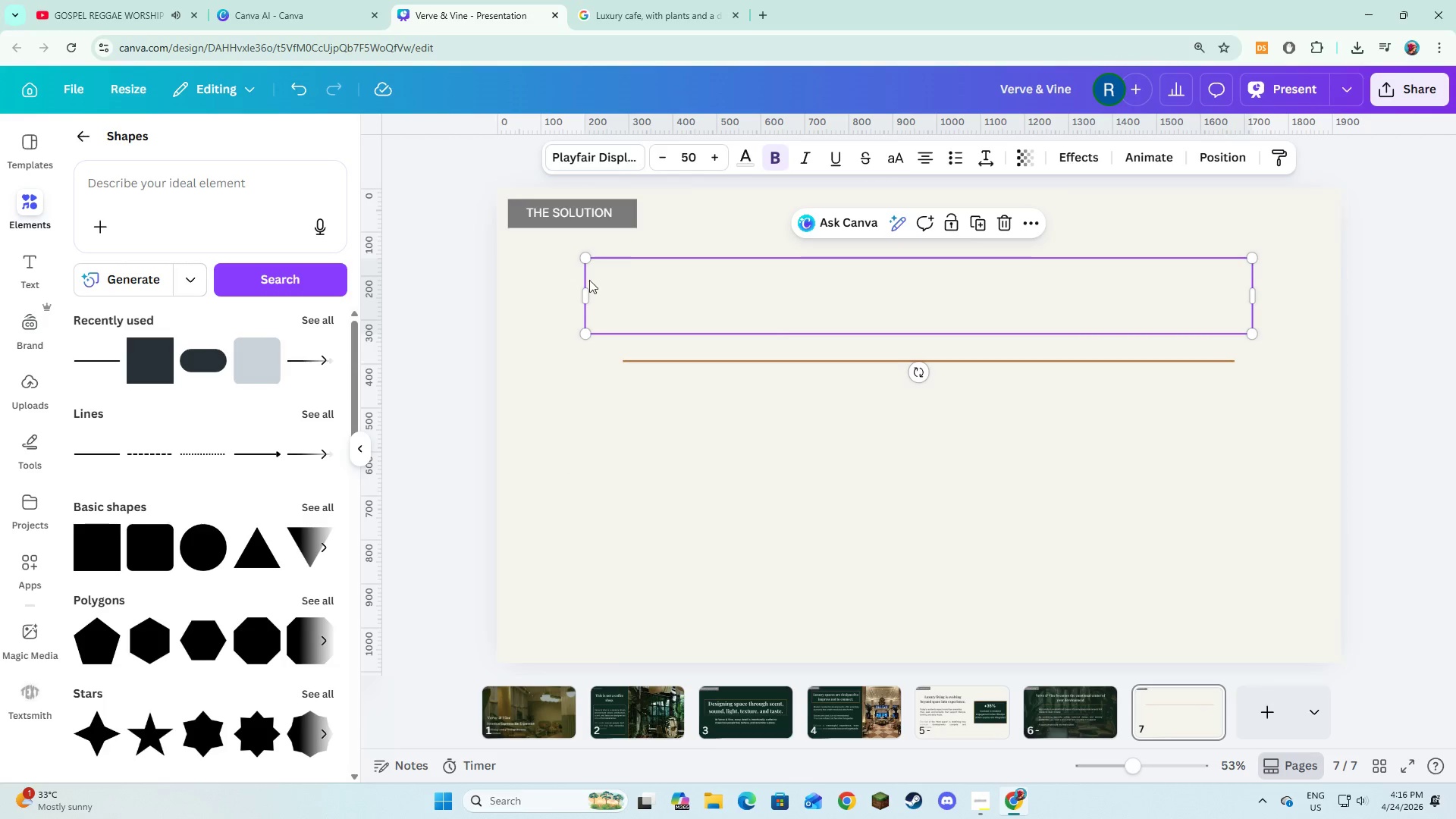 
left_click([535, 374])
 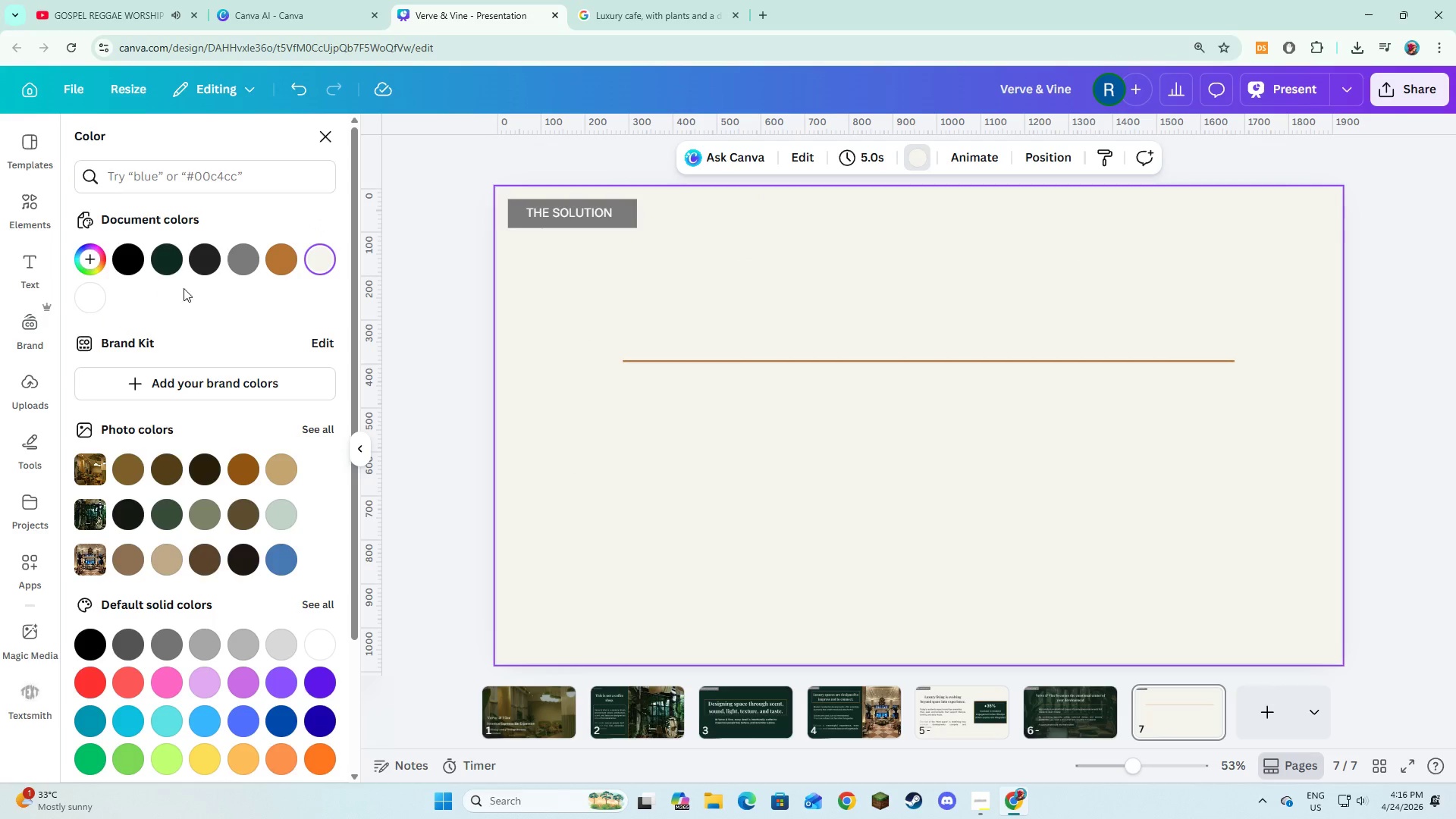 
left_click([172, 266])
 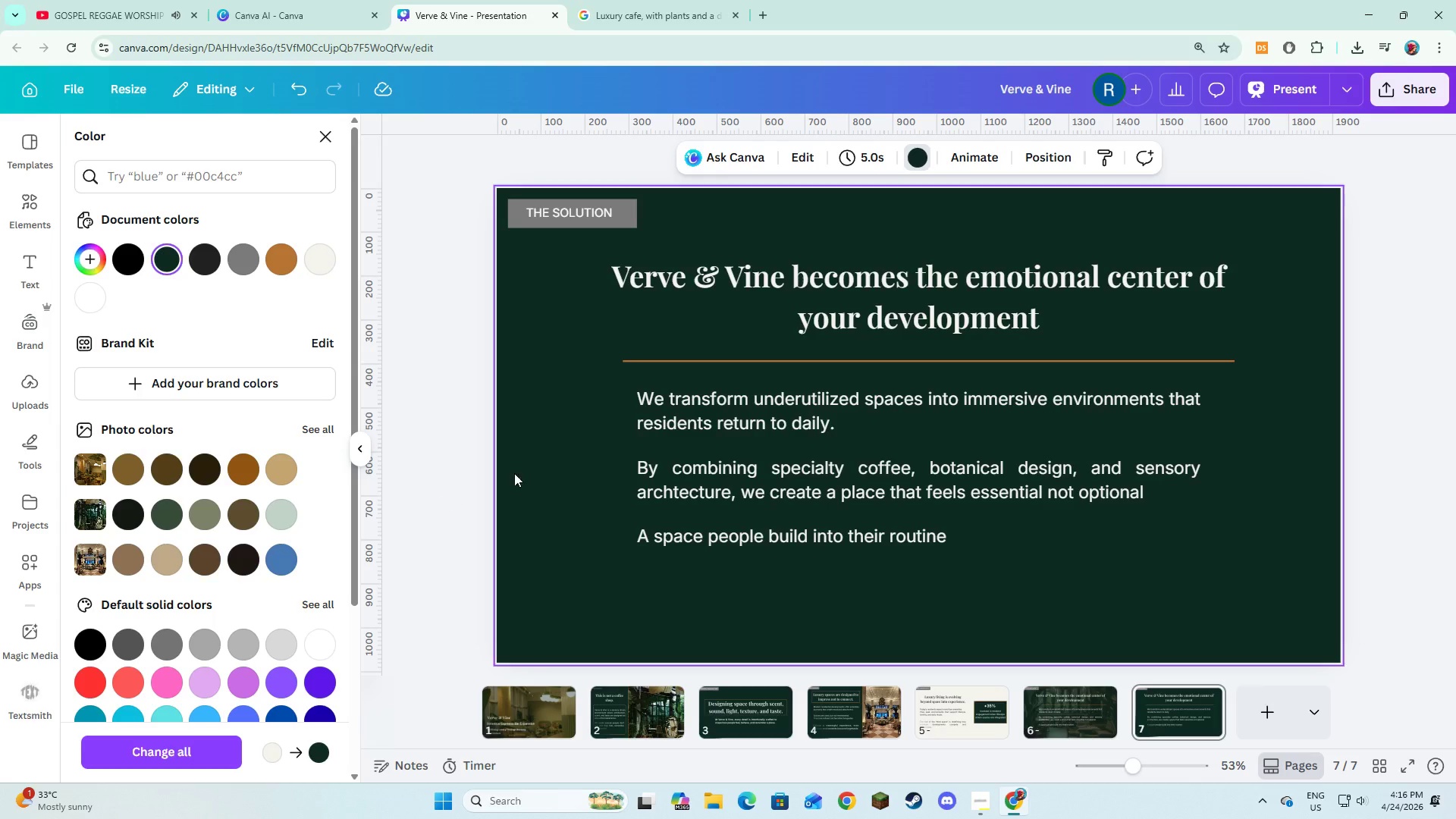 
left_click([516, 472])
 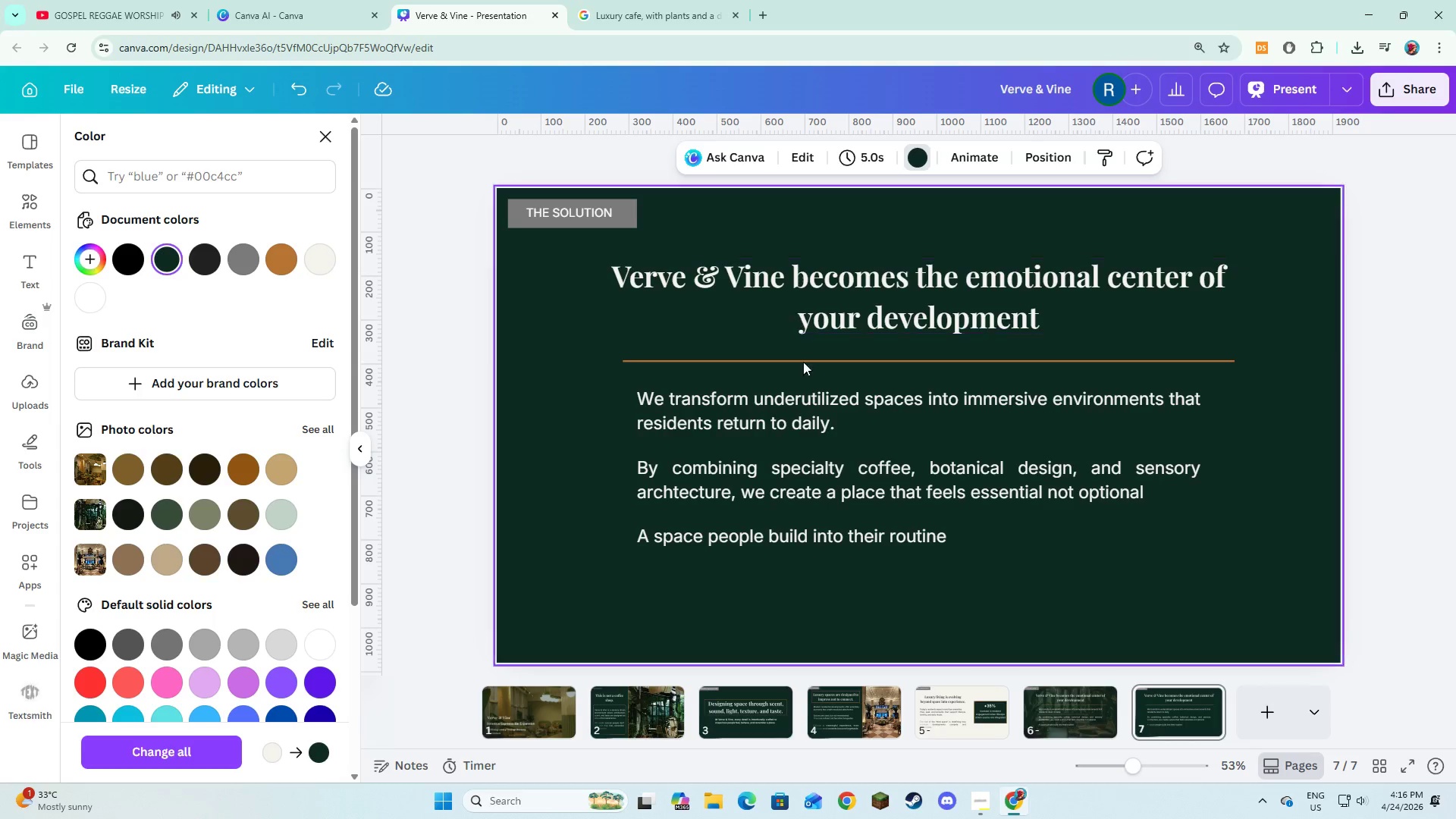 
left_click([806, 365])
 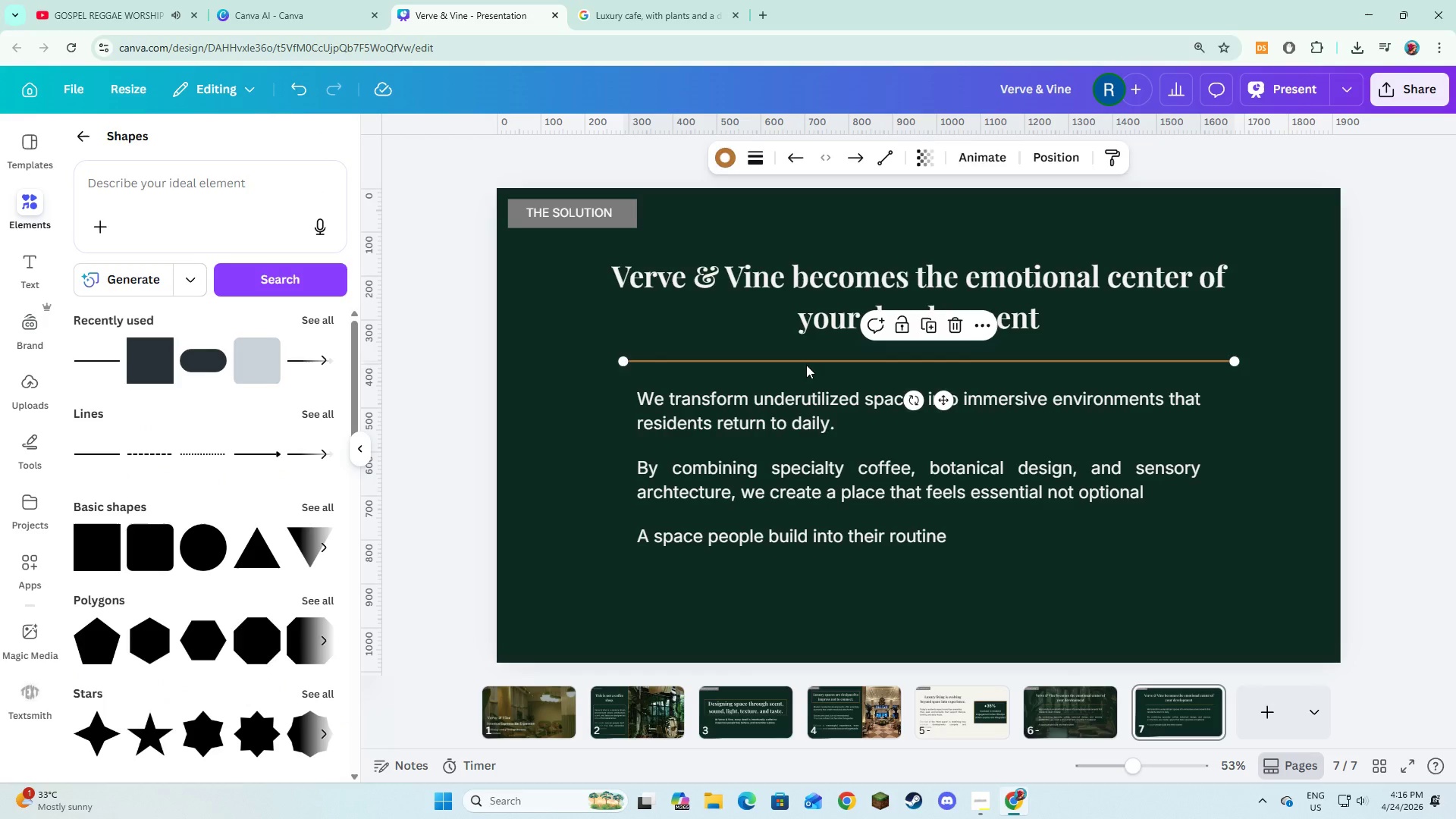 
key(Backspace)
 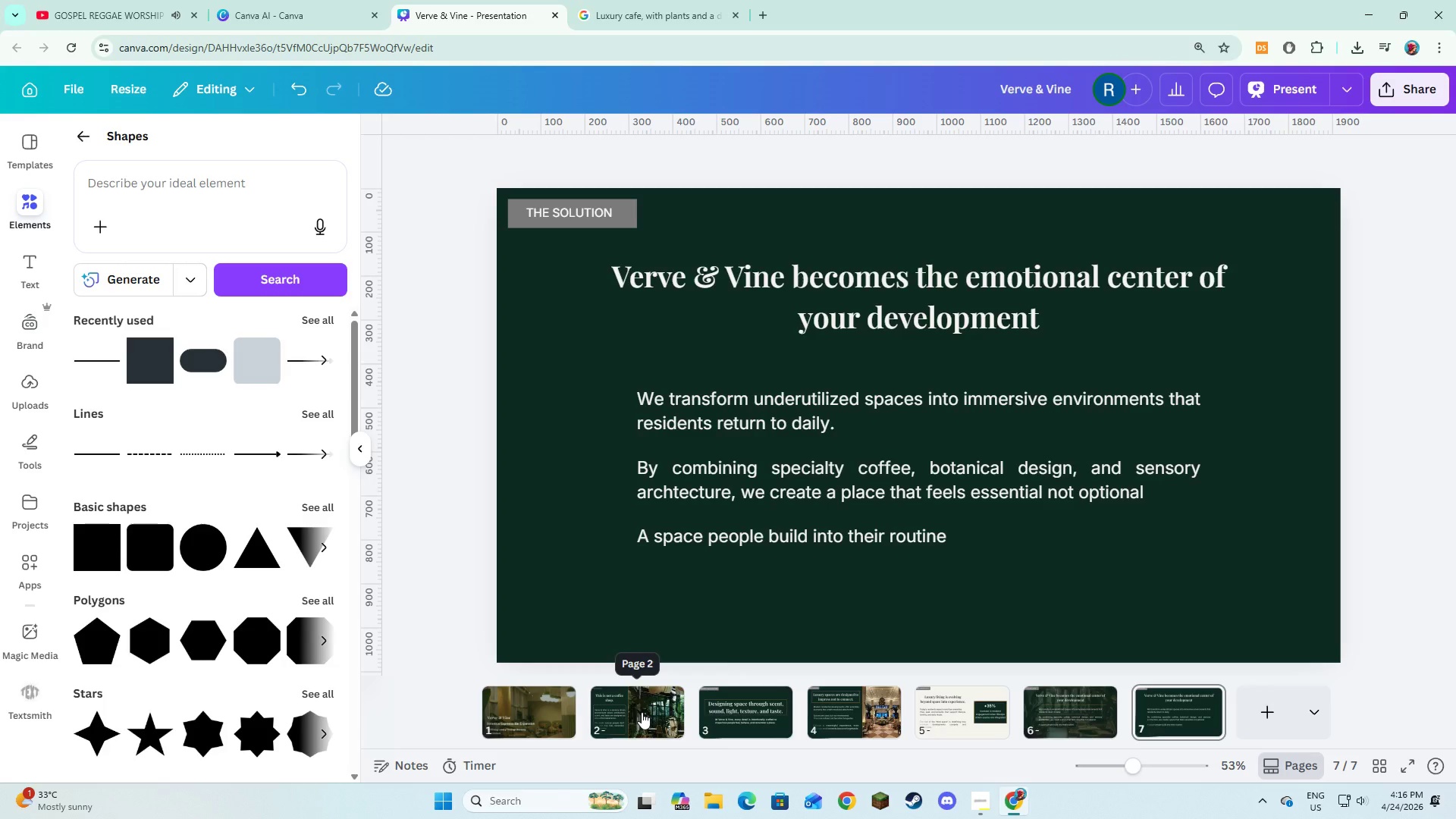 
left_click([837, 704])
 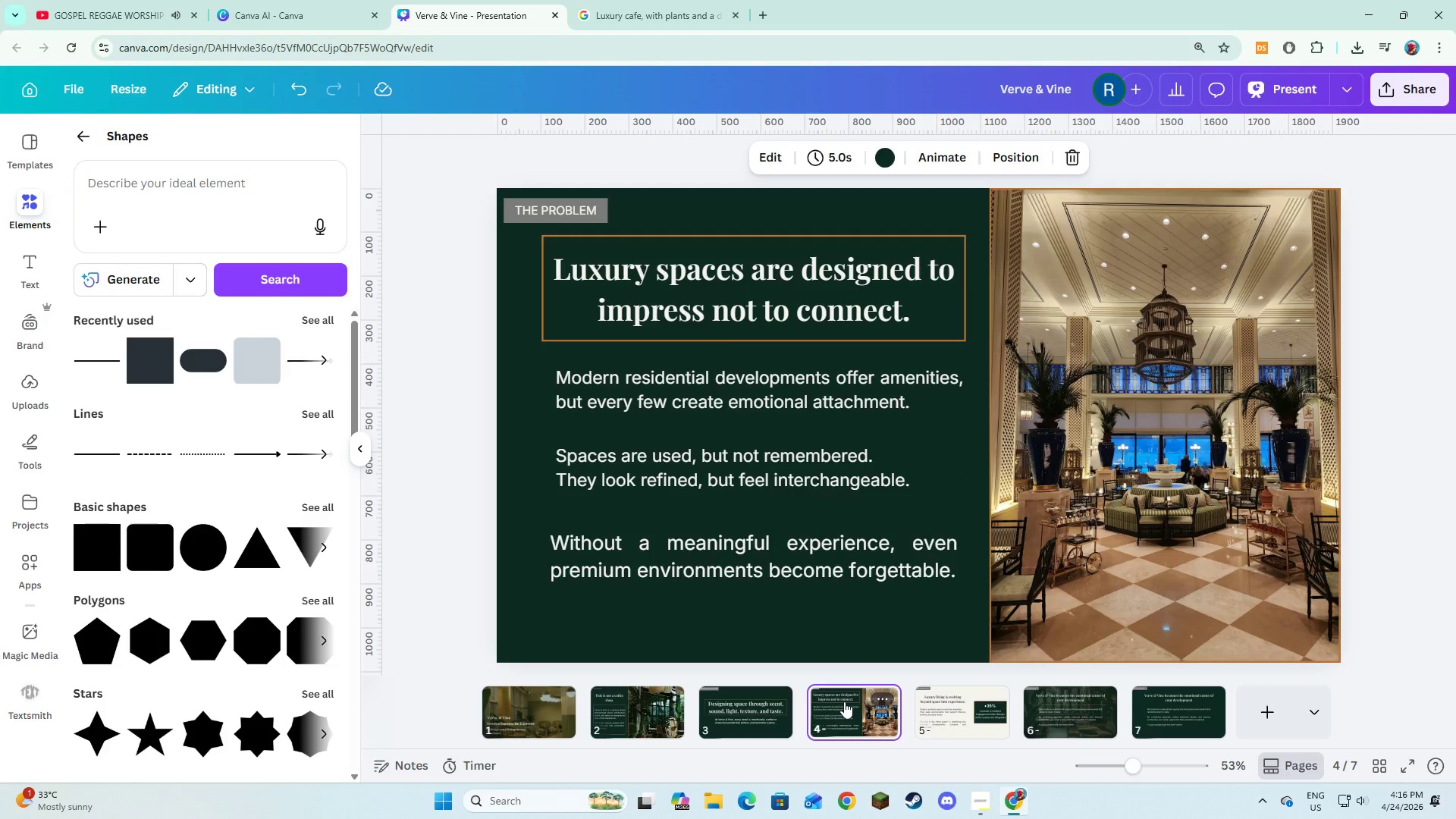 
mouse_move([943, 681])
 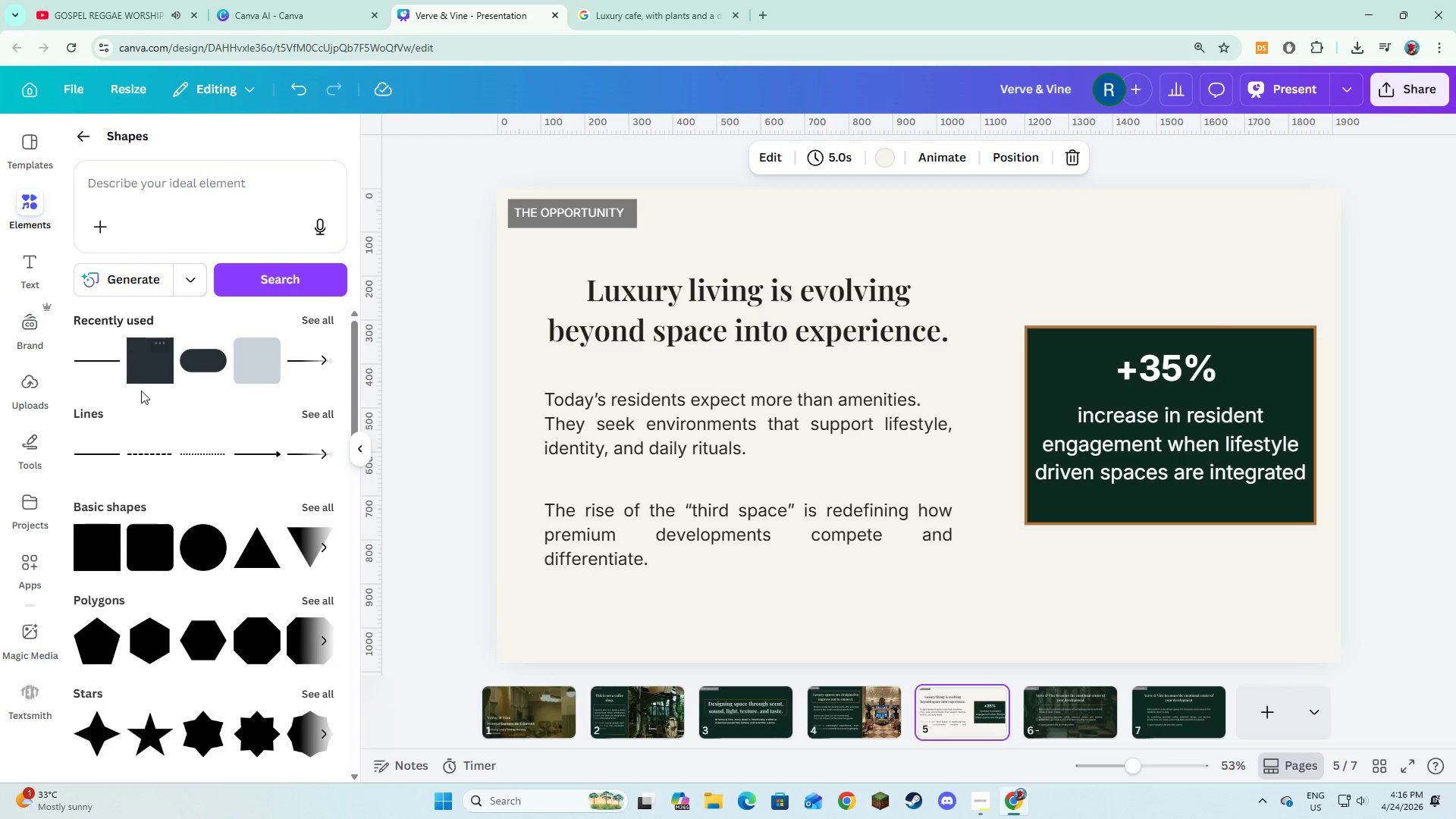 
left_click([143, 385])
 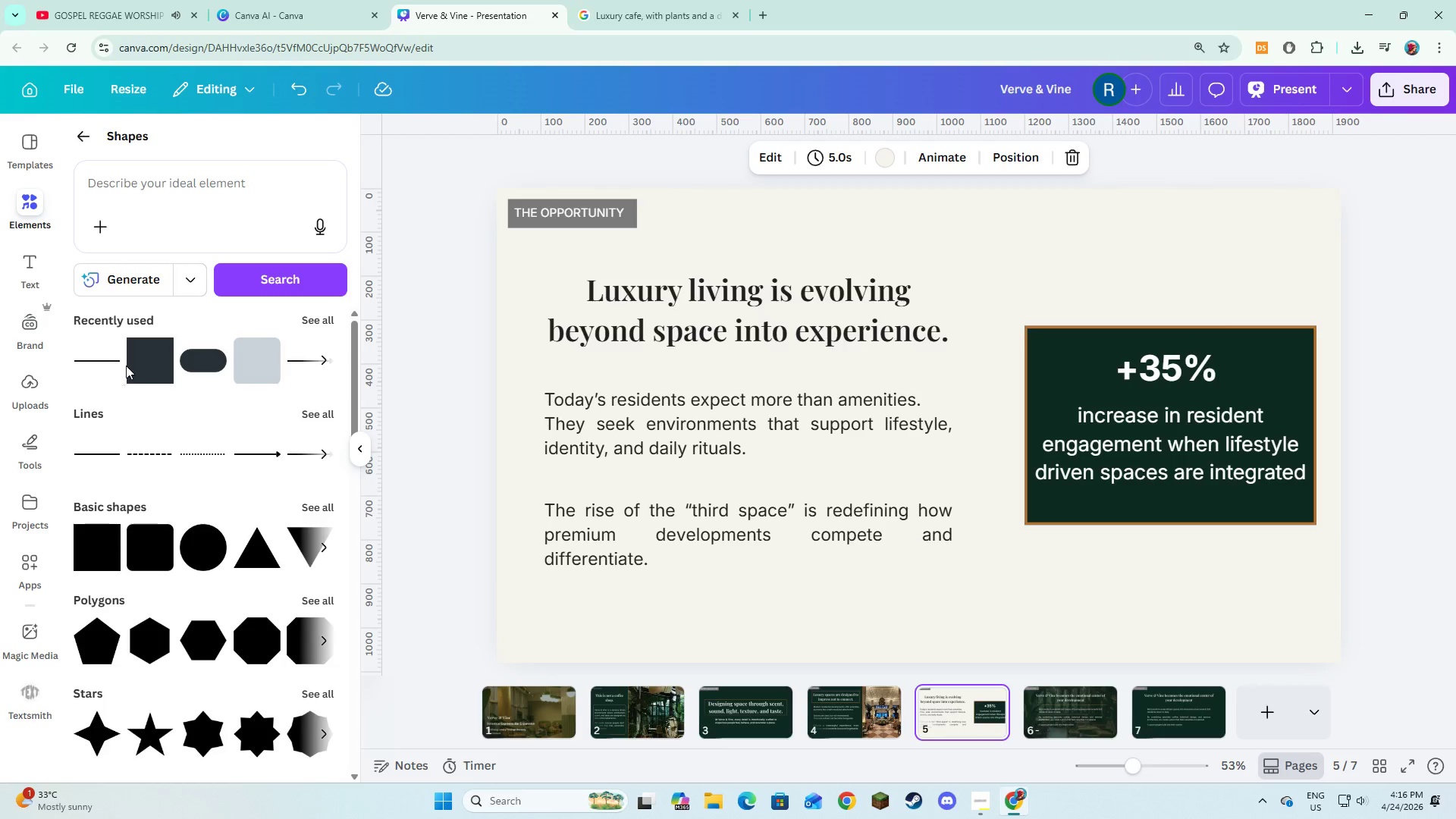 
left_click([136, 362])
 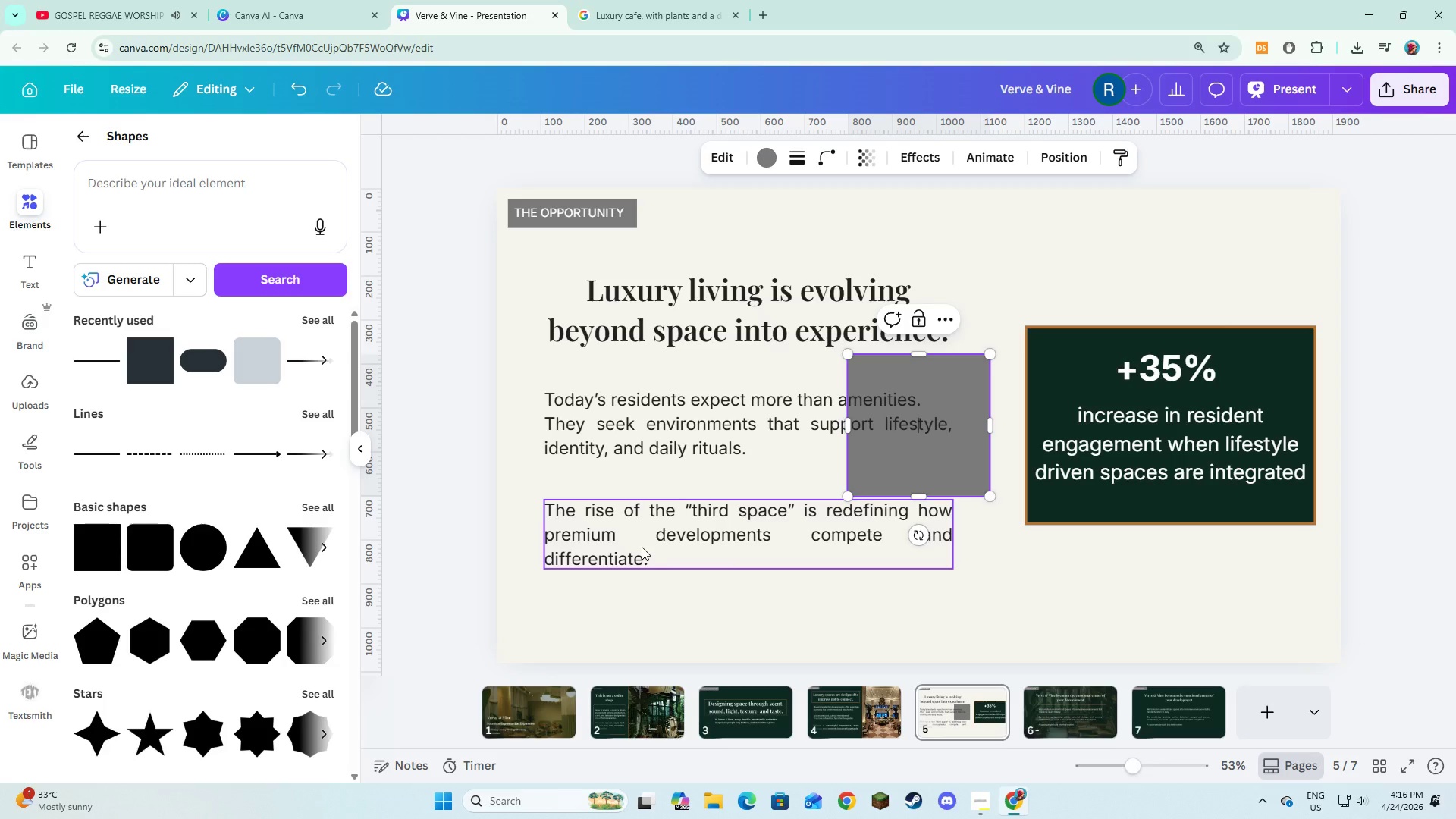 
left_click([621, 587])
 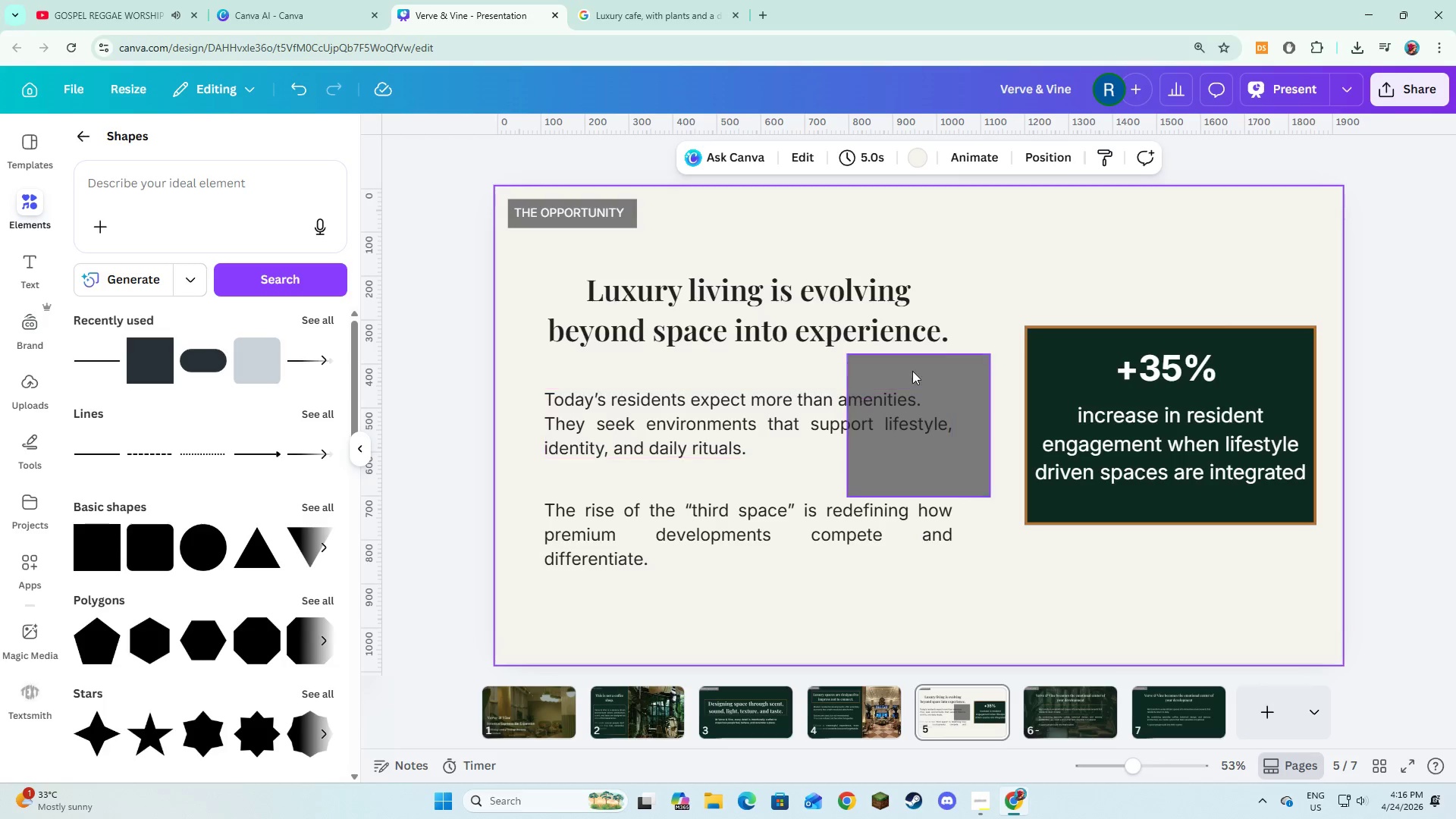 
left_click([912, 371])
 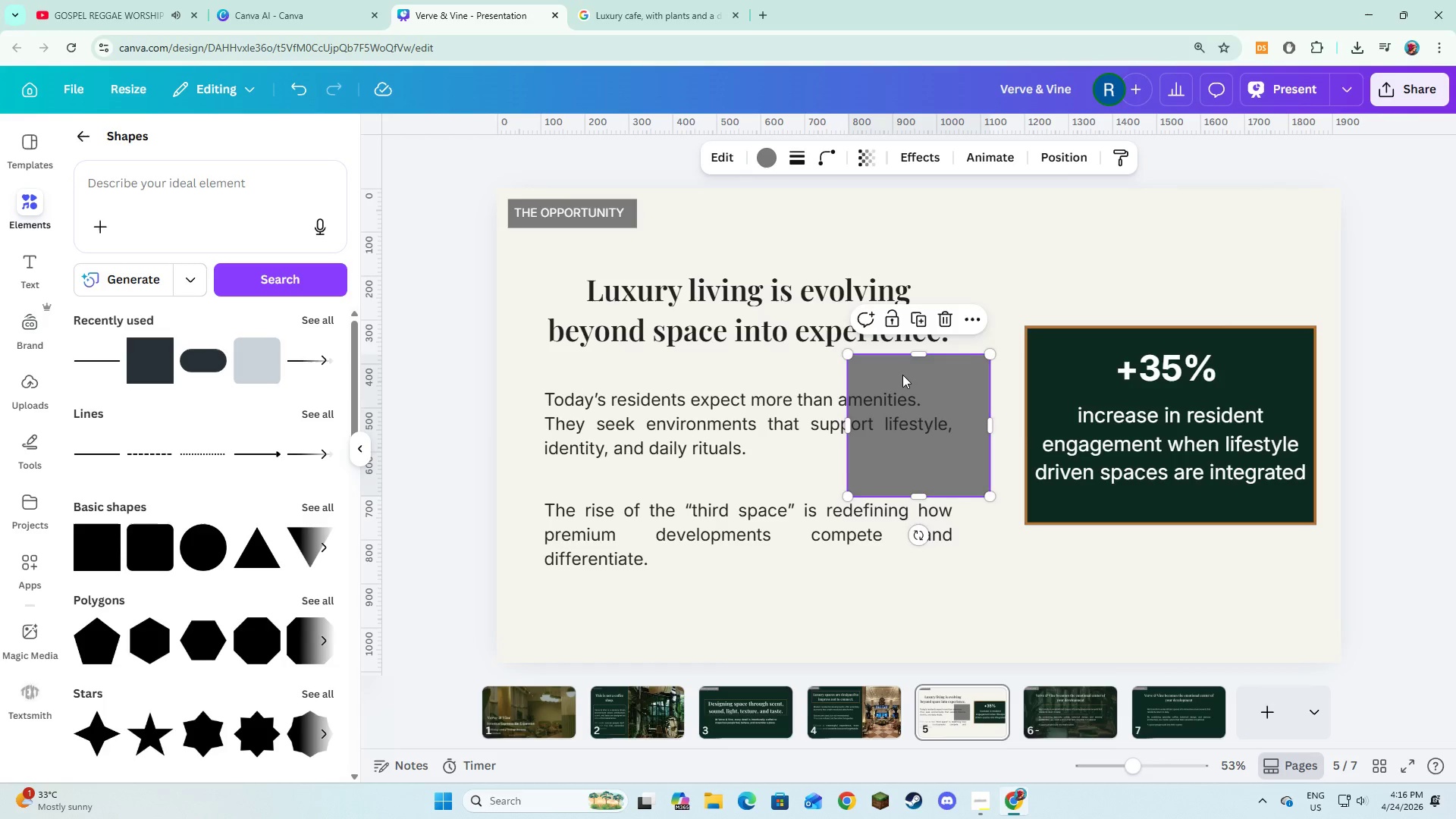 
left_click_drag(start_coordinate=[912, 377], to_coordinate=[600, 261])
 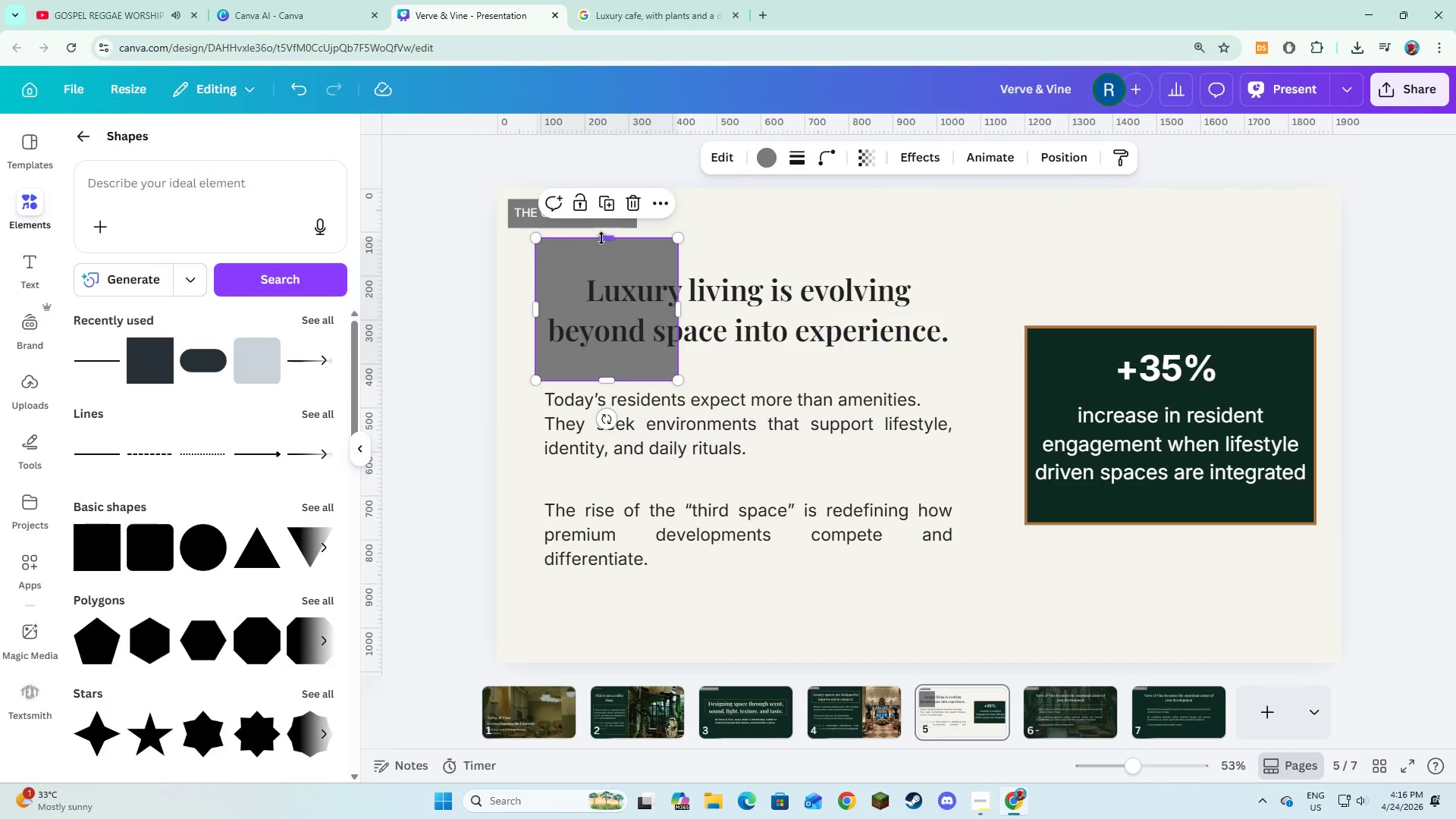 
left_click_drag(start_coordinate=[601, 238], to_coordinate=[598, 264])
 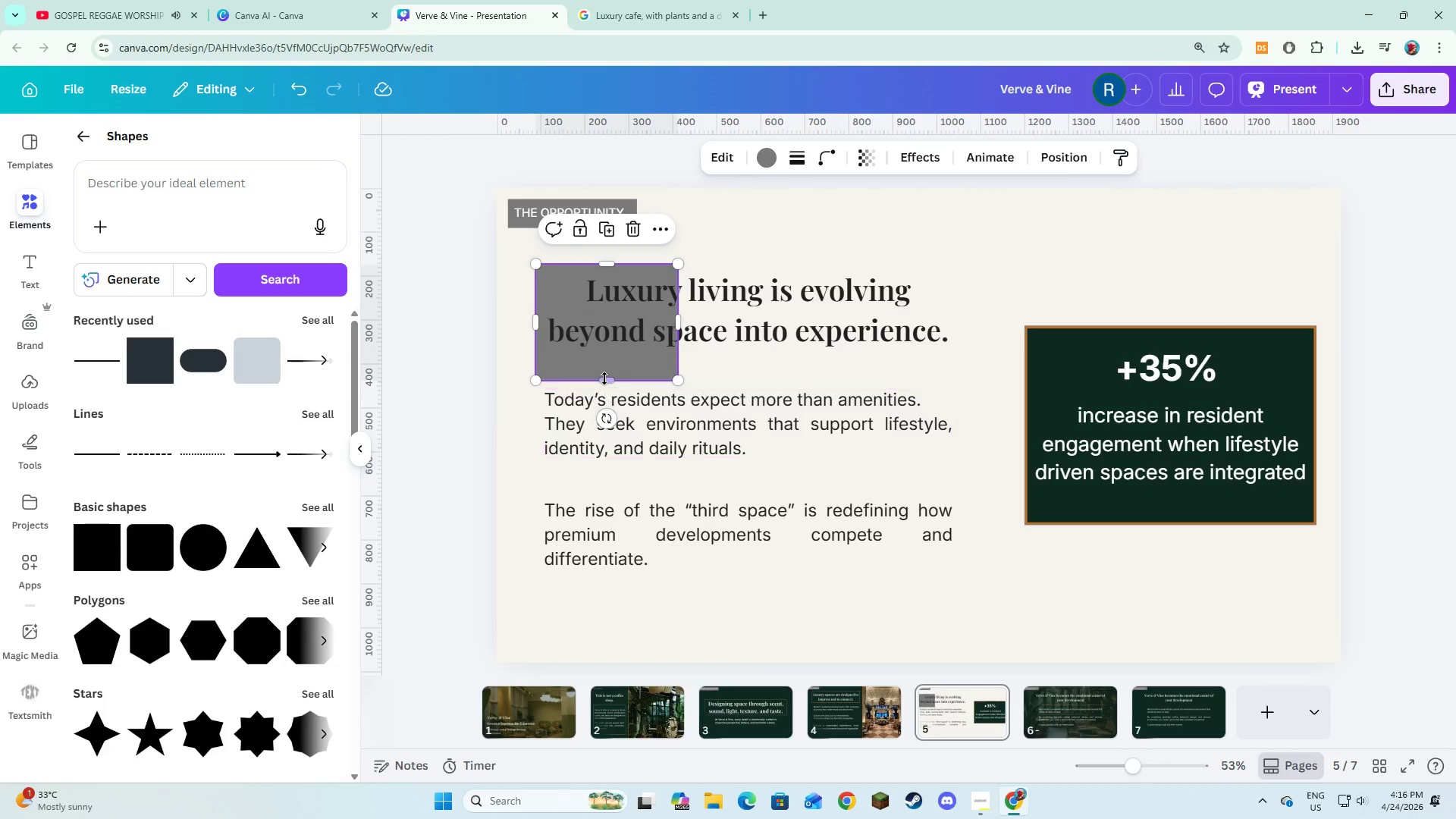 
left_click_drag(start_coordinate=[604, 378], to_coordinate=[607, 353])
 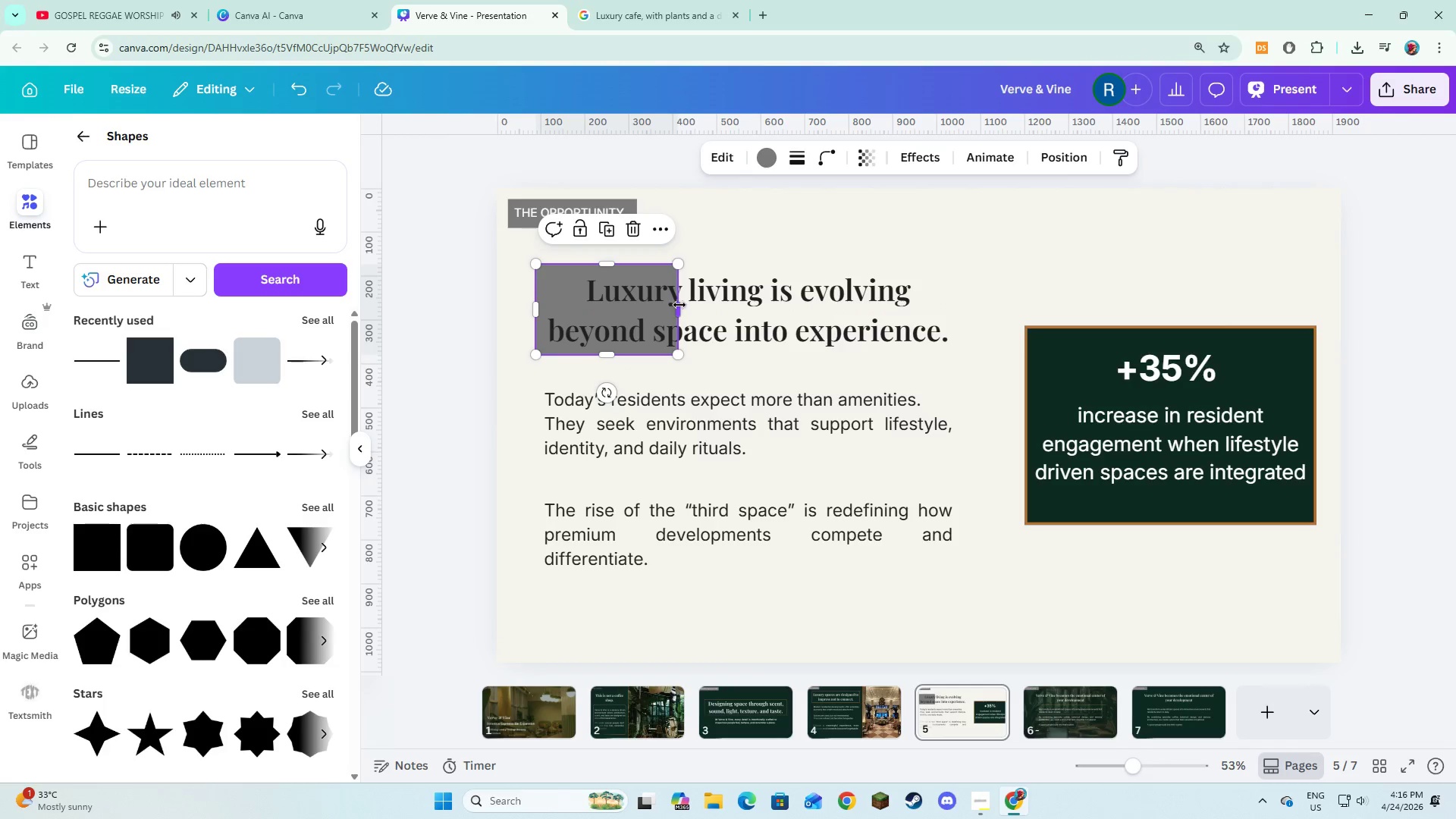 
left_click_drag(start_coordinate=[679, 305], to_coordinate=[962, 312])
 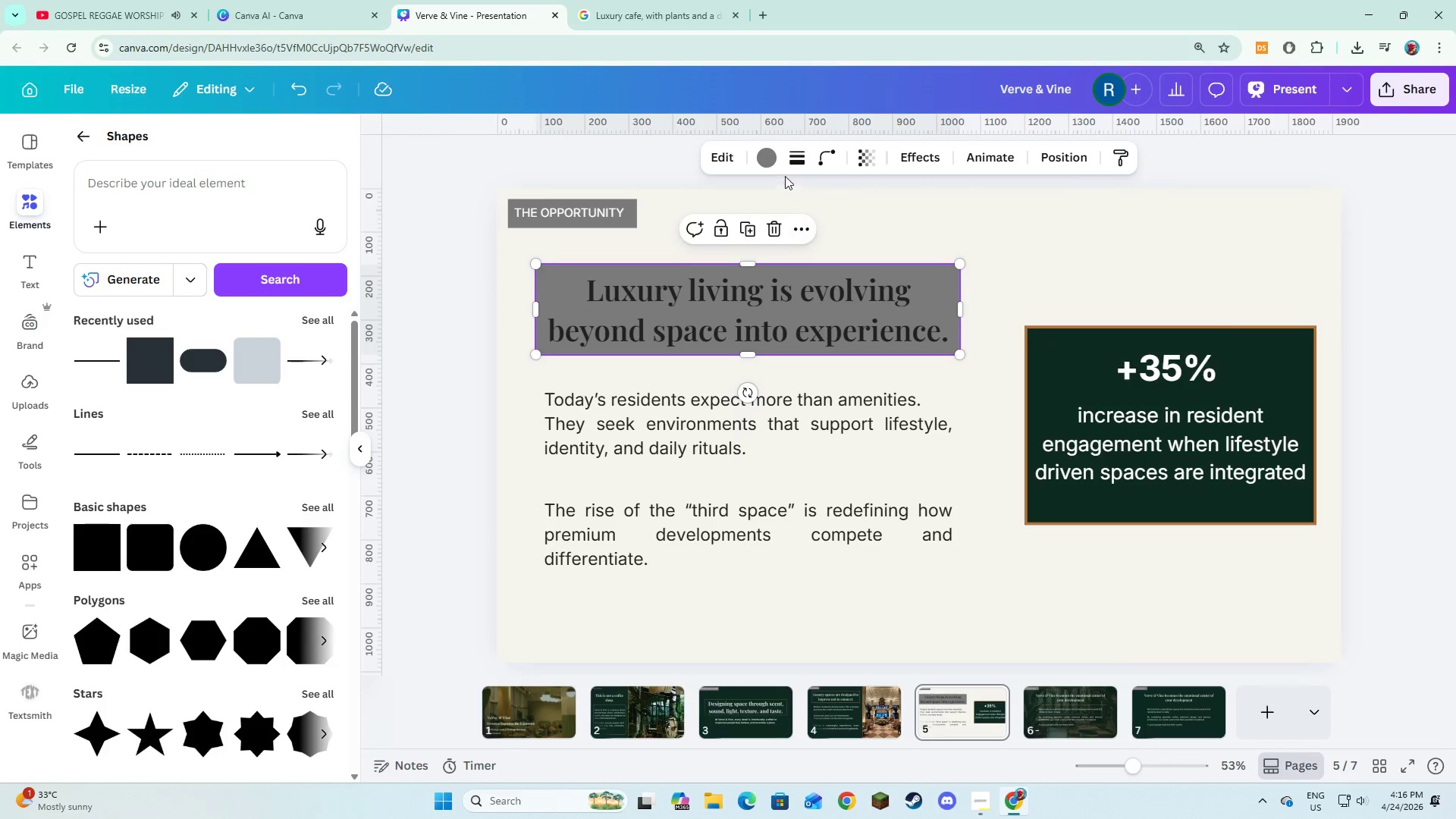 
left_click([793, 162])
 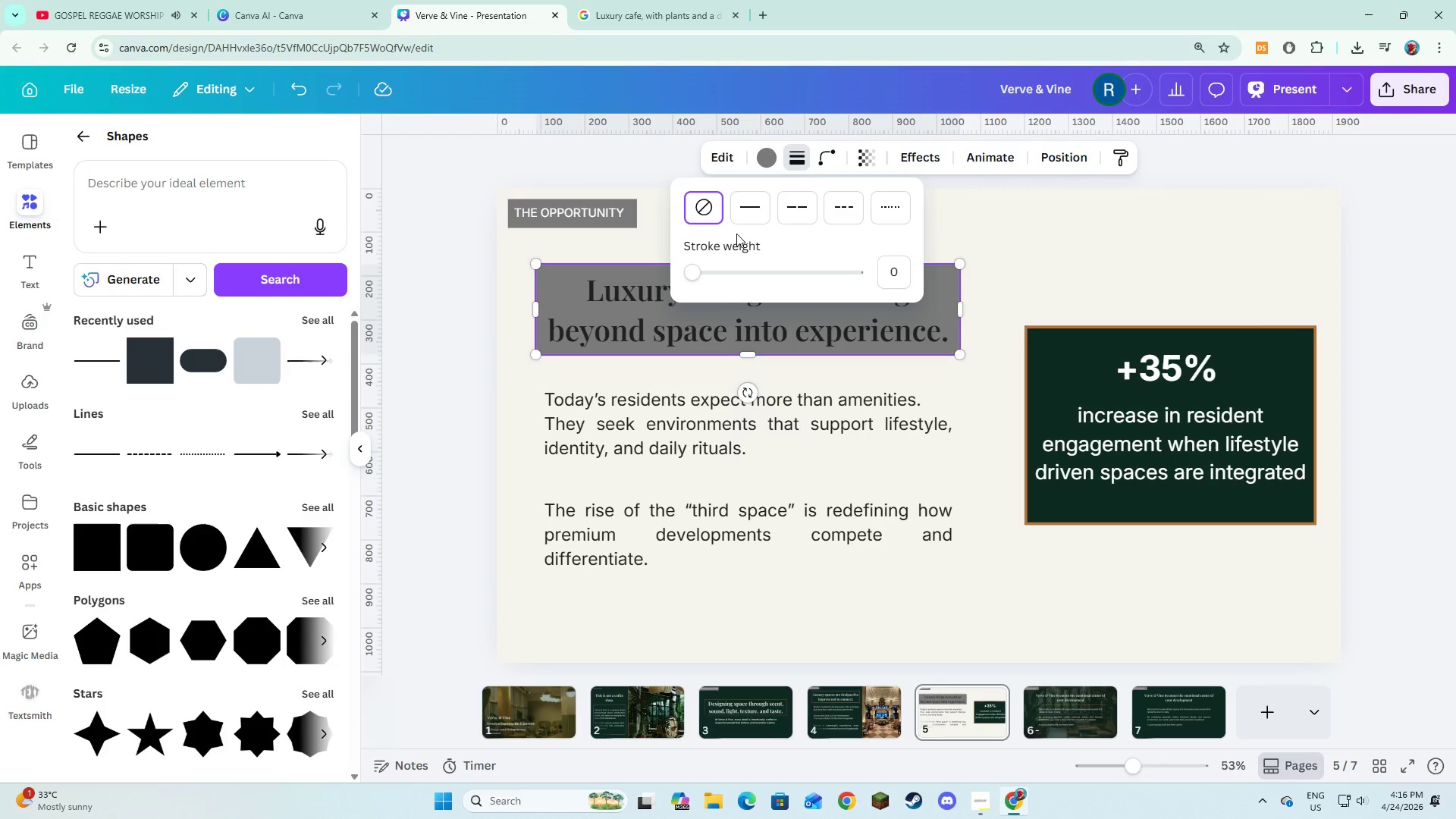 
left_click([752, 205])
 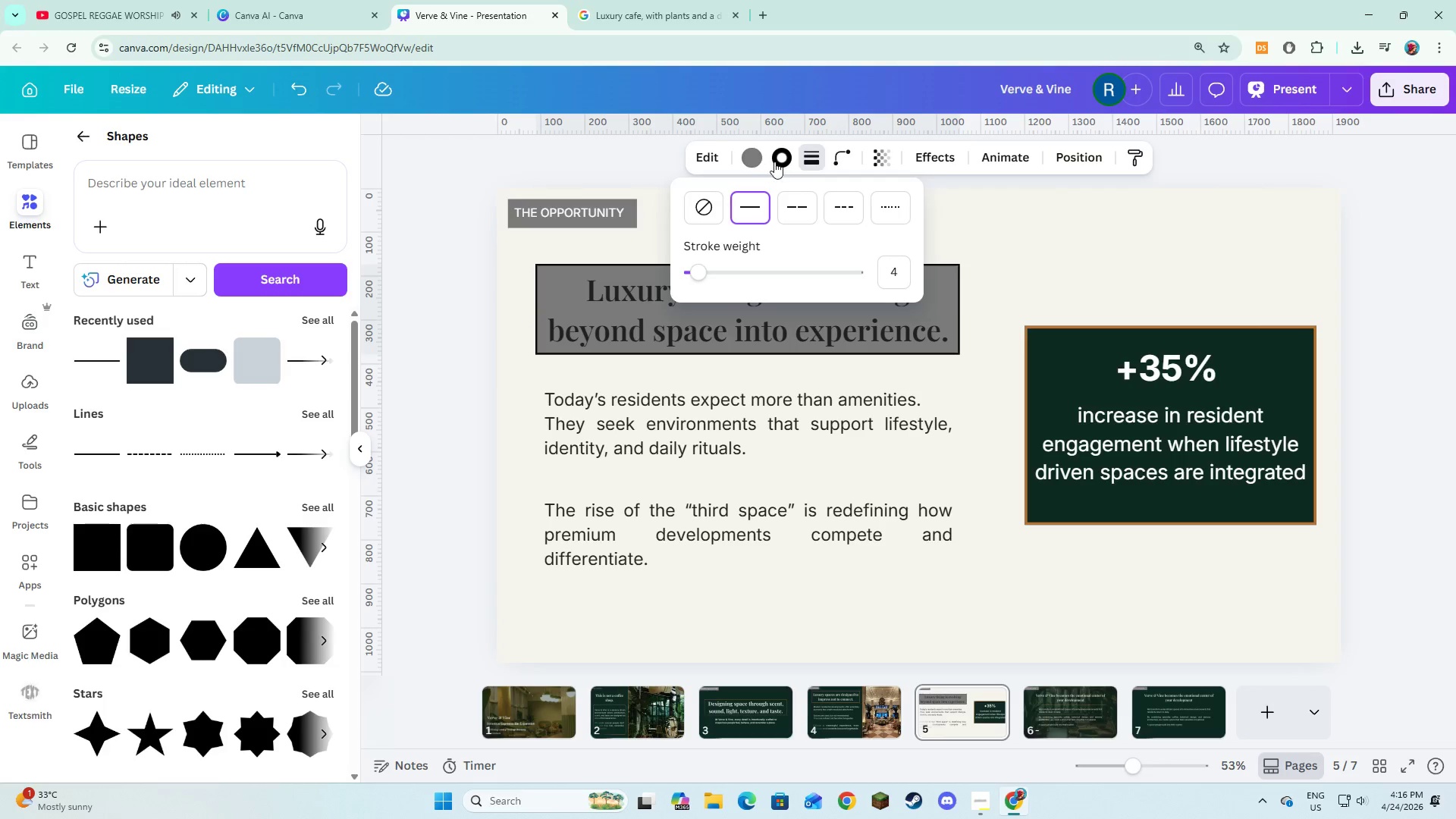 
left_click([775, 161])
 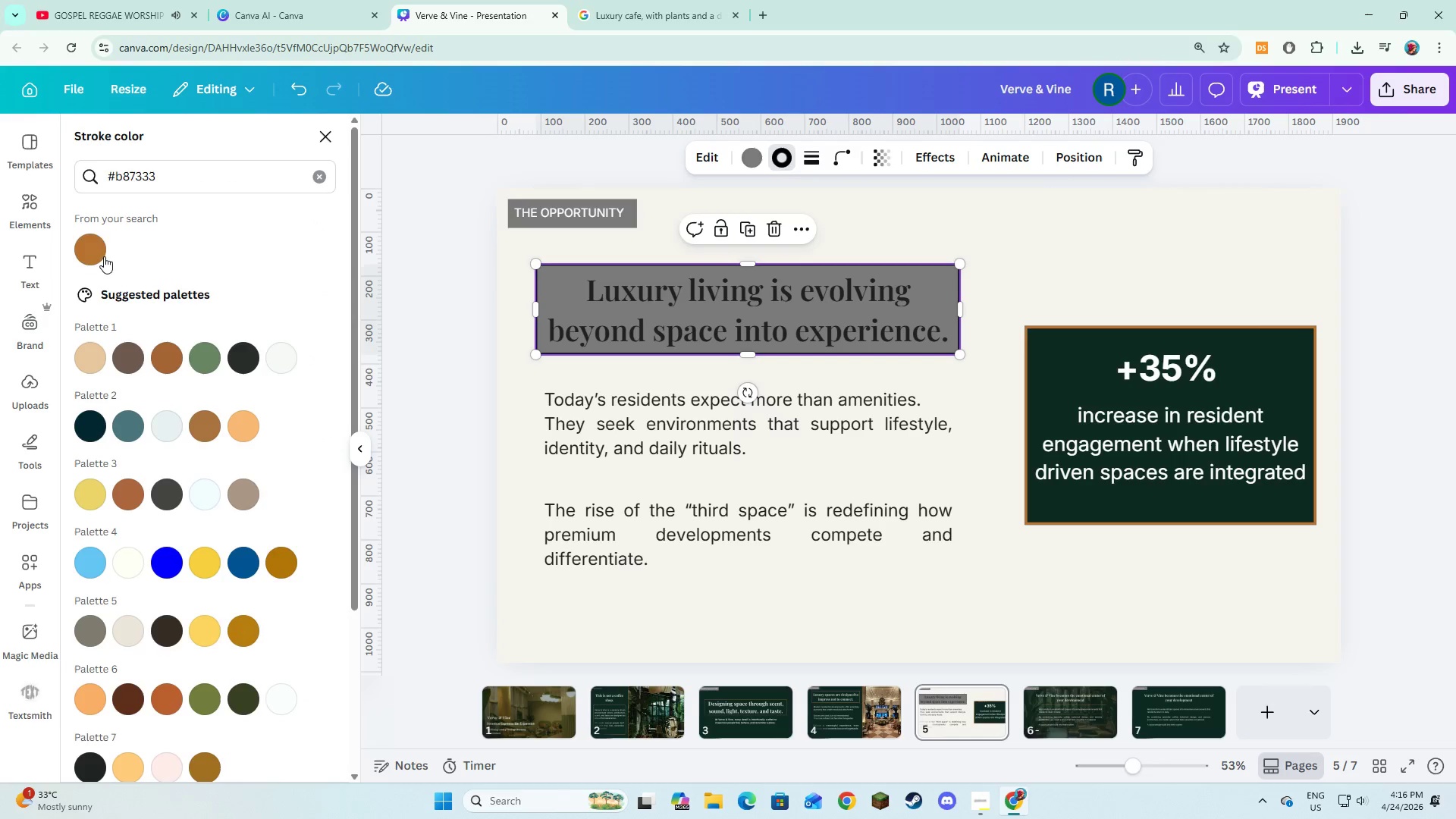 
left_click([98, 253])
 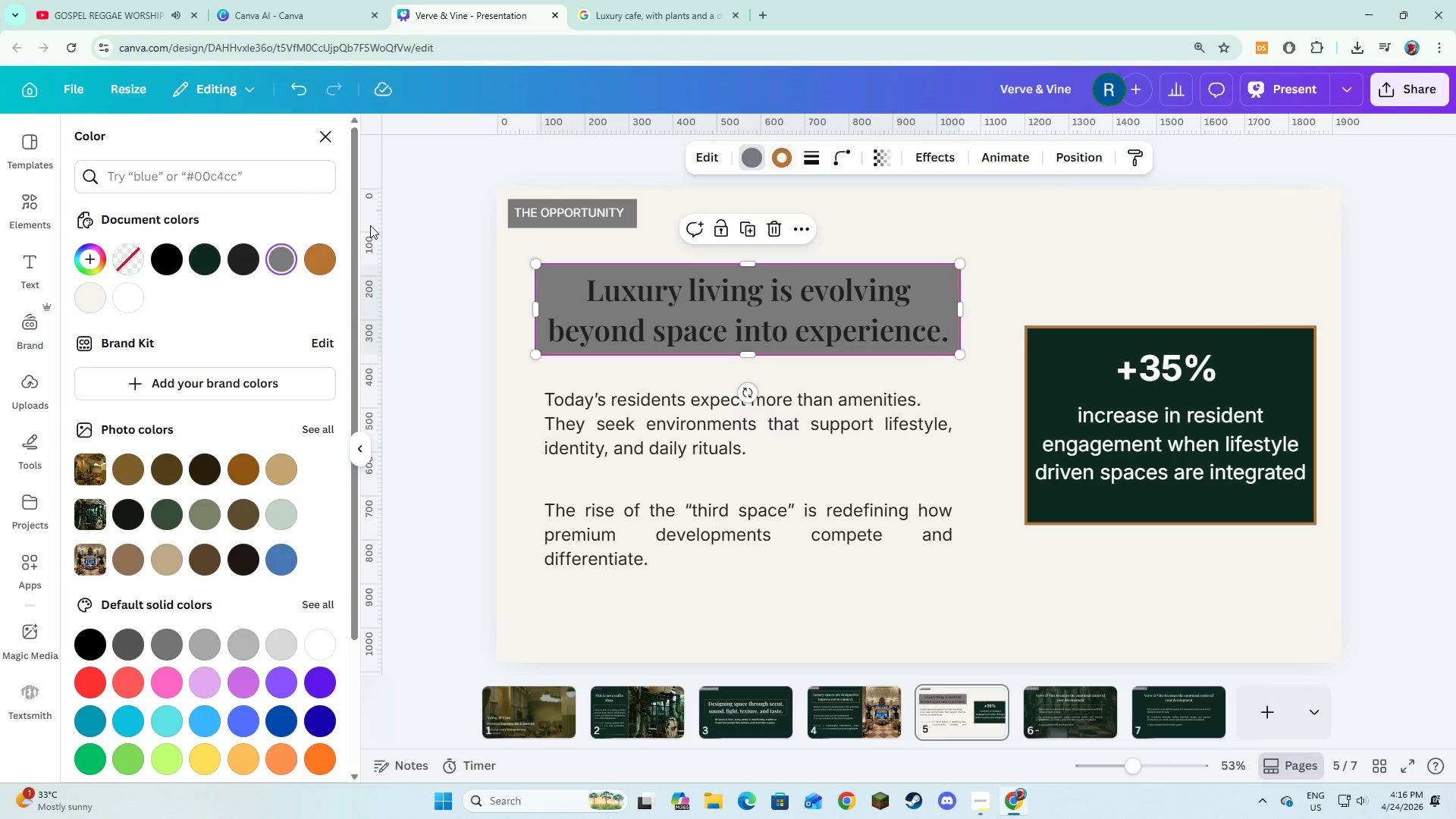 
left_click([129, 270])
 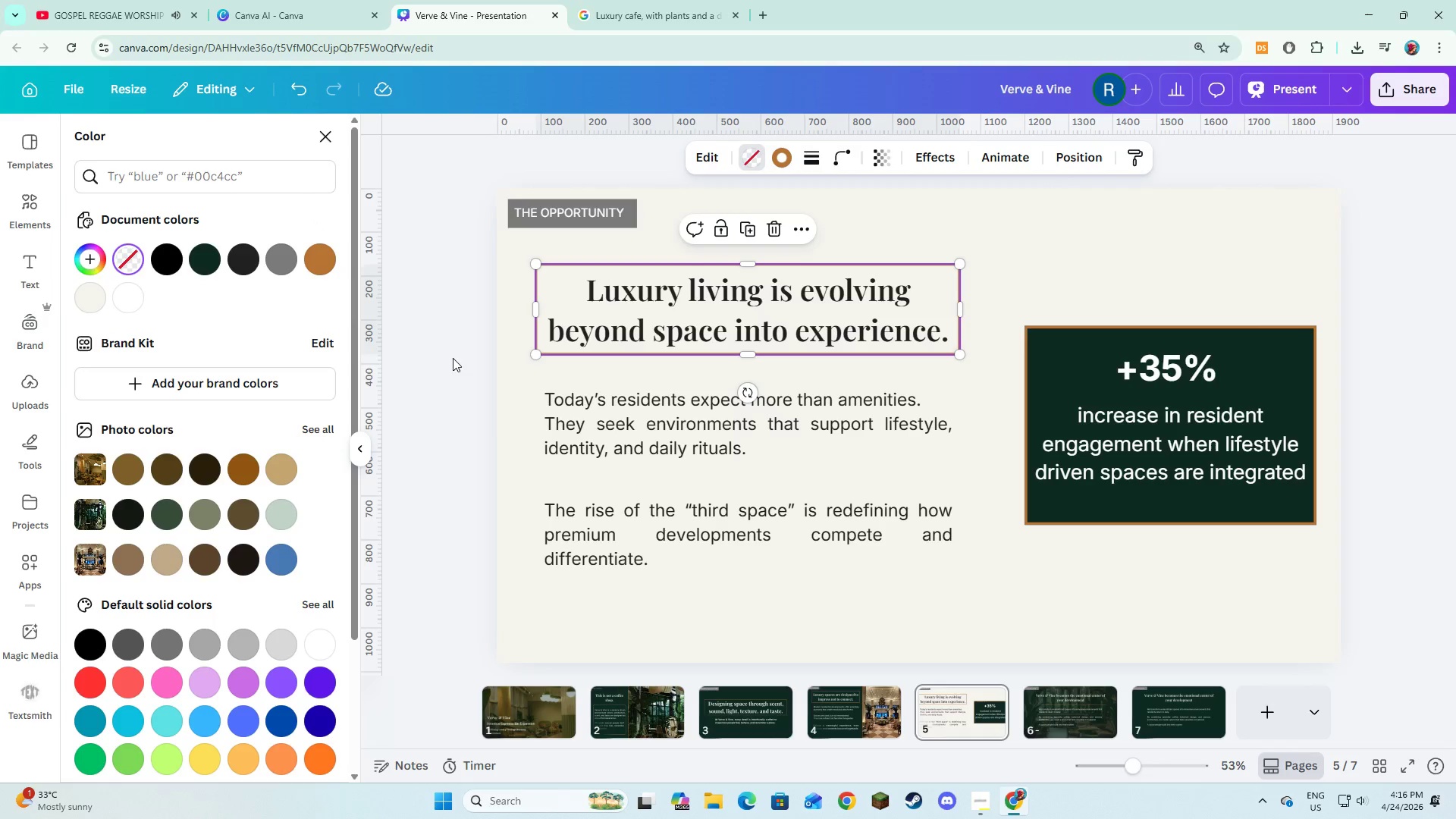 
left_click([462, 362])
 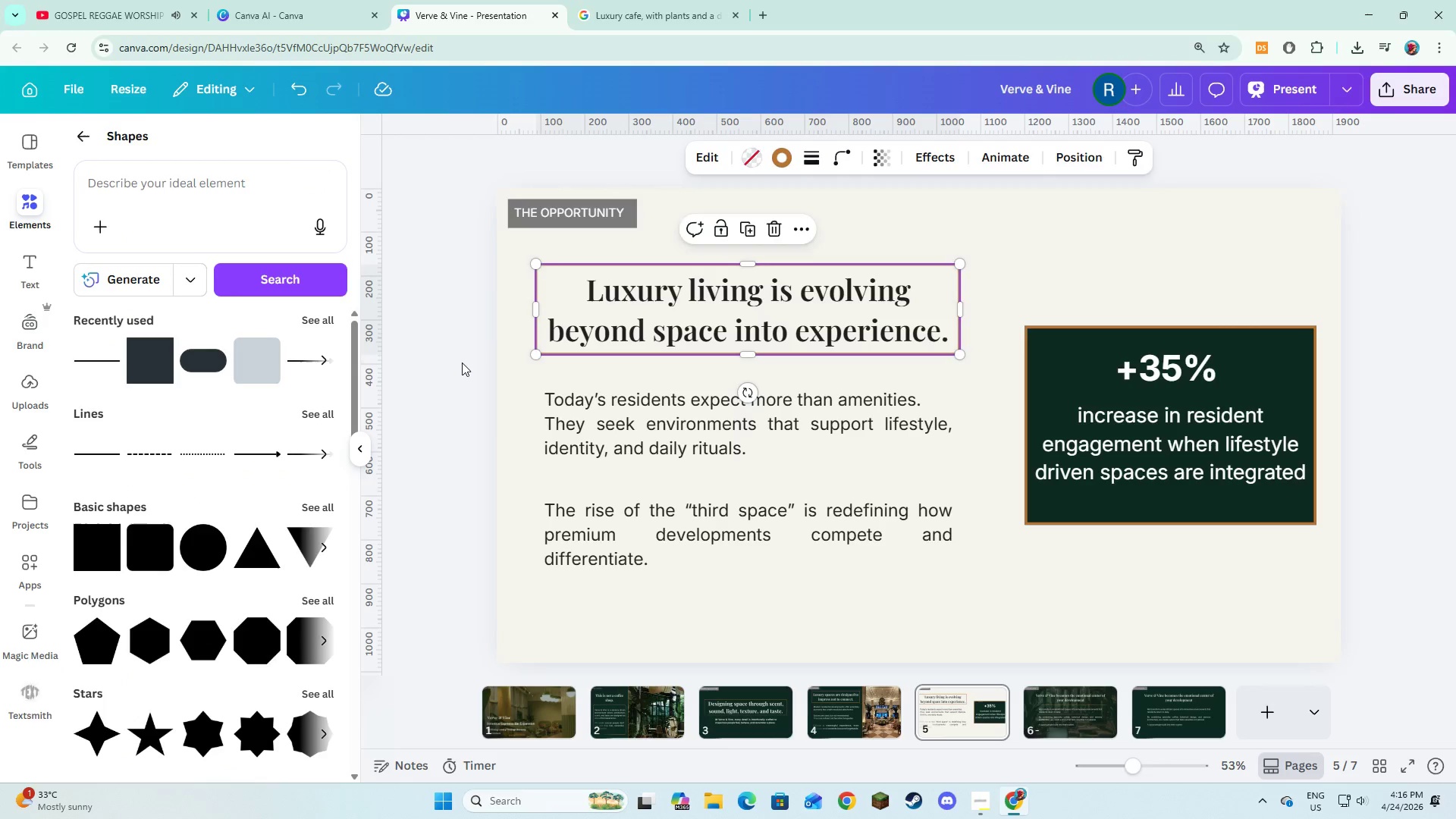 
left_click([462, 362])
 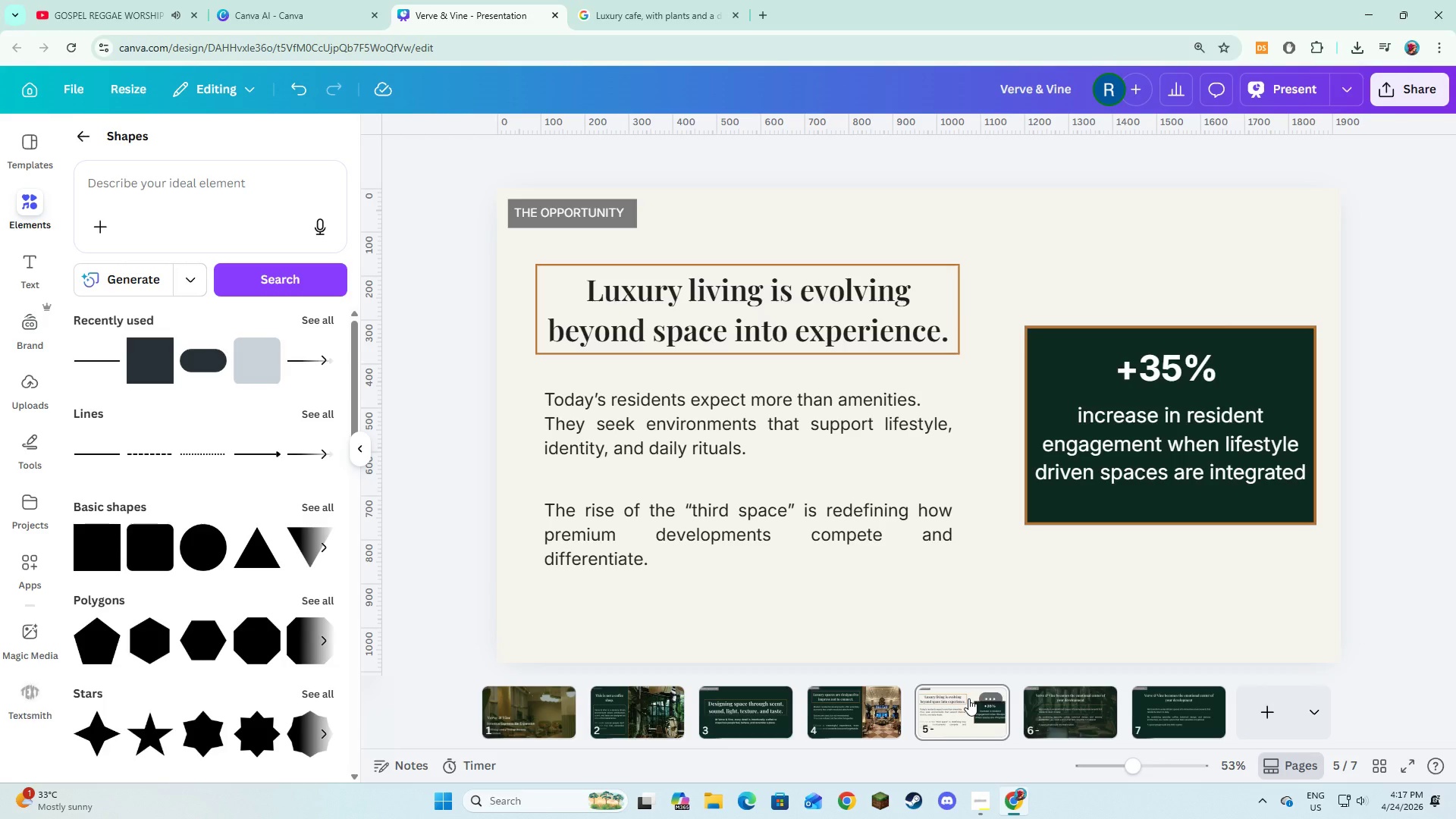 
wait(7.7)
 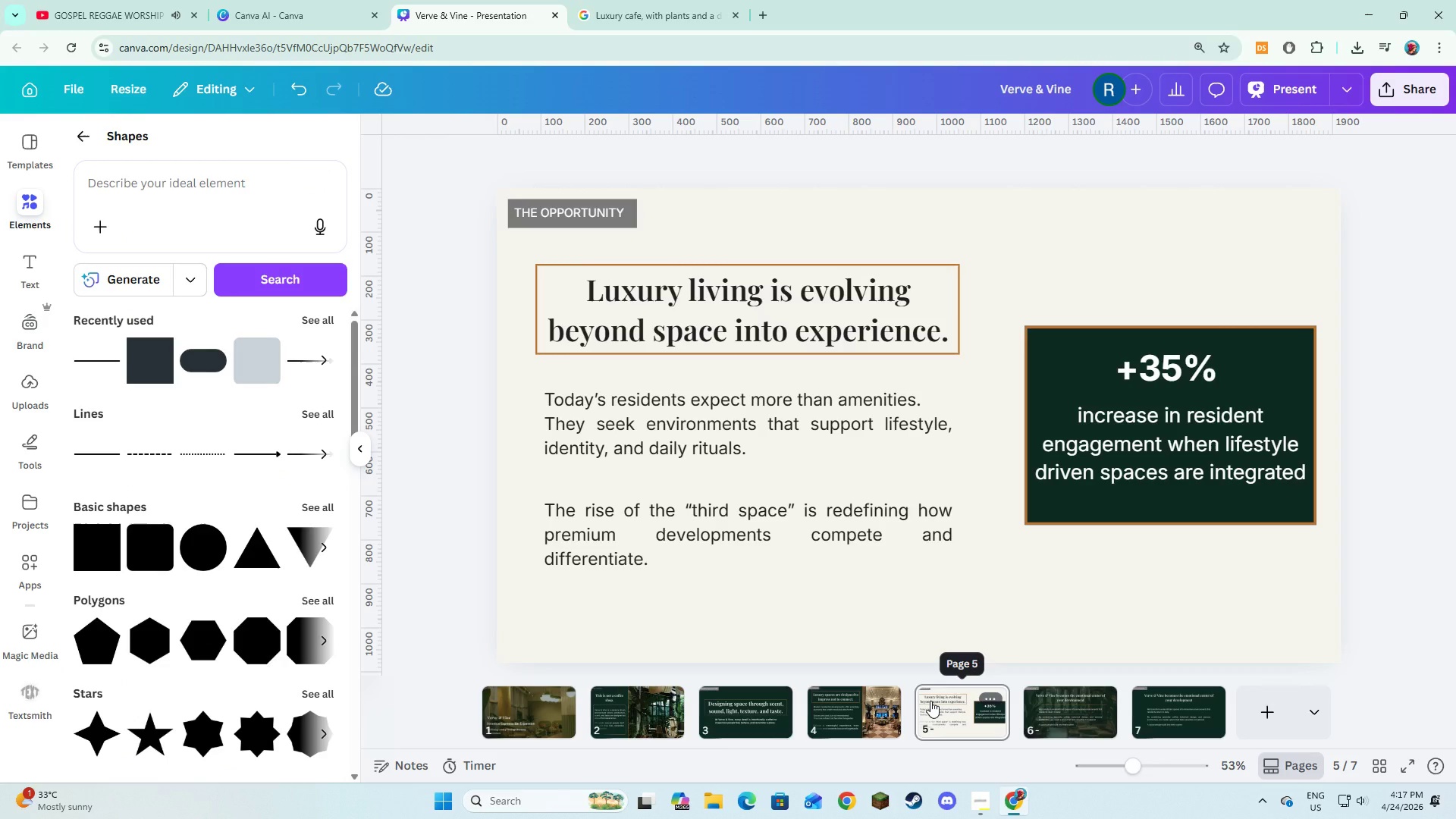 
left_click([1061, 714])
 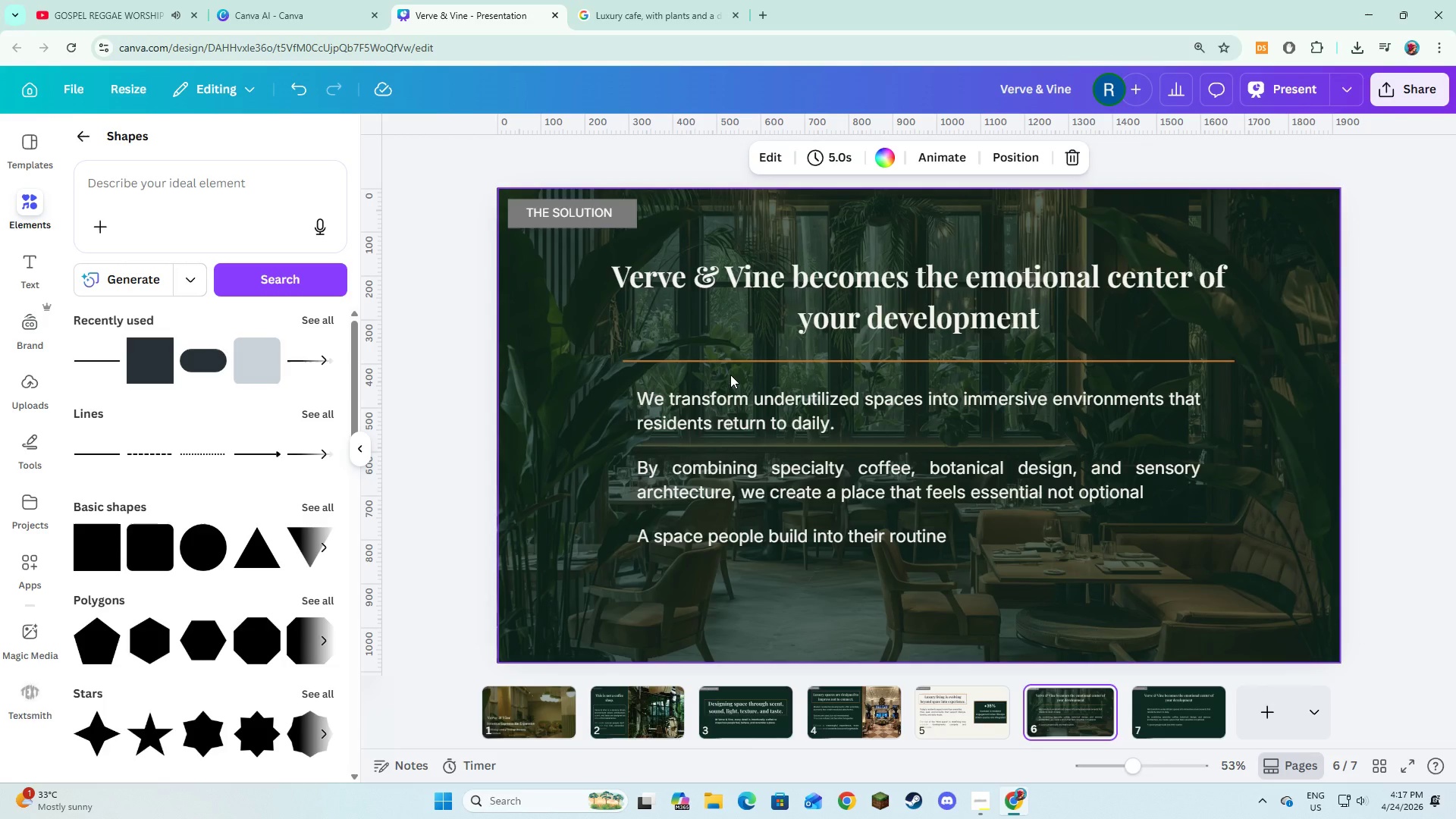 
wait(5.84)
 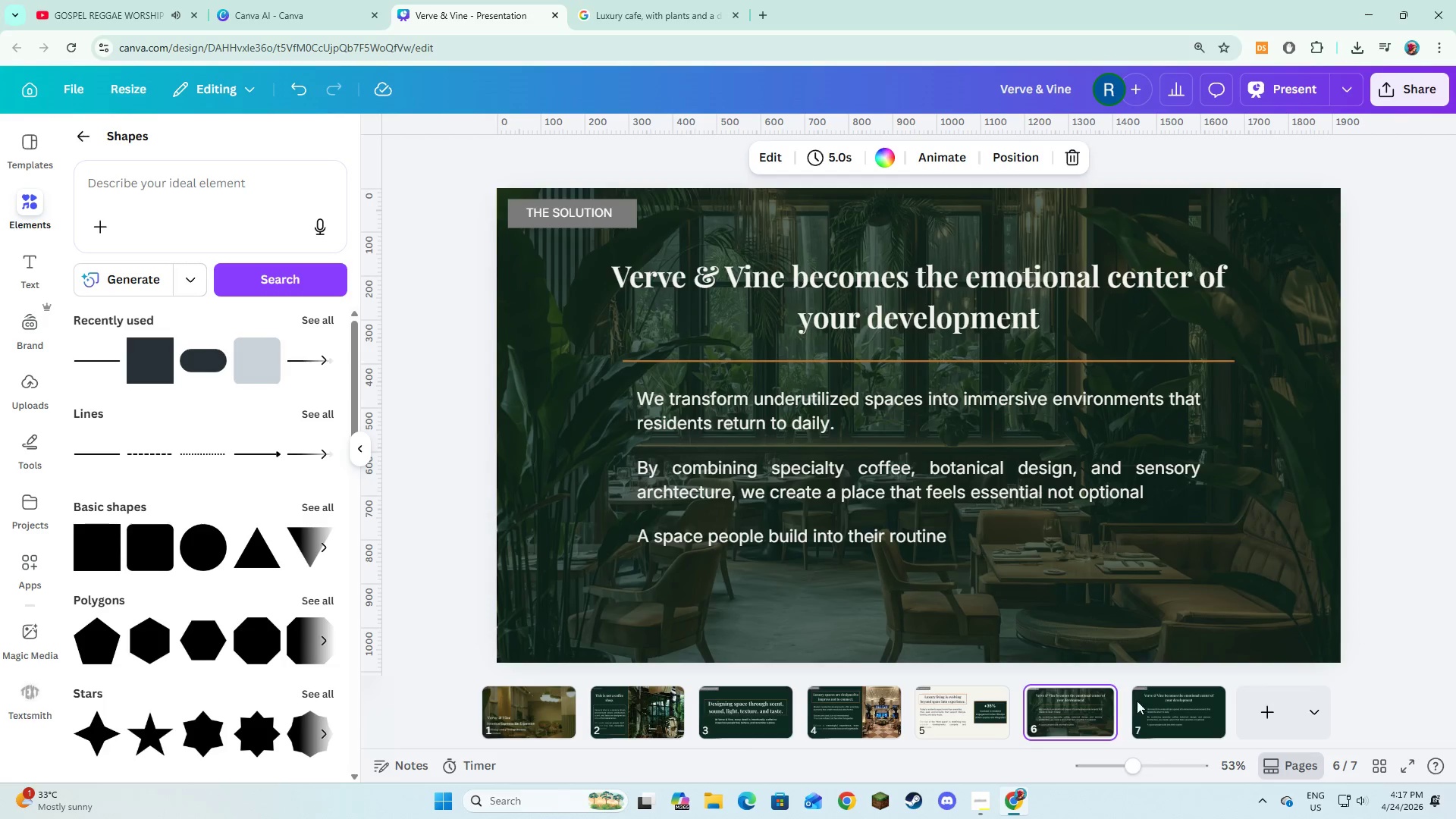 
left_click([733, 372])
 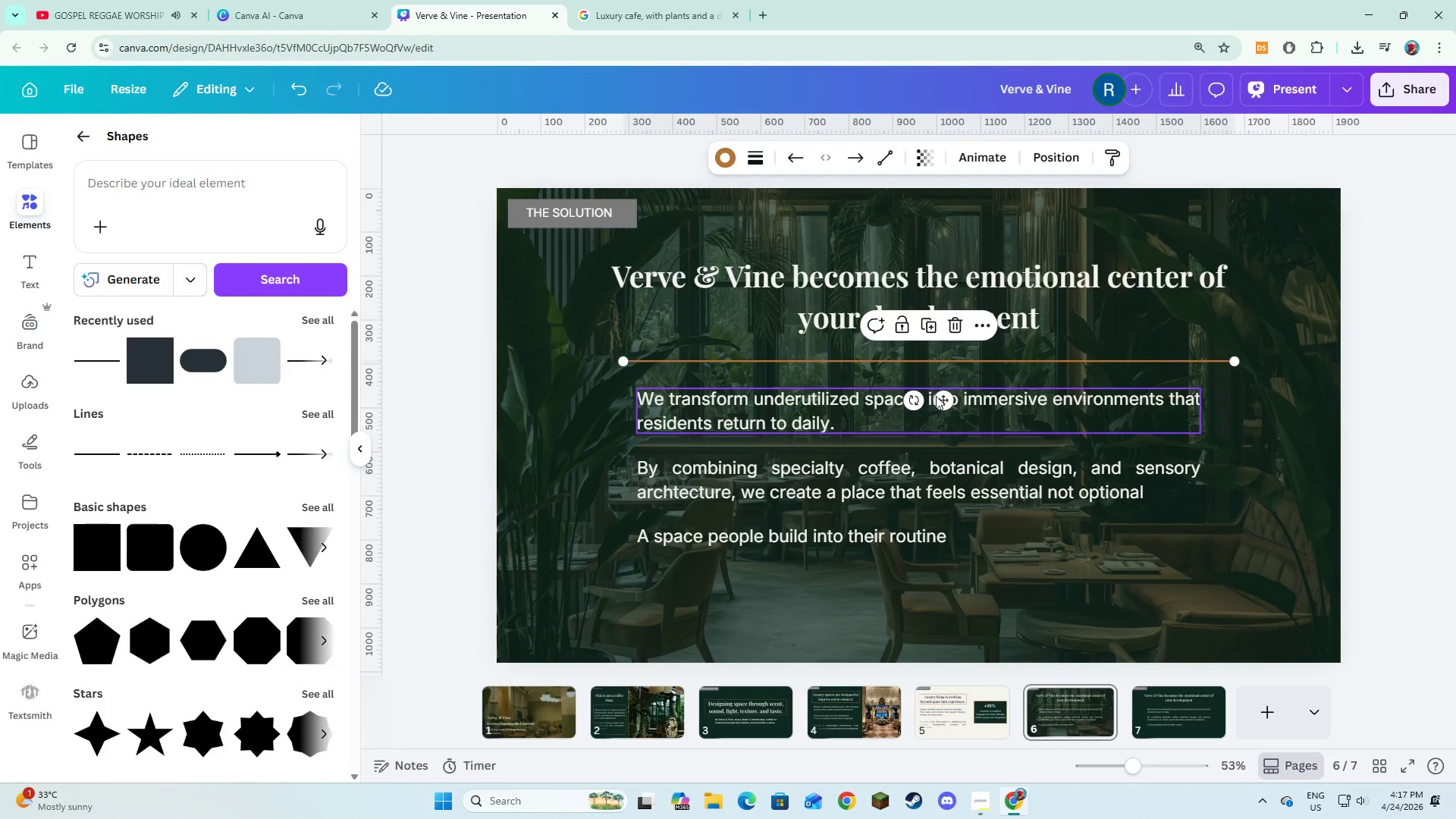 
left_click_drag(start_coordinate=[937, 396], to_coordinate=[939, 384])
 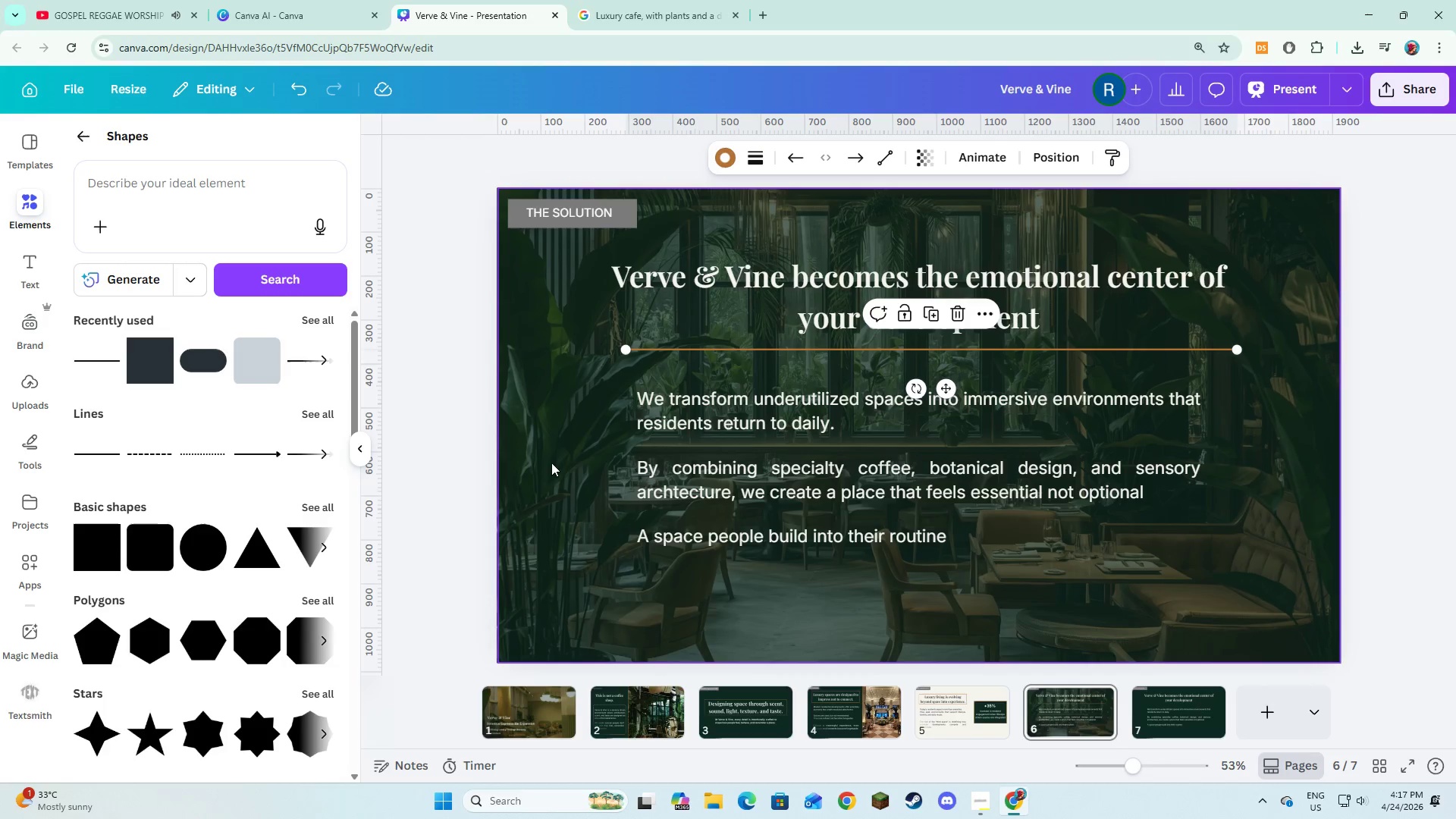 
left_click([567, 460])
 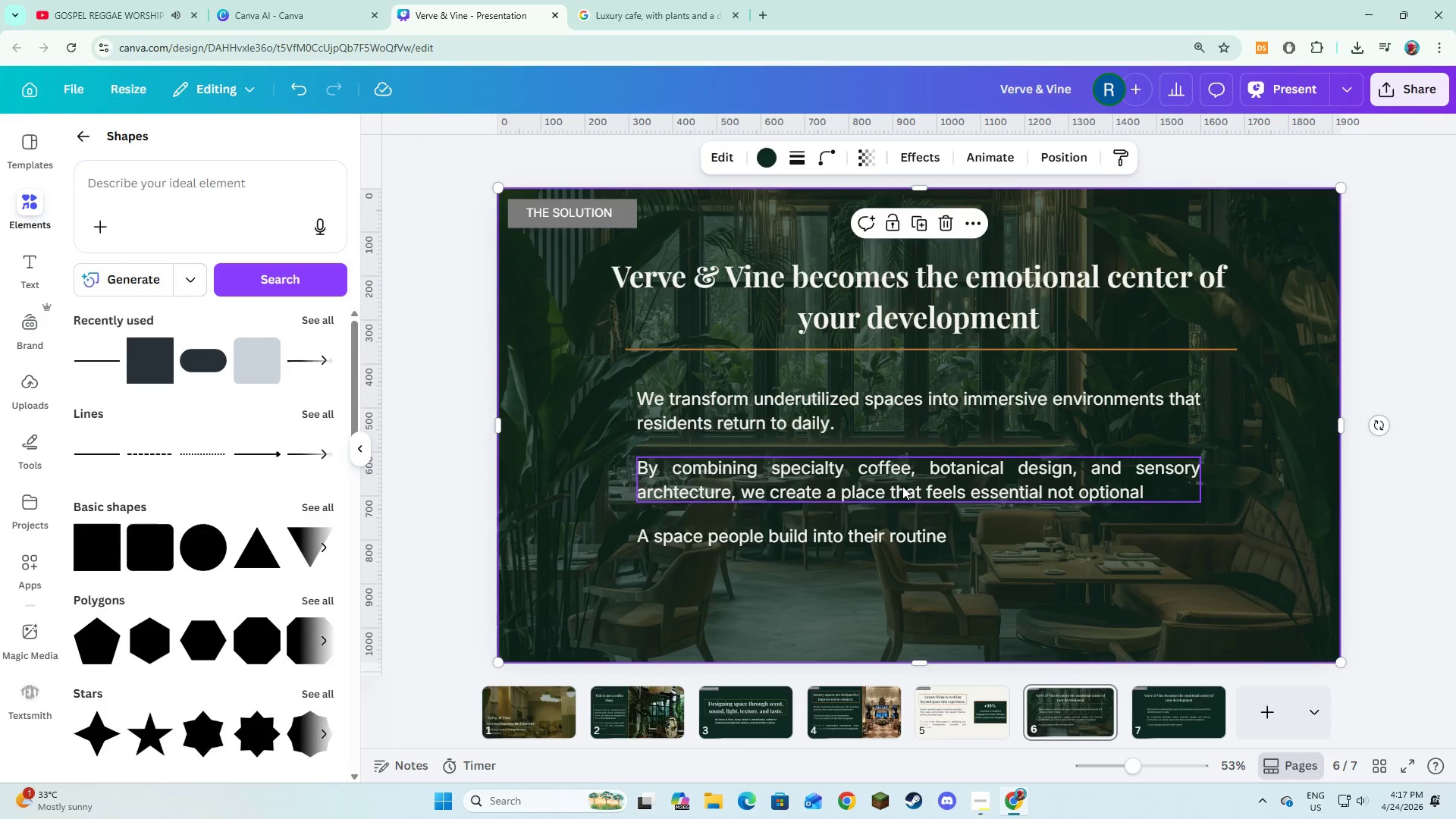 
left_click([1161, 689])
 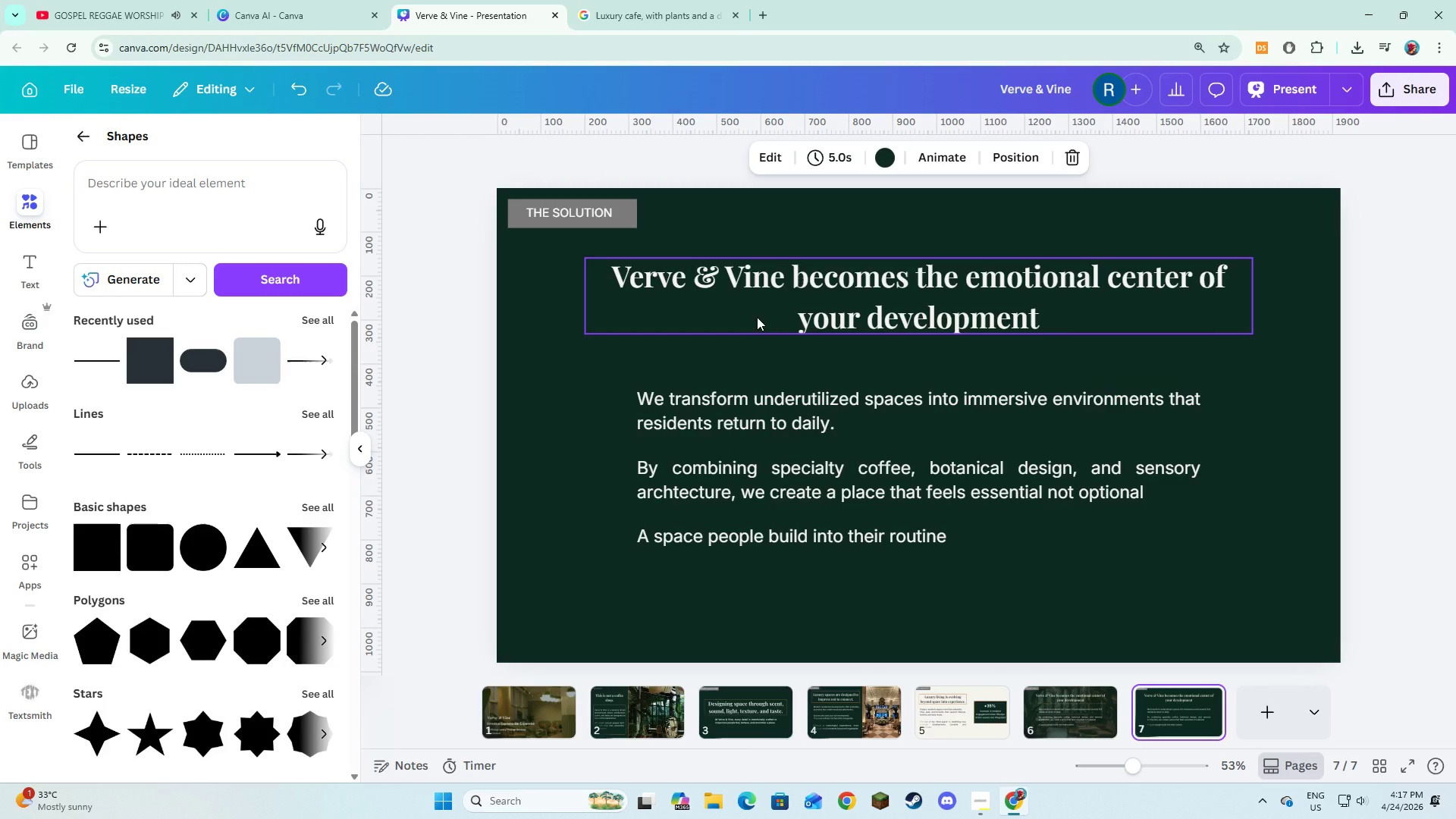 
wait(17.97)
 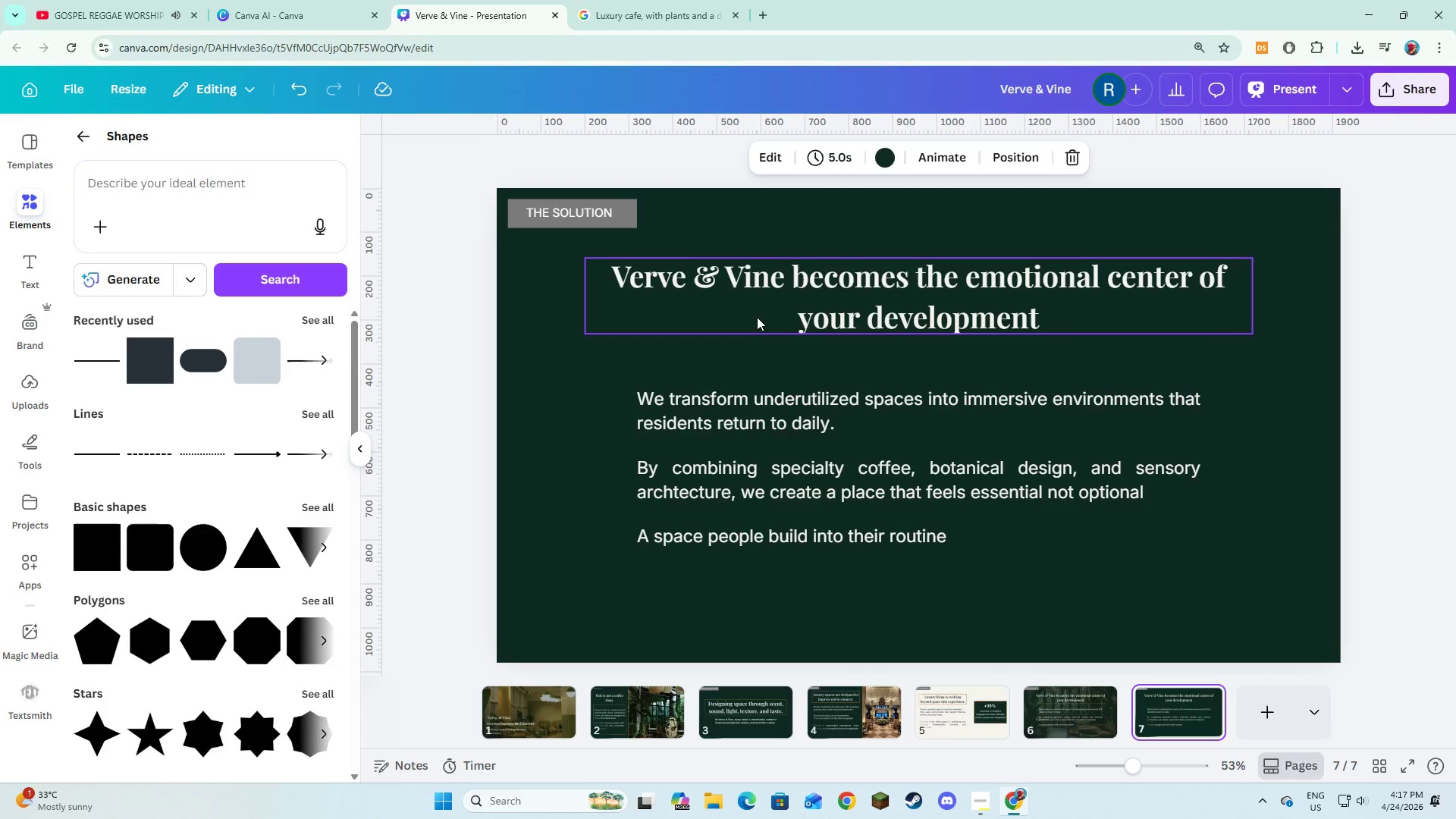 
double_click([604, 212])
 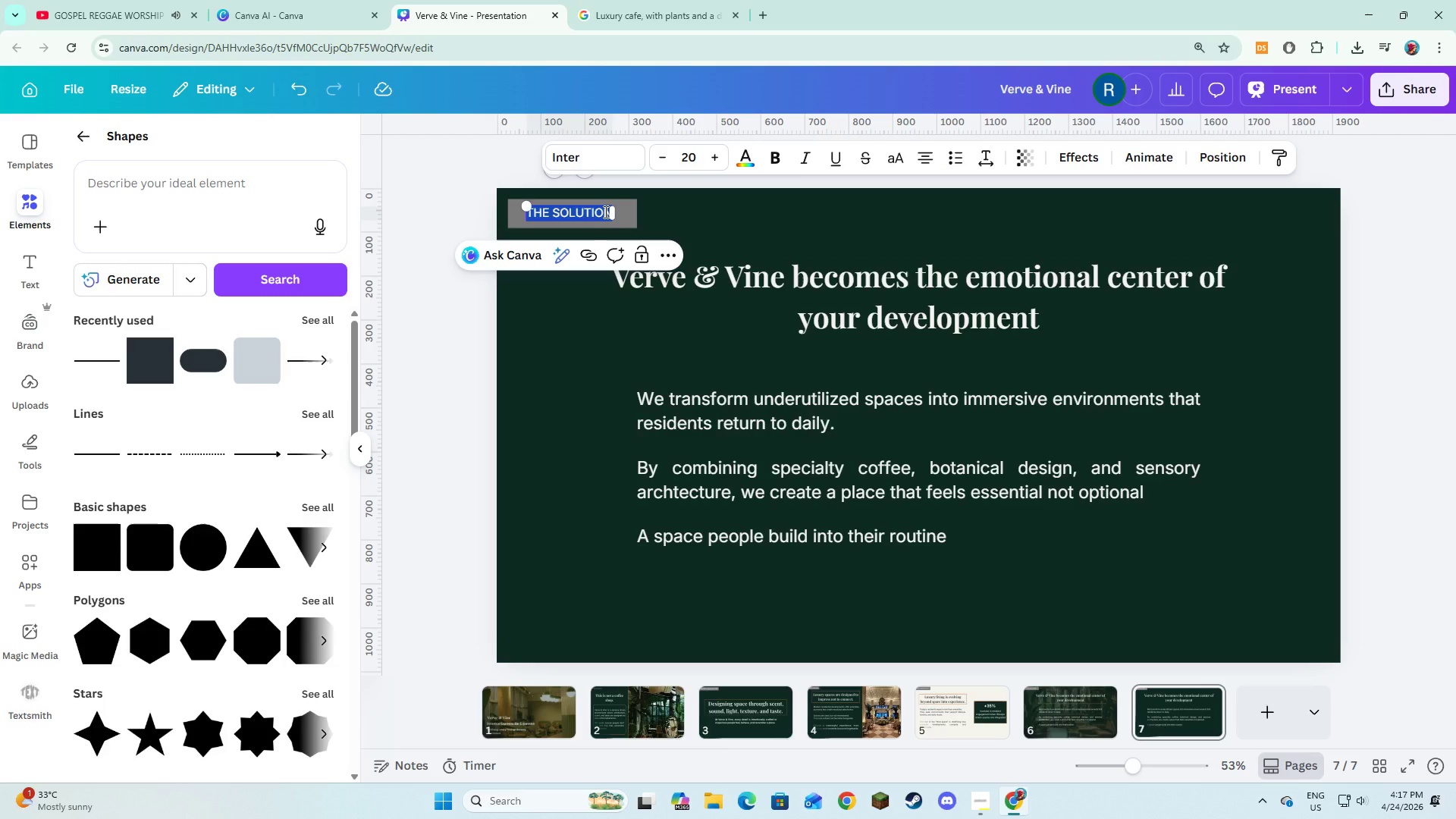 
type(THE EXPERIENCE)
 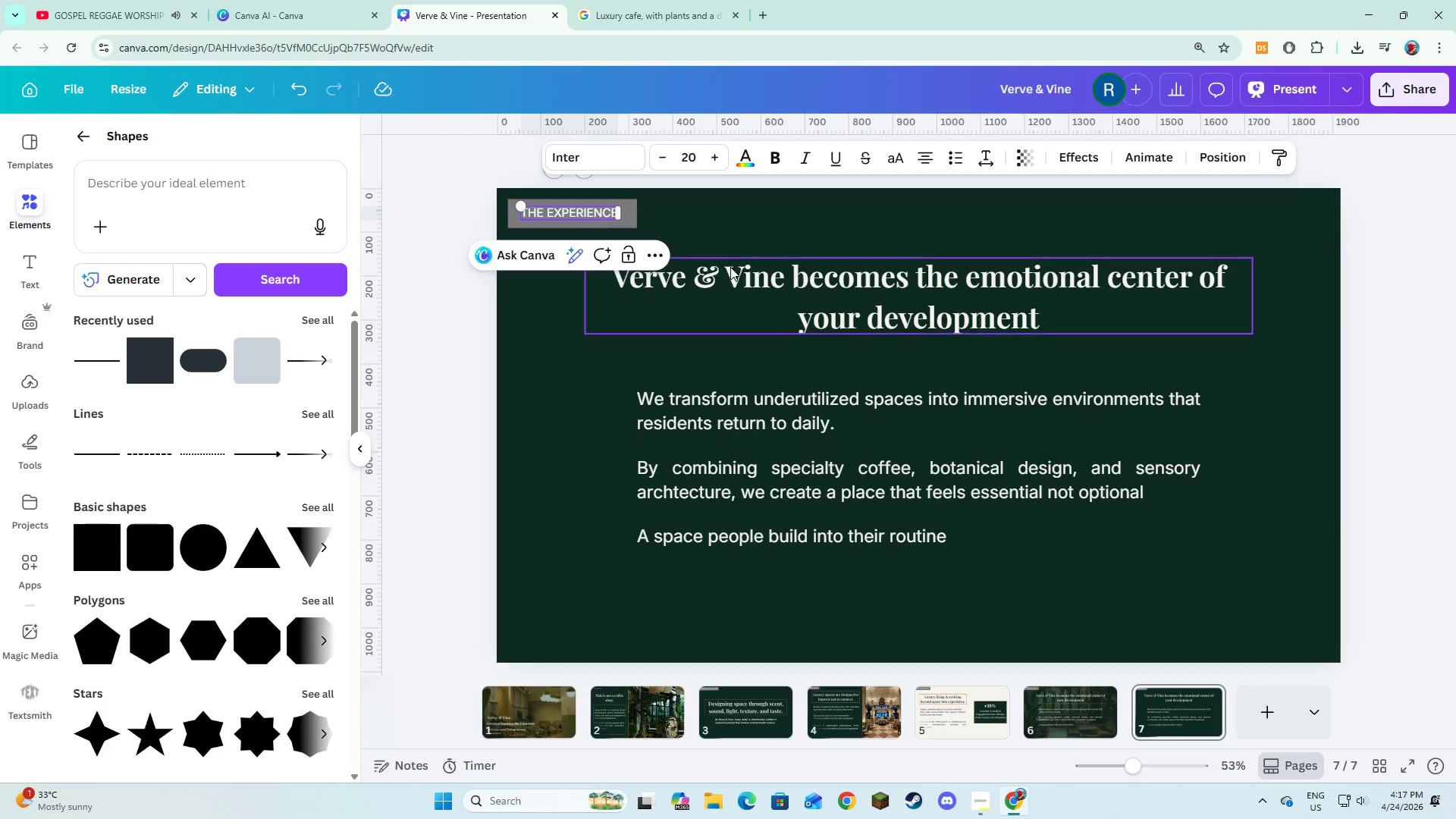 
double_click([753, 276])
 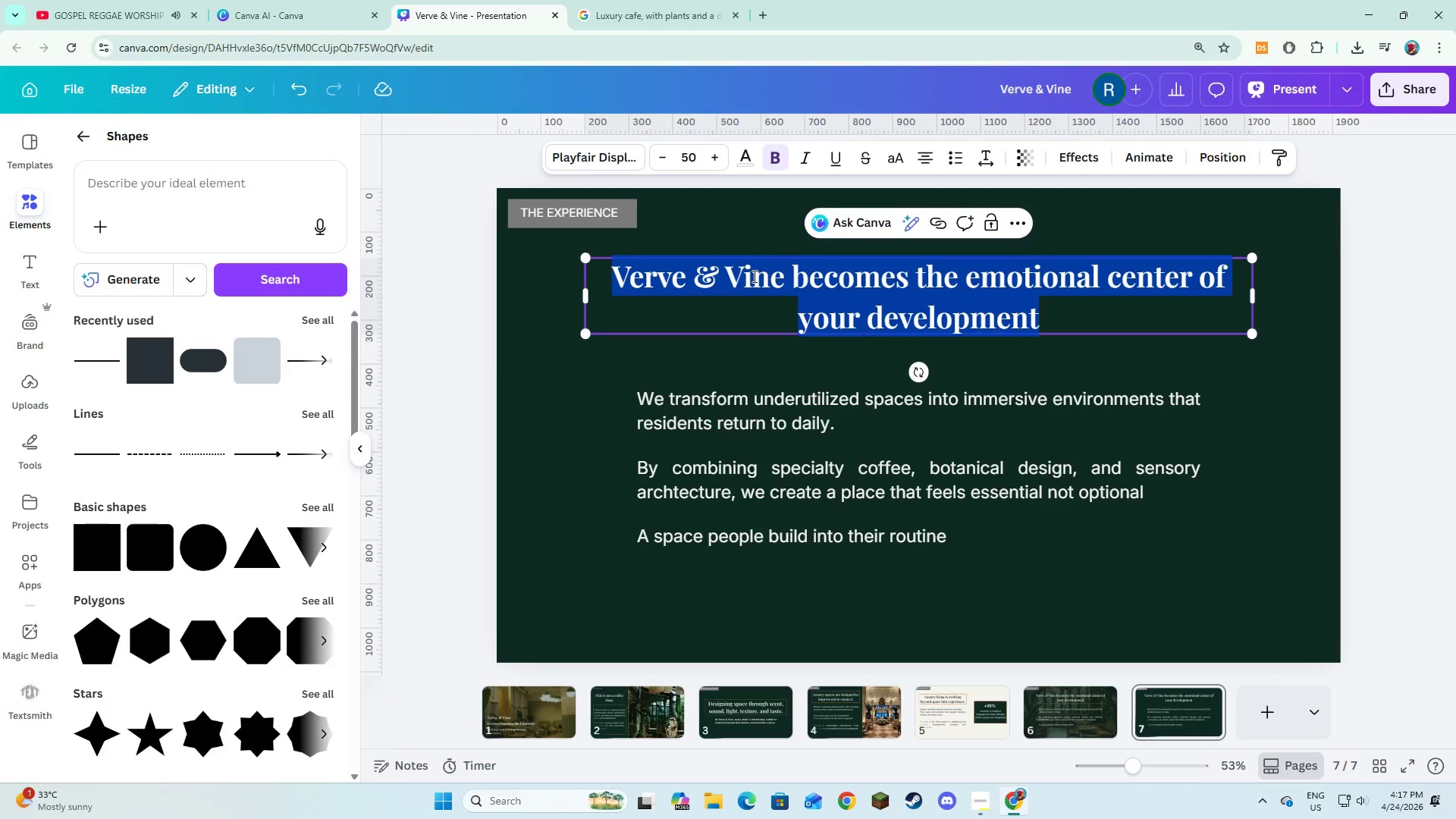 
type(The )
key(Backspace)
key(Backspace)
key(Backspace)
key(Backspace)
type(A Journey Designed Through the Senses)
 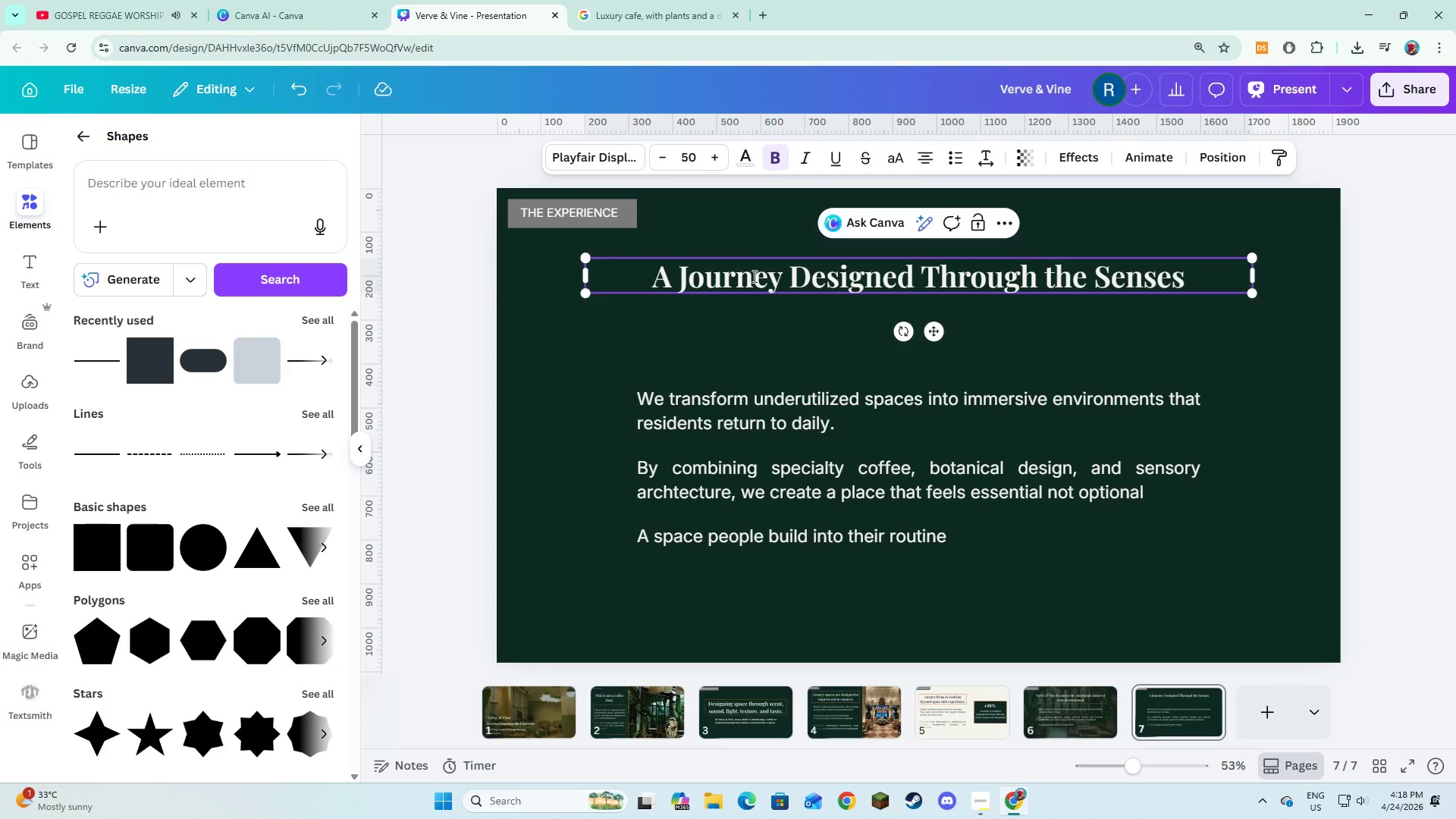 
left_click([729, 347])
 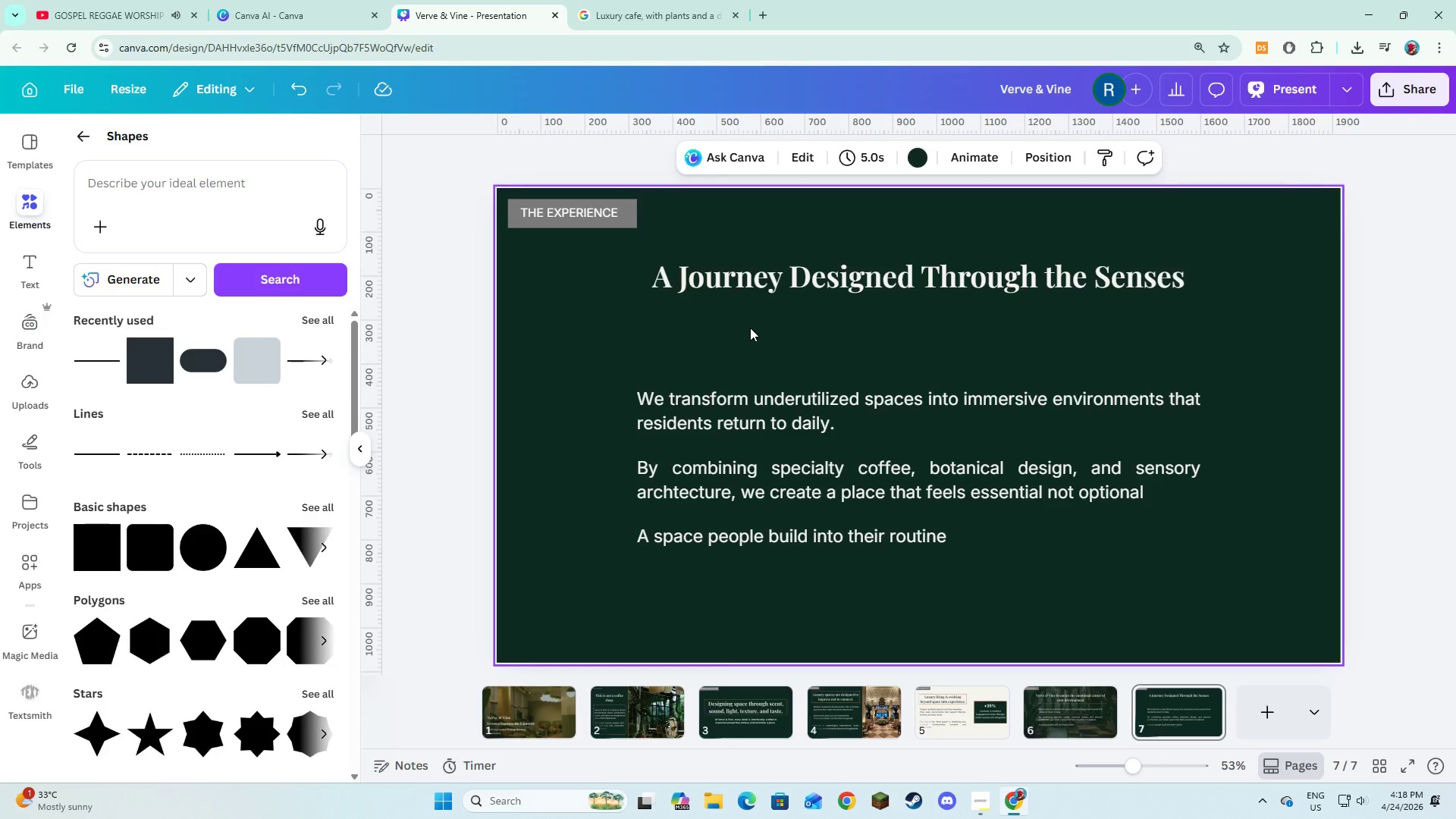 
wait(7.45)
 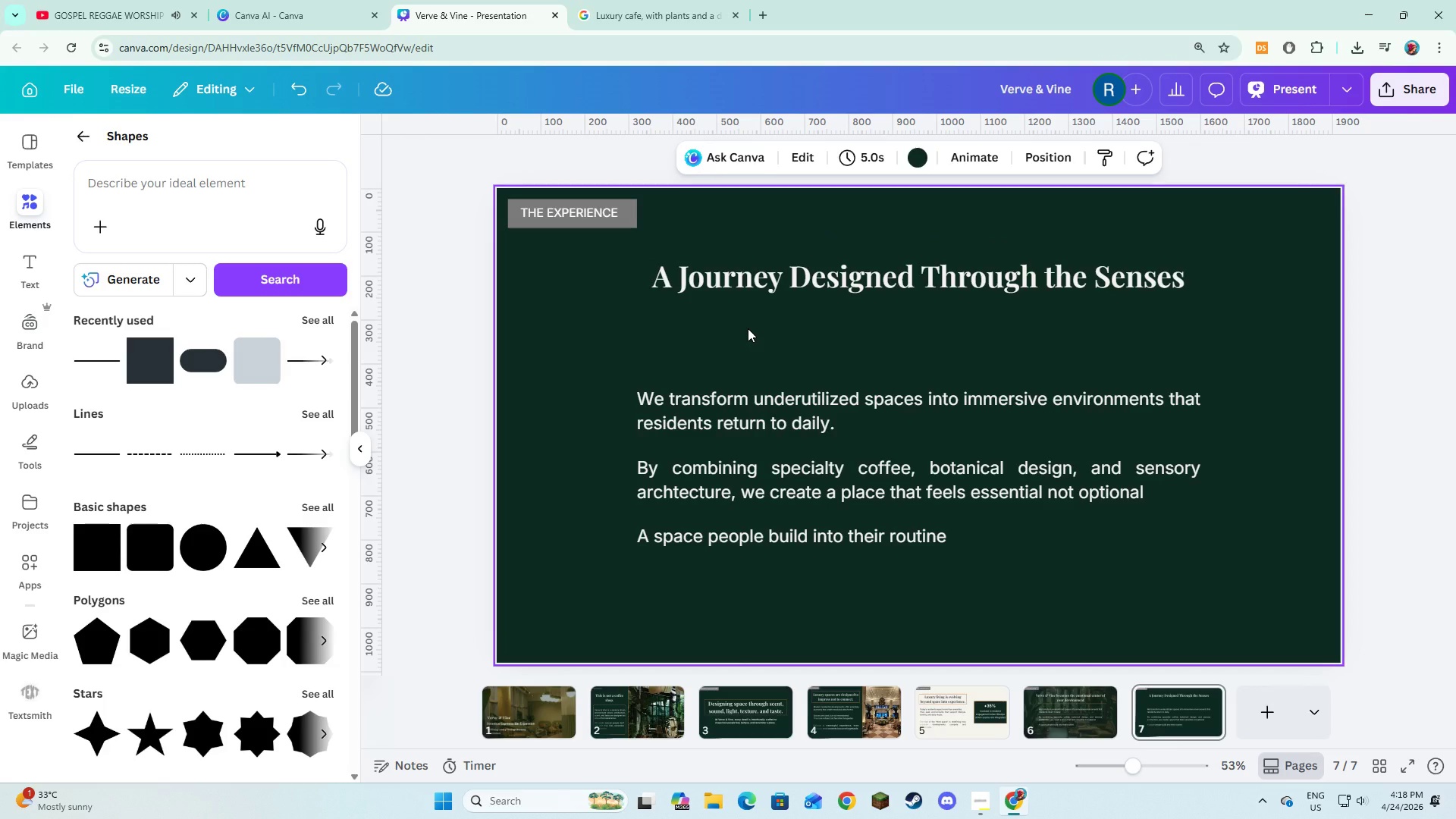 
left_click([795, 426])
 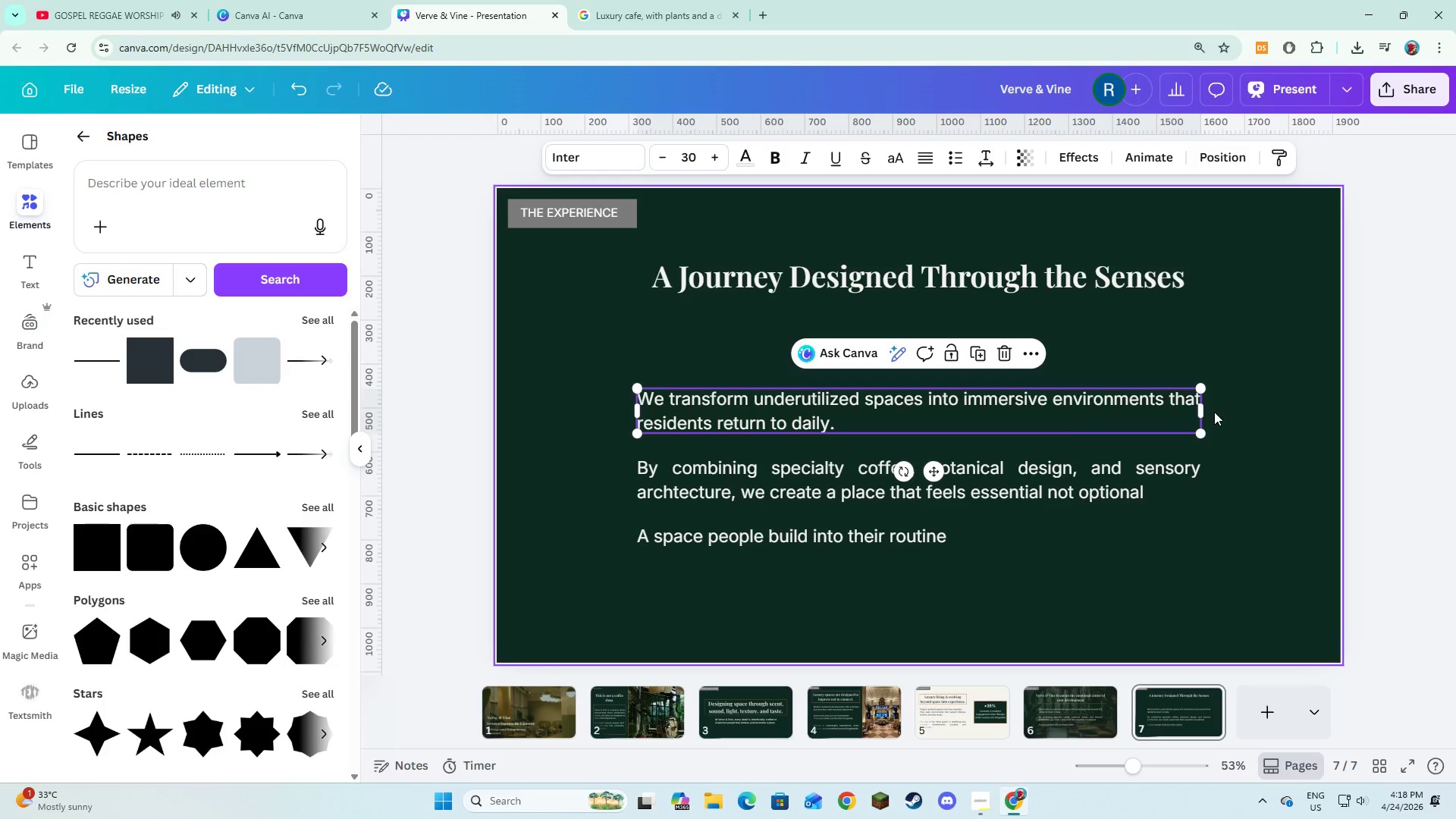 
left_click_drag(start_coordinate=[1208, 412], to_coordinate=[855, 478])
 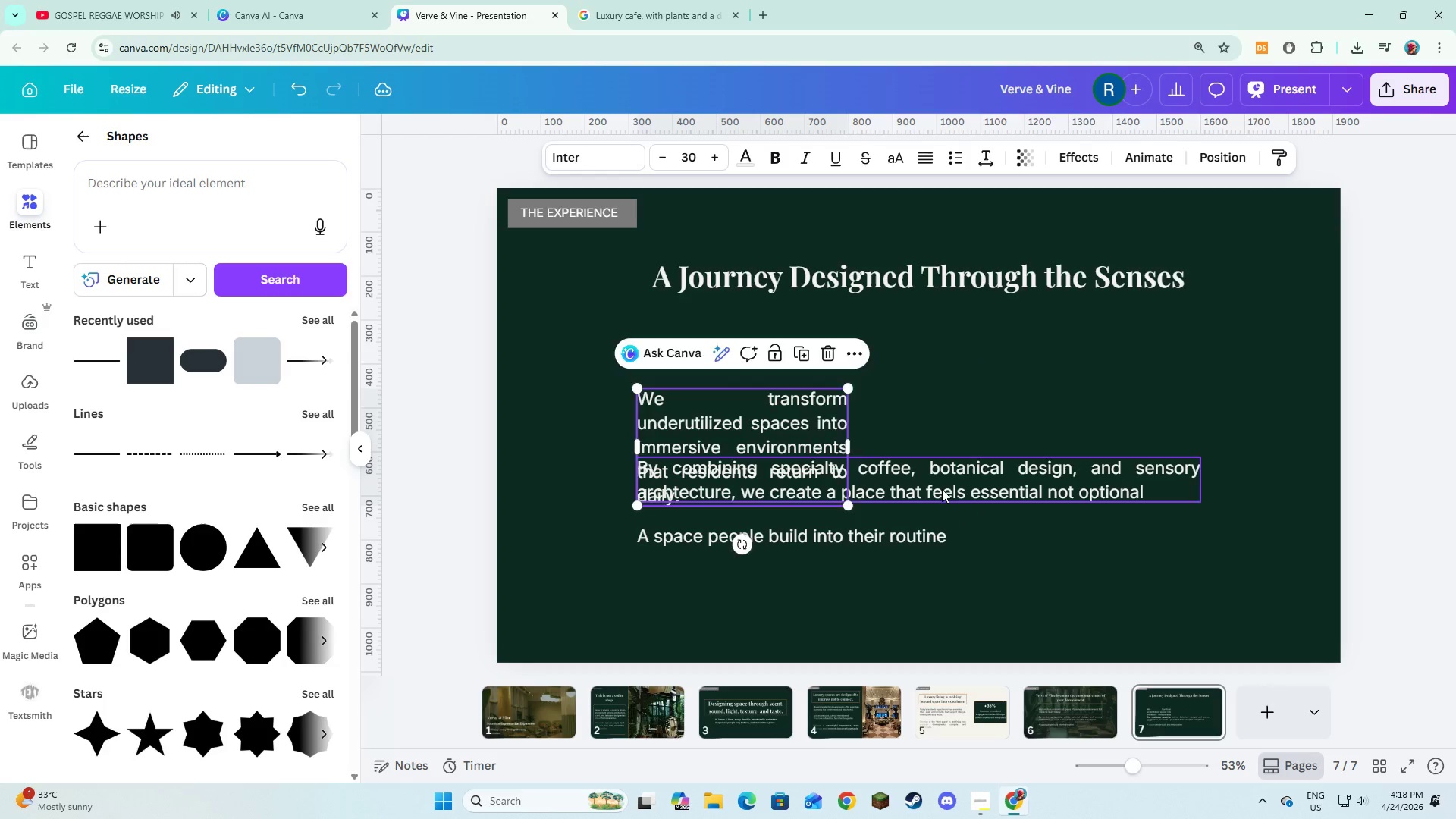 
left_click([942, 489])
 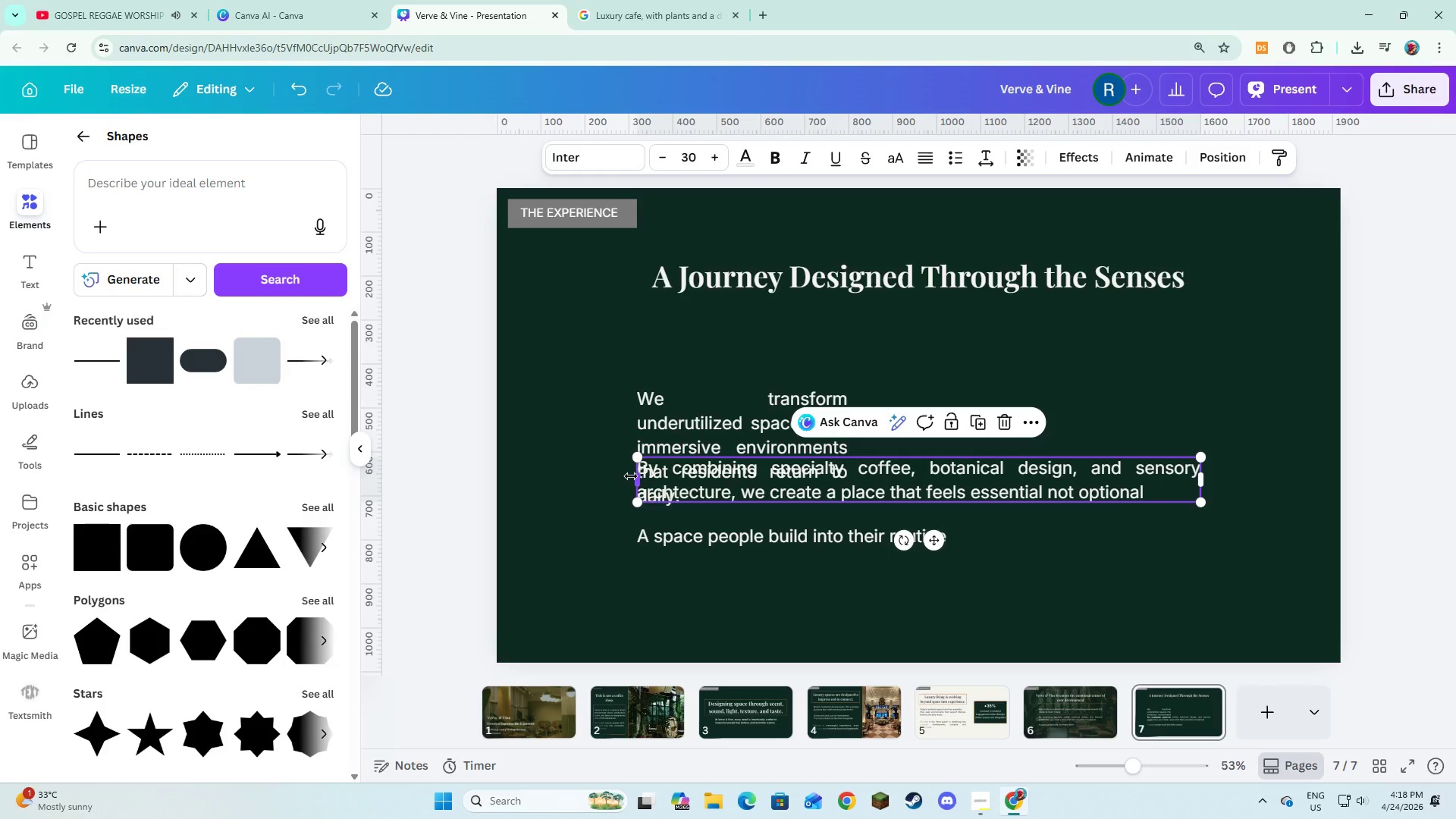 
left_click_drag(start_coordinate=[631, 477], to_coordinate=[981, 522])
 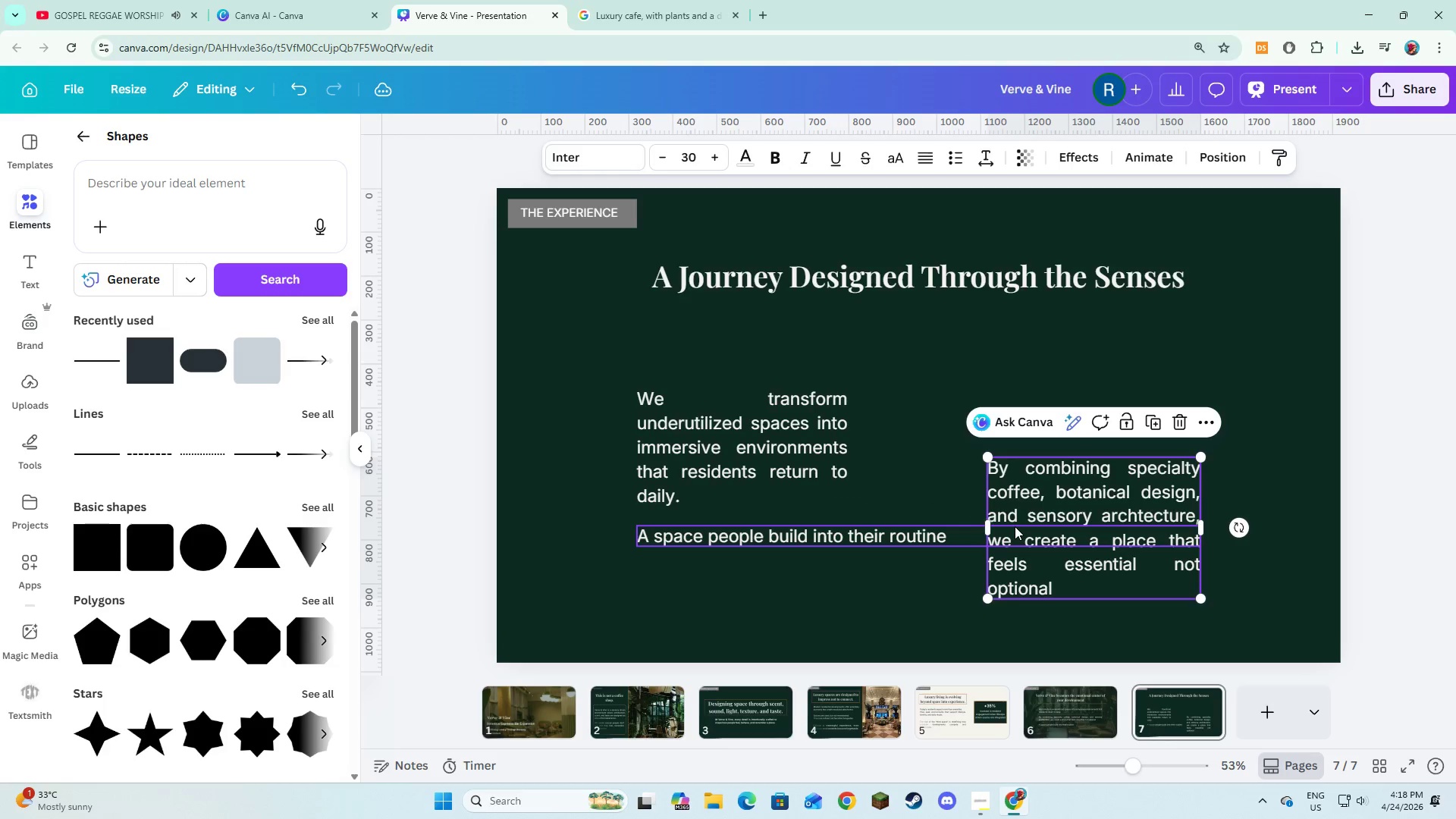 
left_click_drag(start_coordinate=[1015, 526], to_coordinate=[667, 457])
 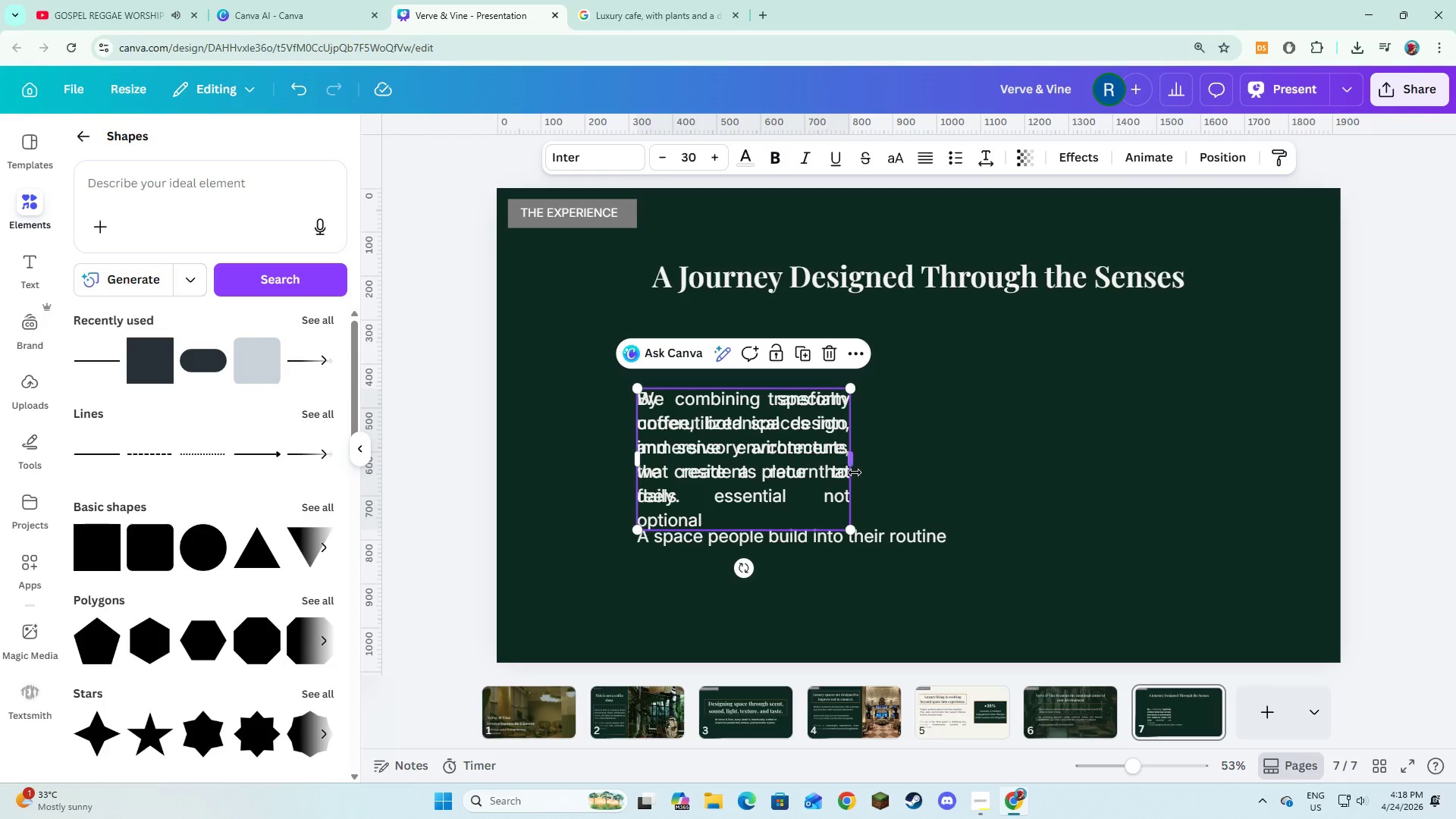 
mouse_move([834, 463])
 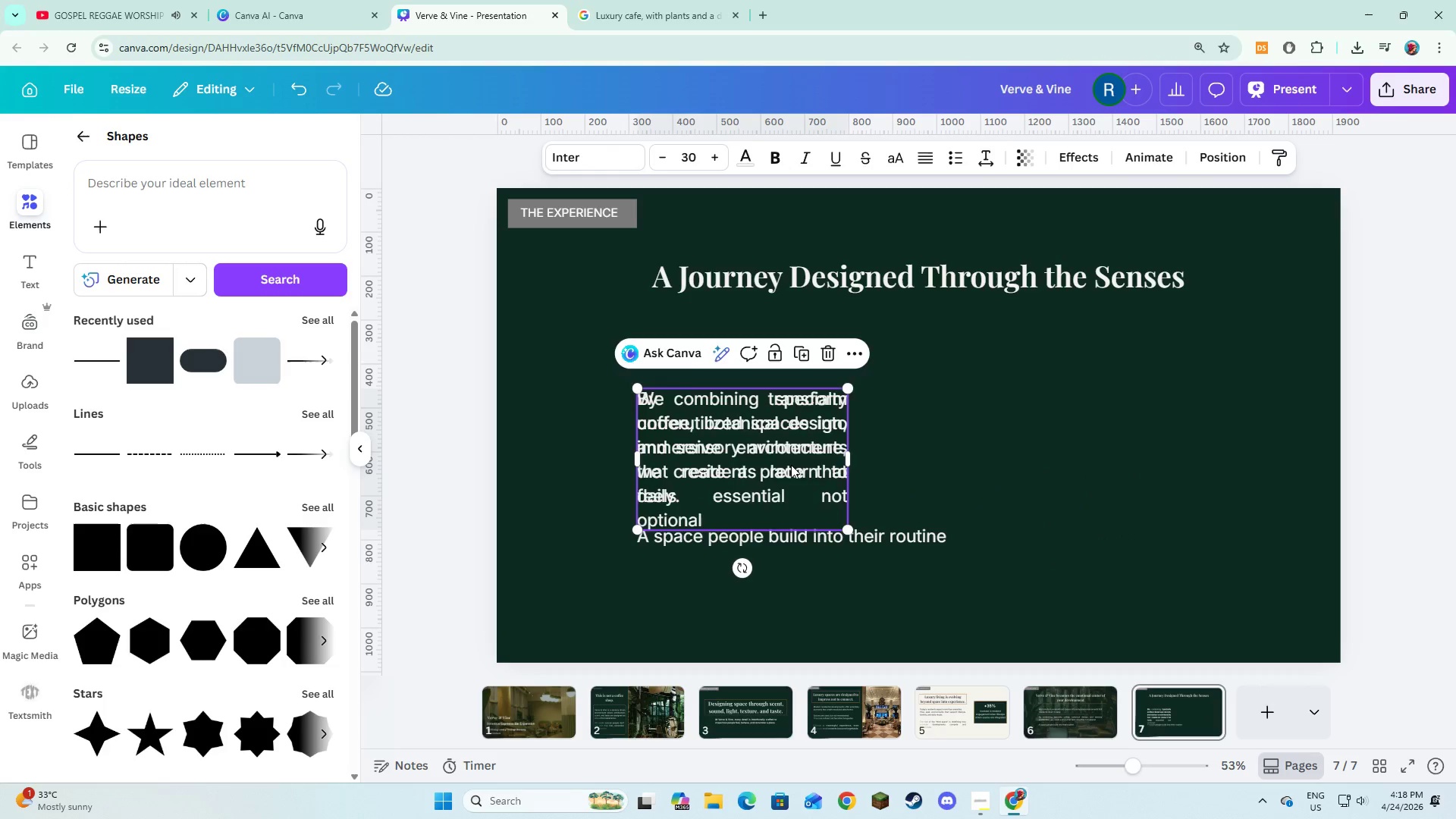 
left_click_drag(start_coordinate=[791, 465], to_coordinate=[1040, 456])
 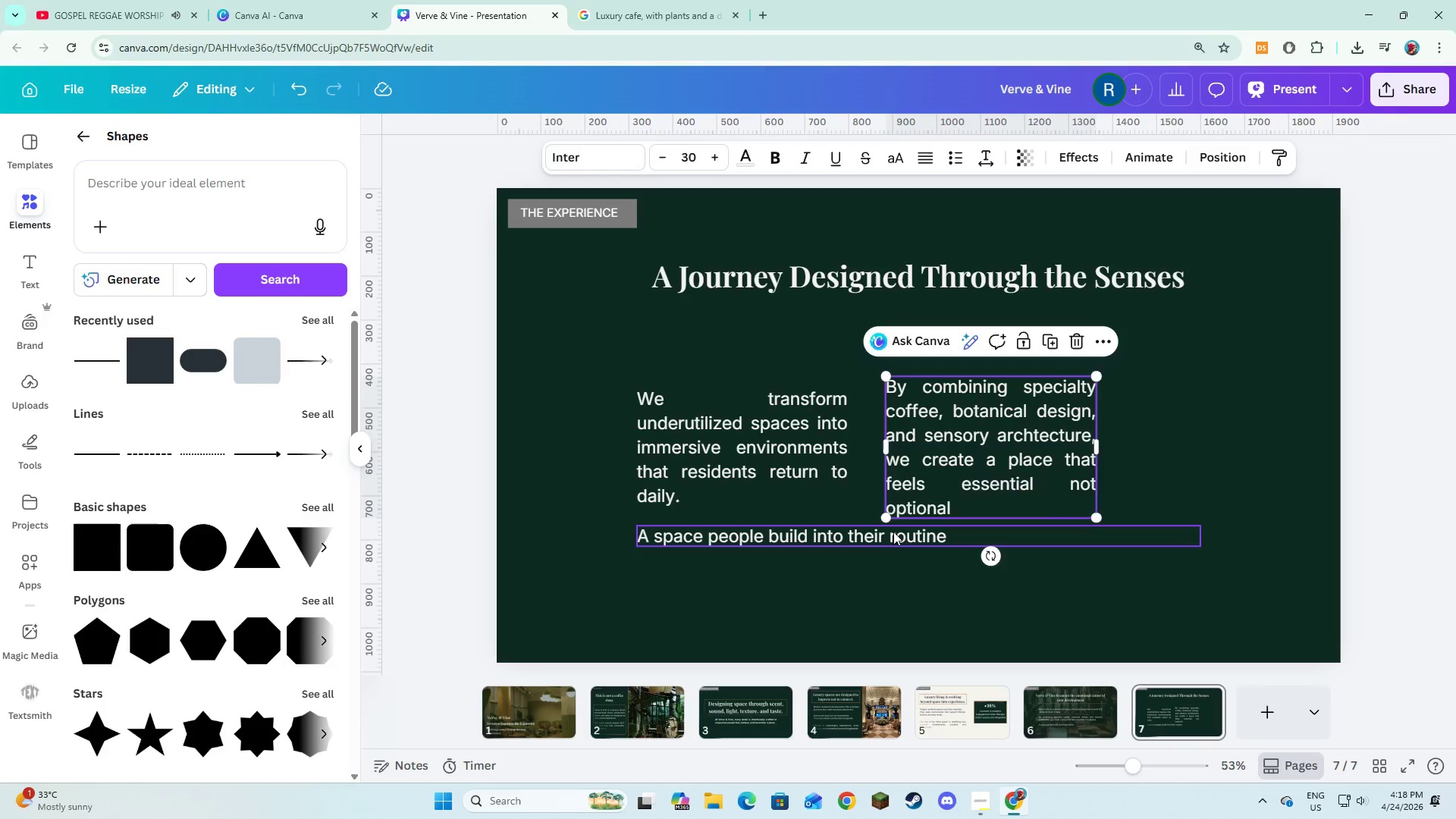 
left_click([890, 535])
 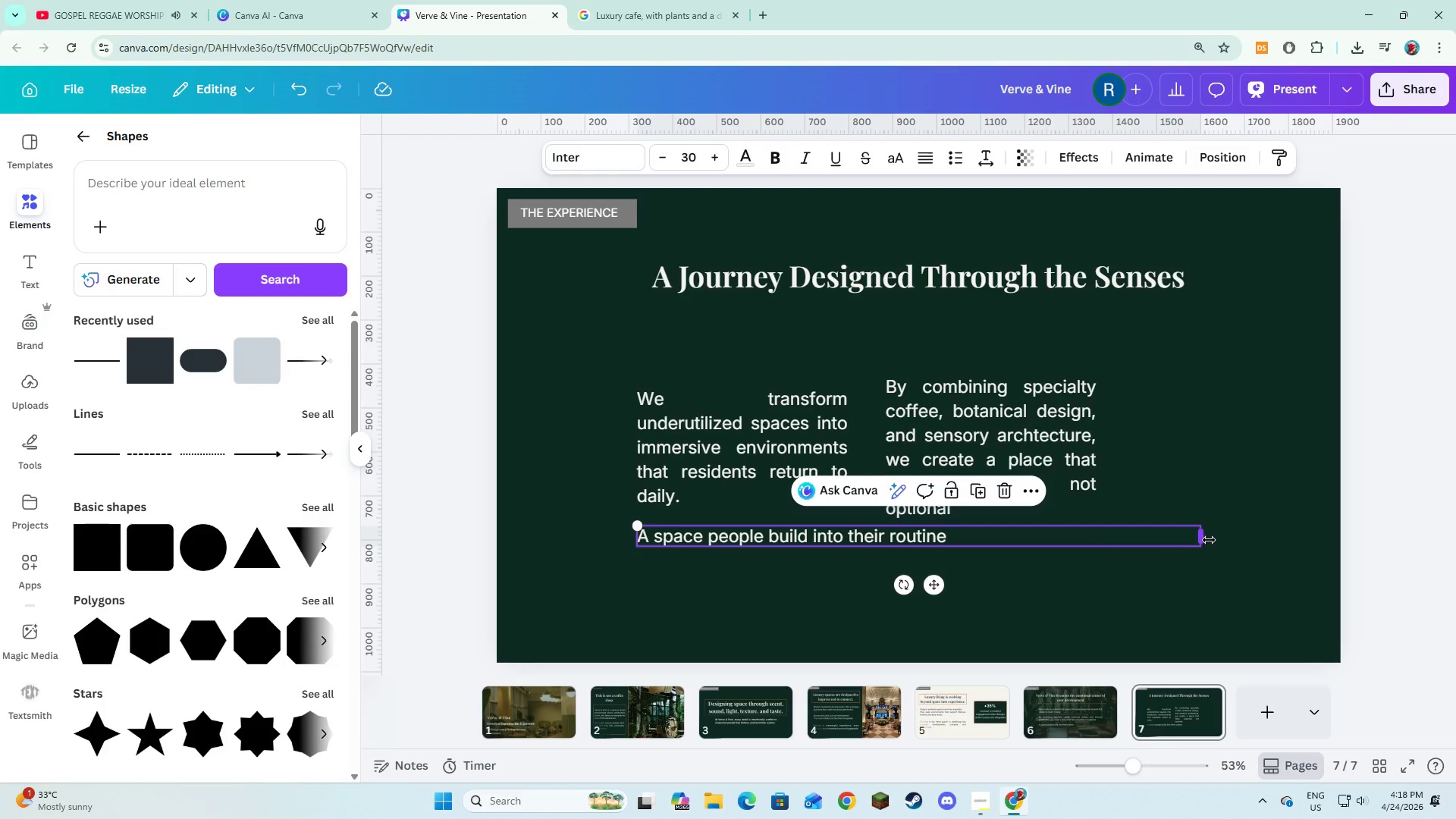 
left_click_drag(start_coordinate=[1209, 540], to_coordinate=[858, 551])
 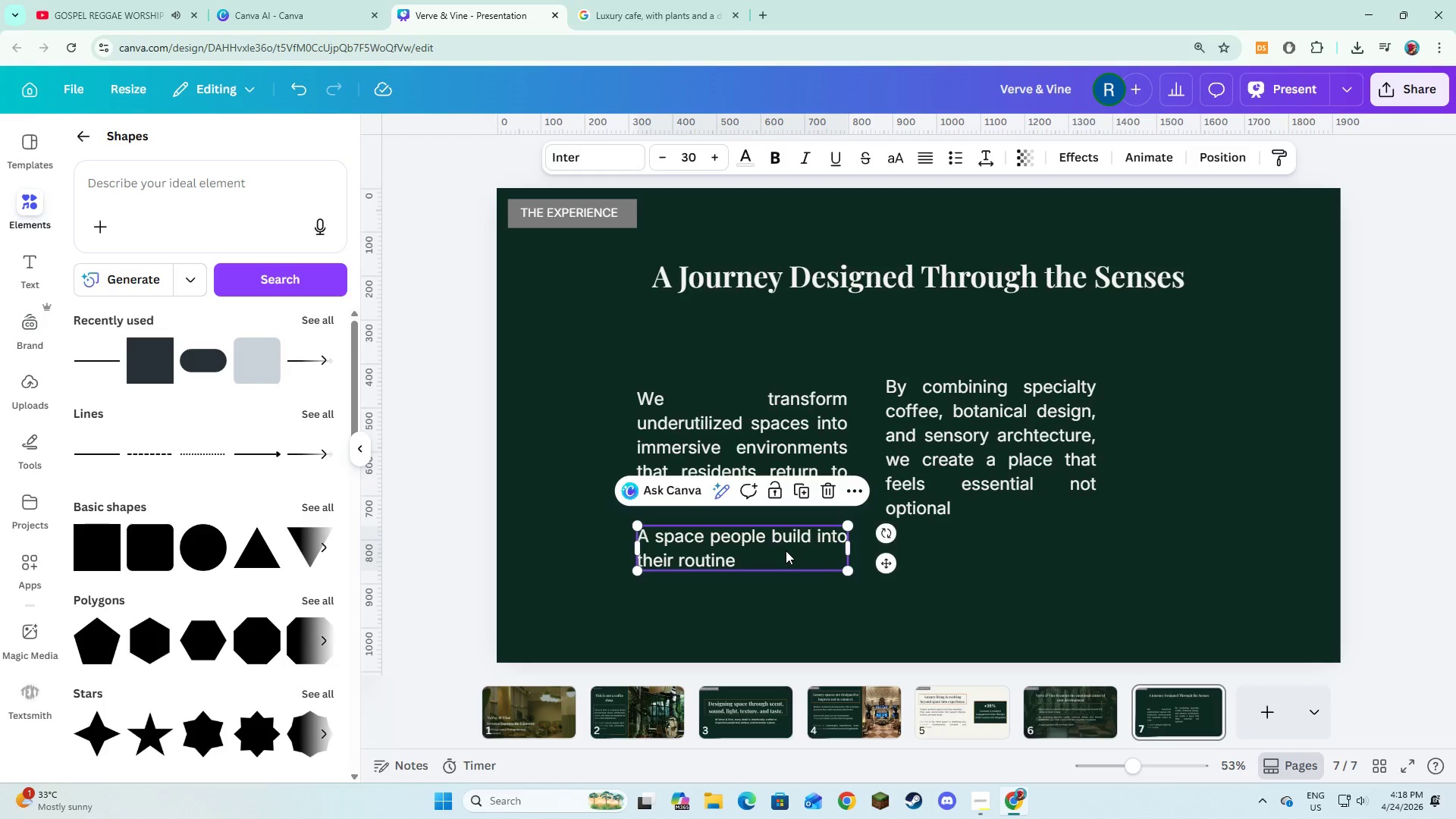 
left_click_drag(start_coordinate=[786, 551], to_coordinate=[1270, 433])
 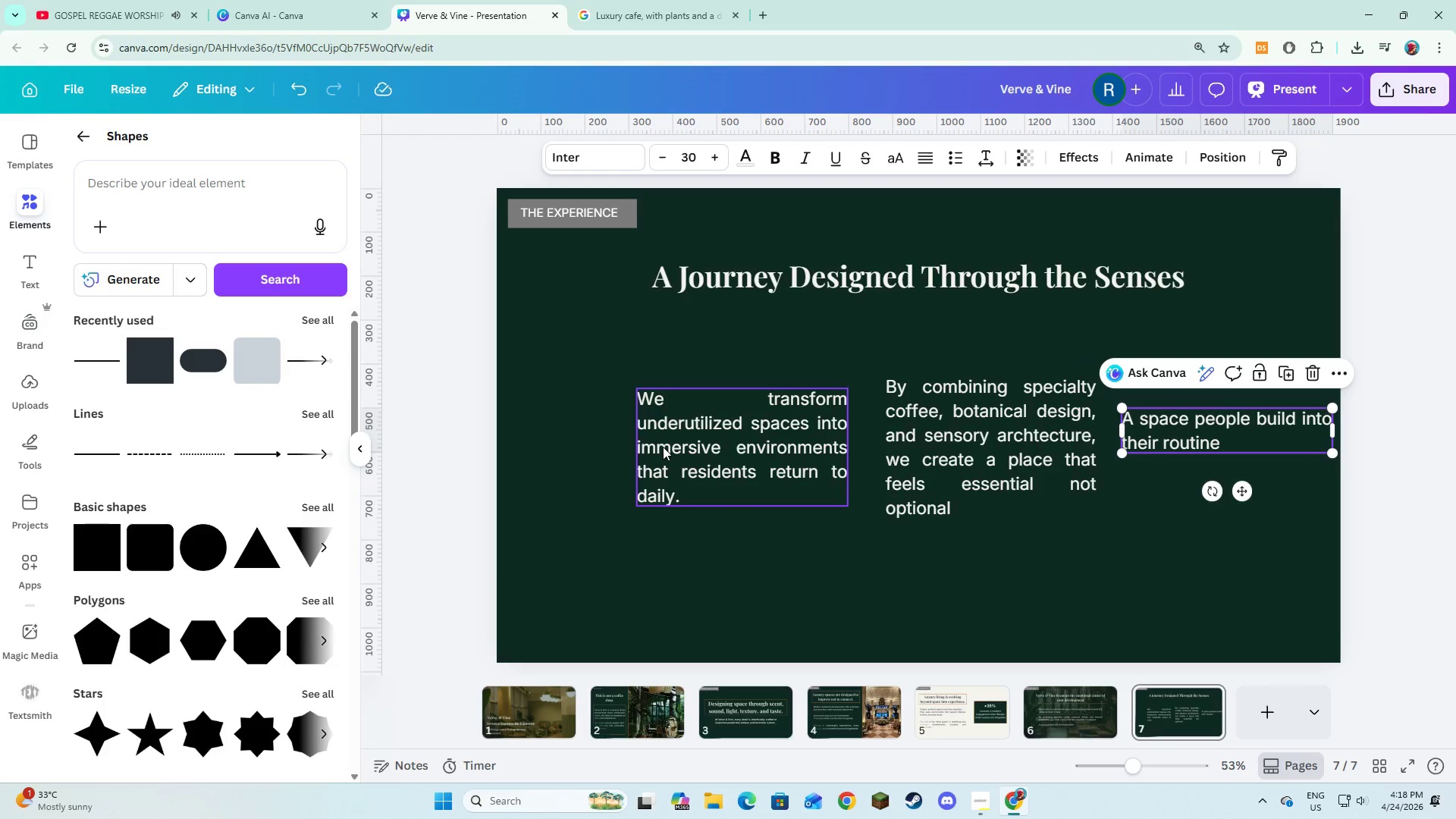 
left_click([663, 447])
 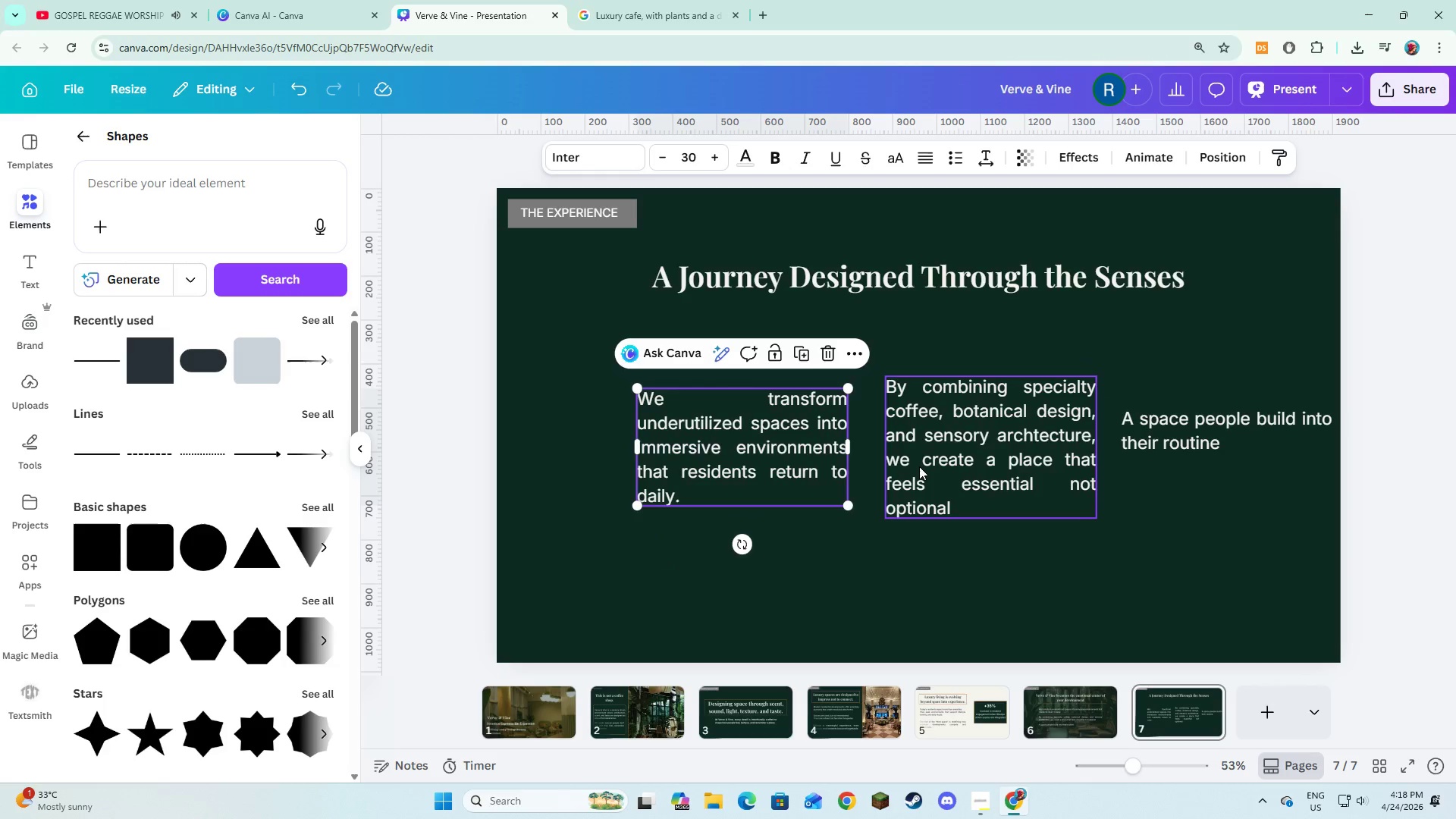 
hold_key(key=ShiftLeft, duration=1.25)
left_click([1189, 435])
 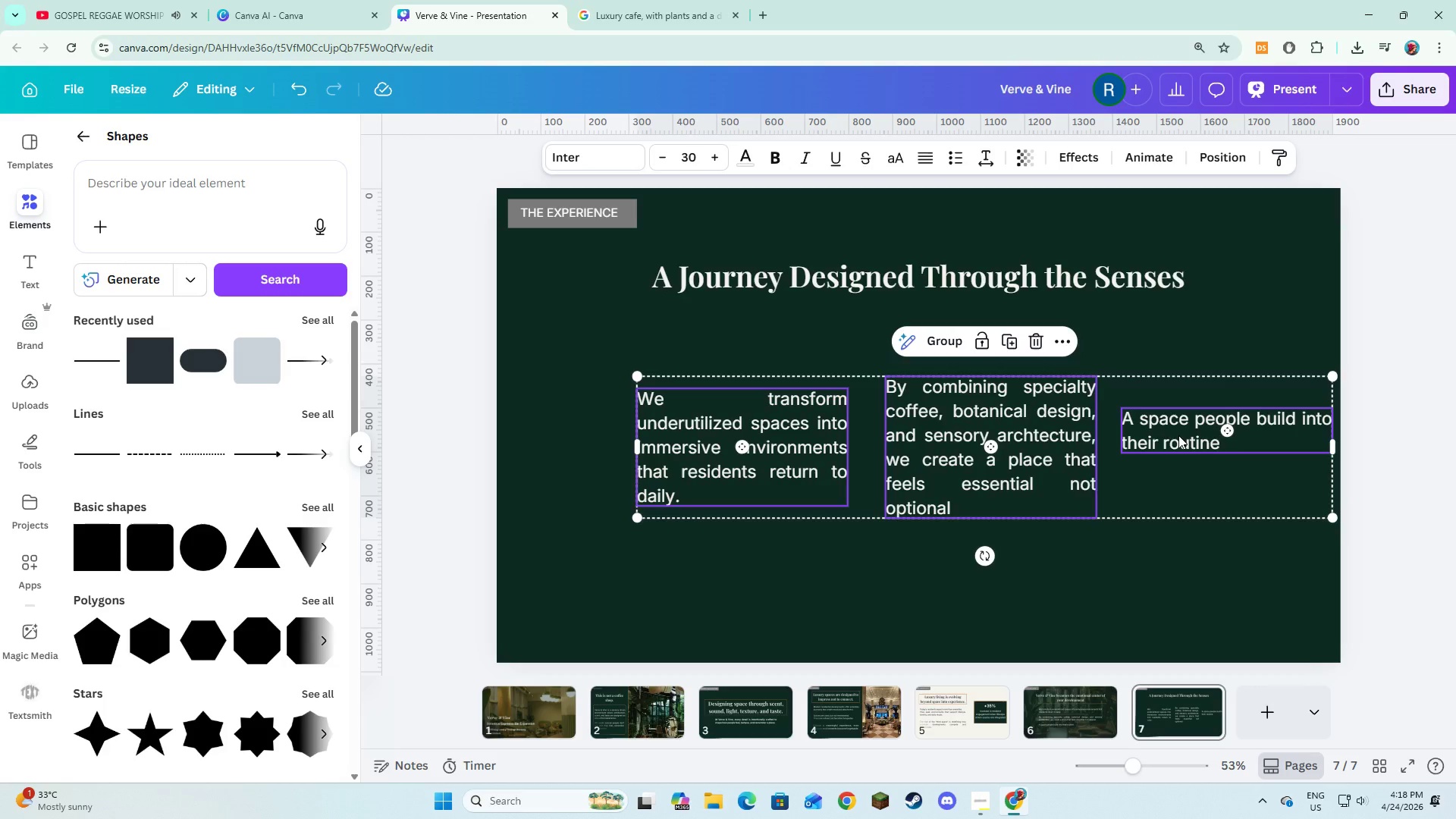 
left_click_drag(start_coordinate=[1178, 435], to_coordinate=[1096, 487])
 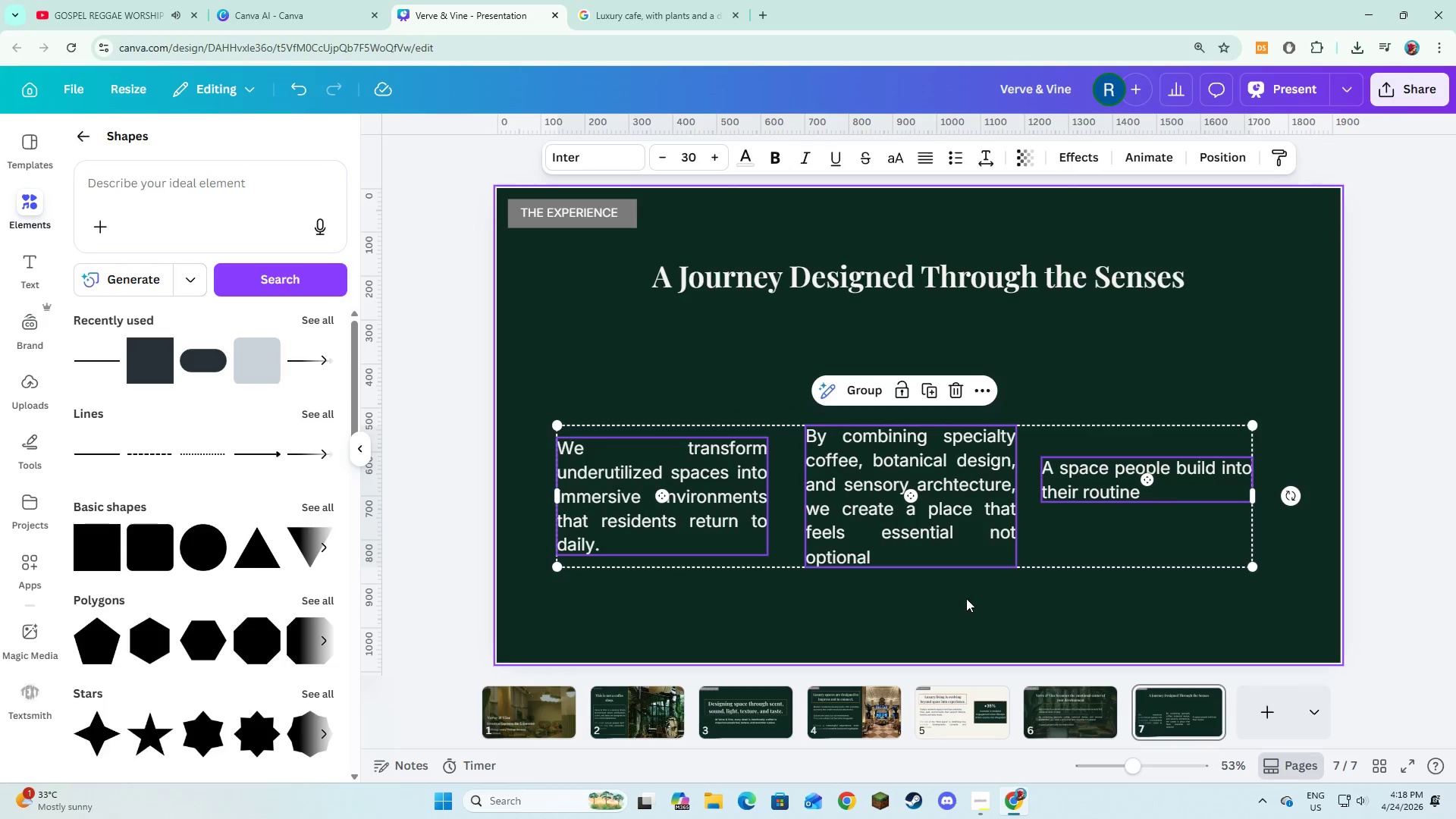 
left_click([966, 598])
 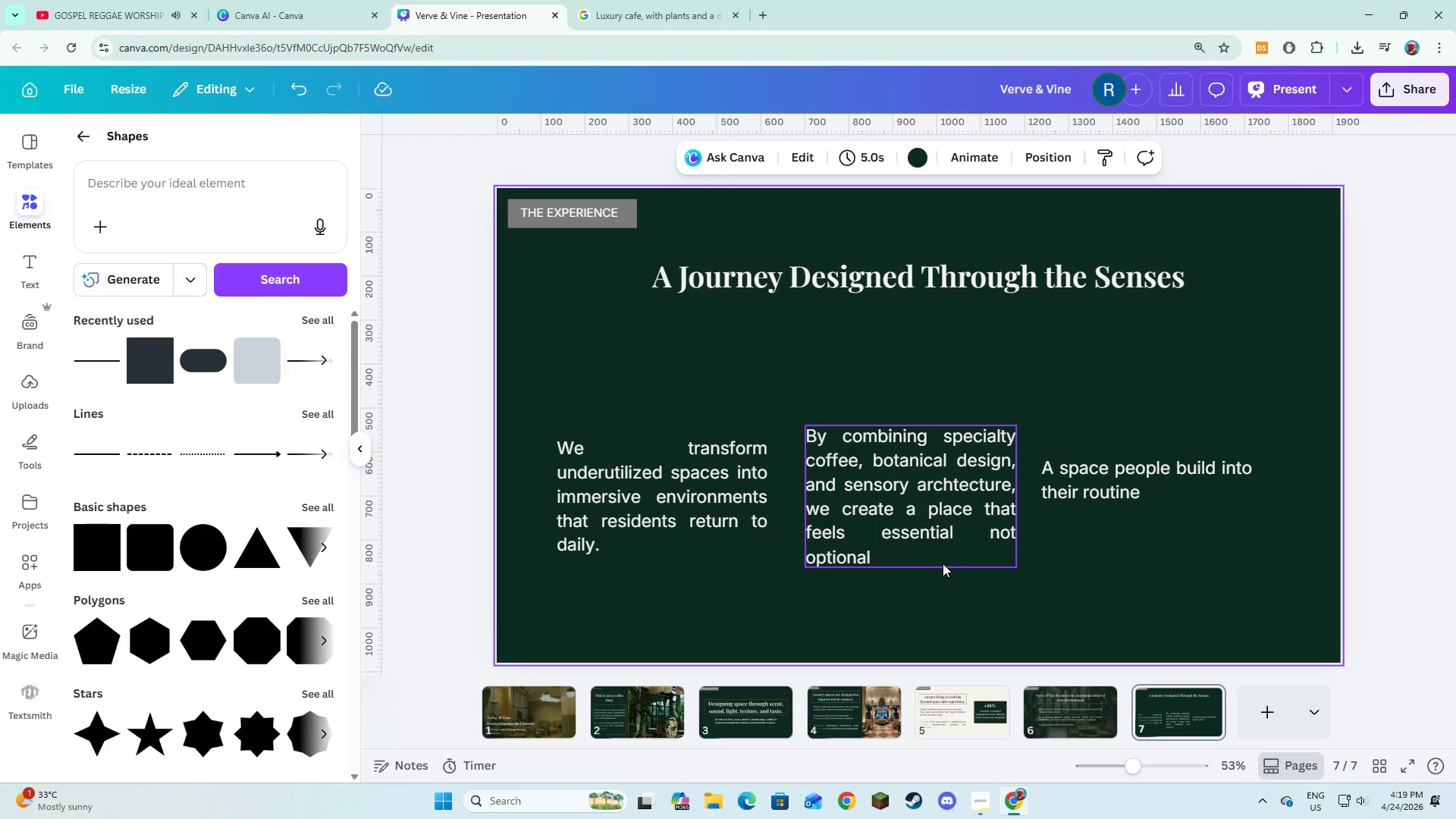 
wait(28.55)
 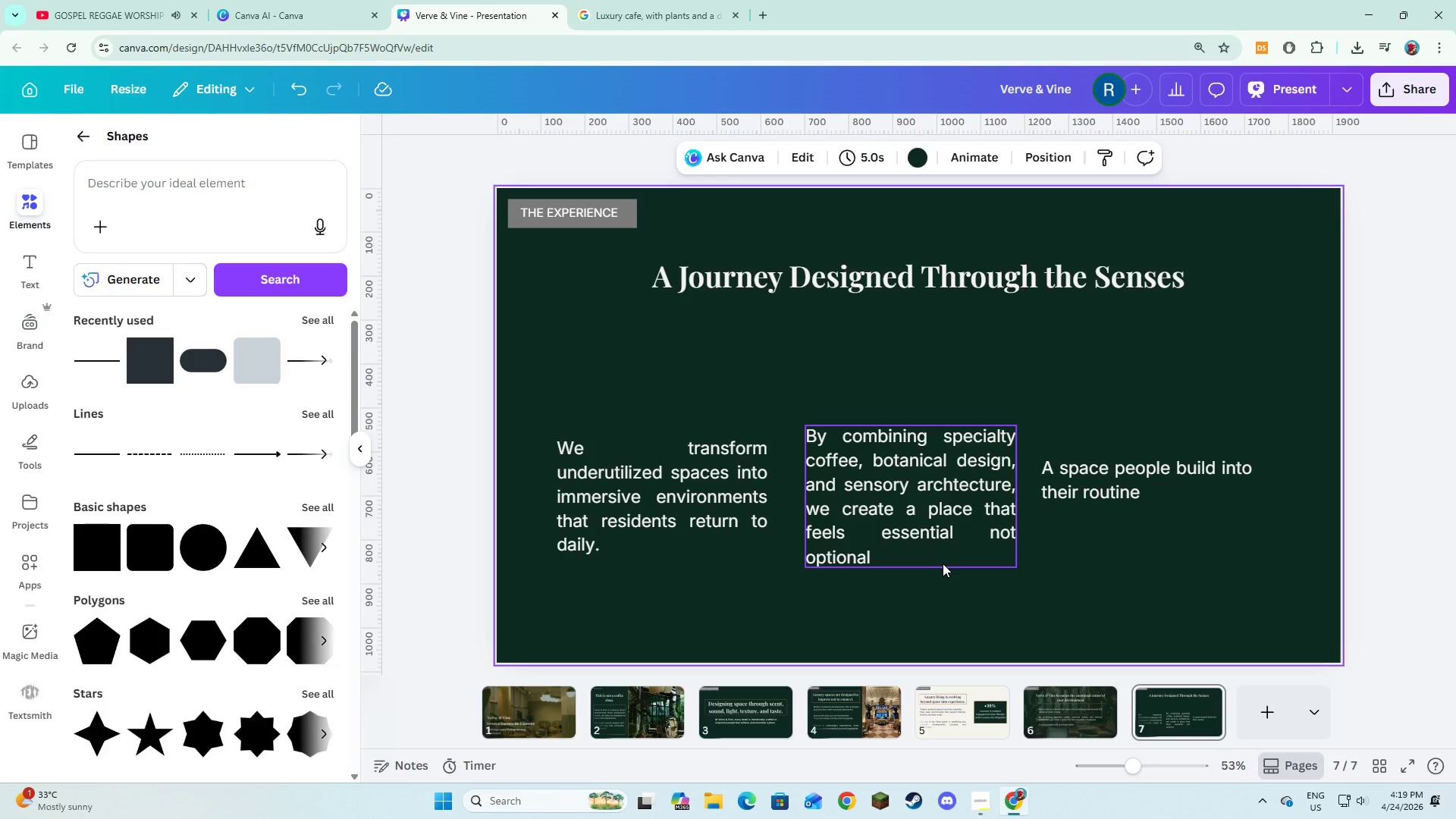 
left_click([140, 372])
 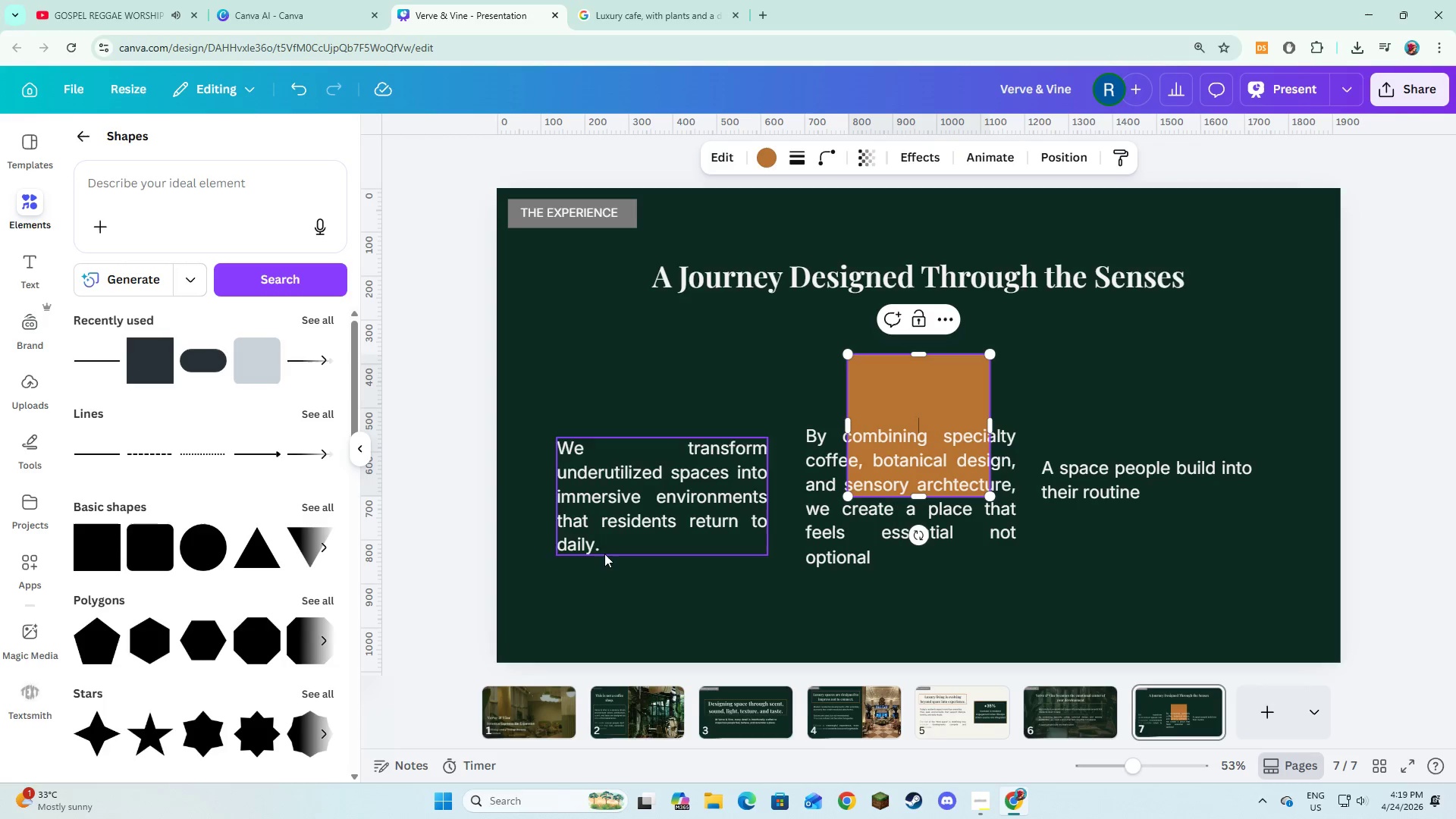 
left_click([623, 571])
 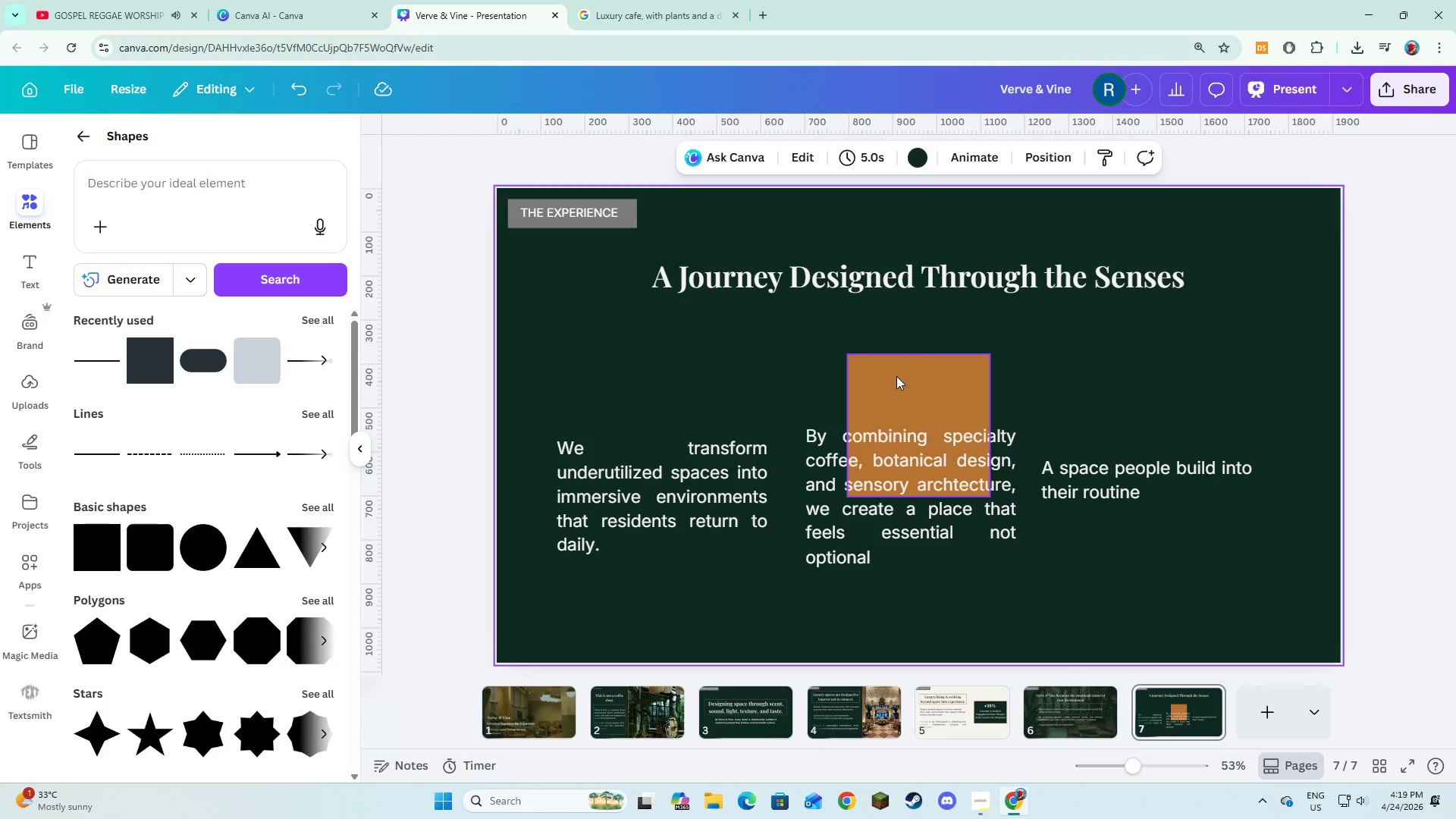 
left_click([896, 374])
 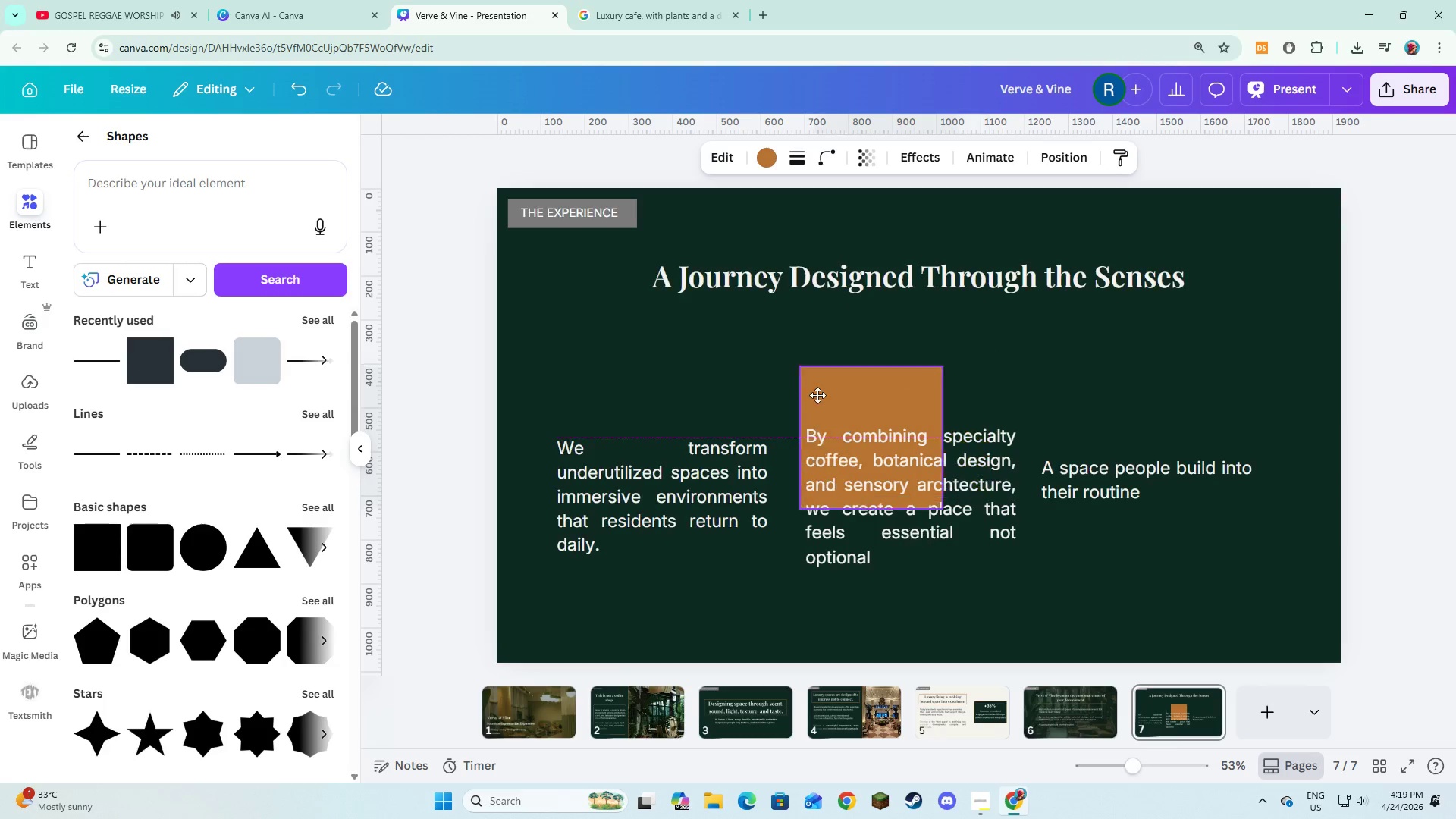 
left_click_drag(start_coordinate=[896, 374], to_coordinate=[566, 445])
 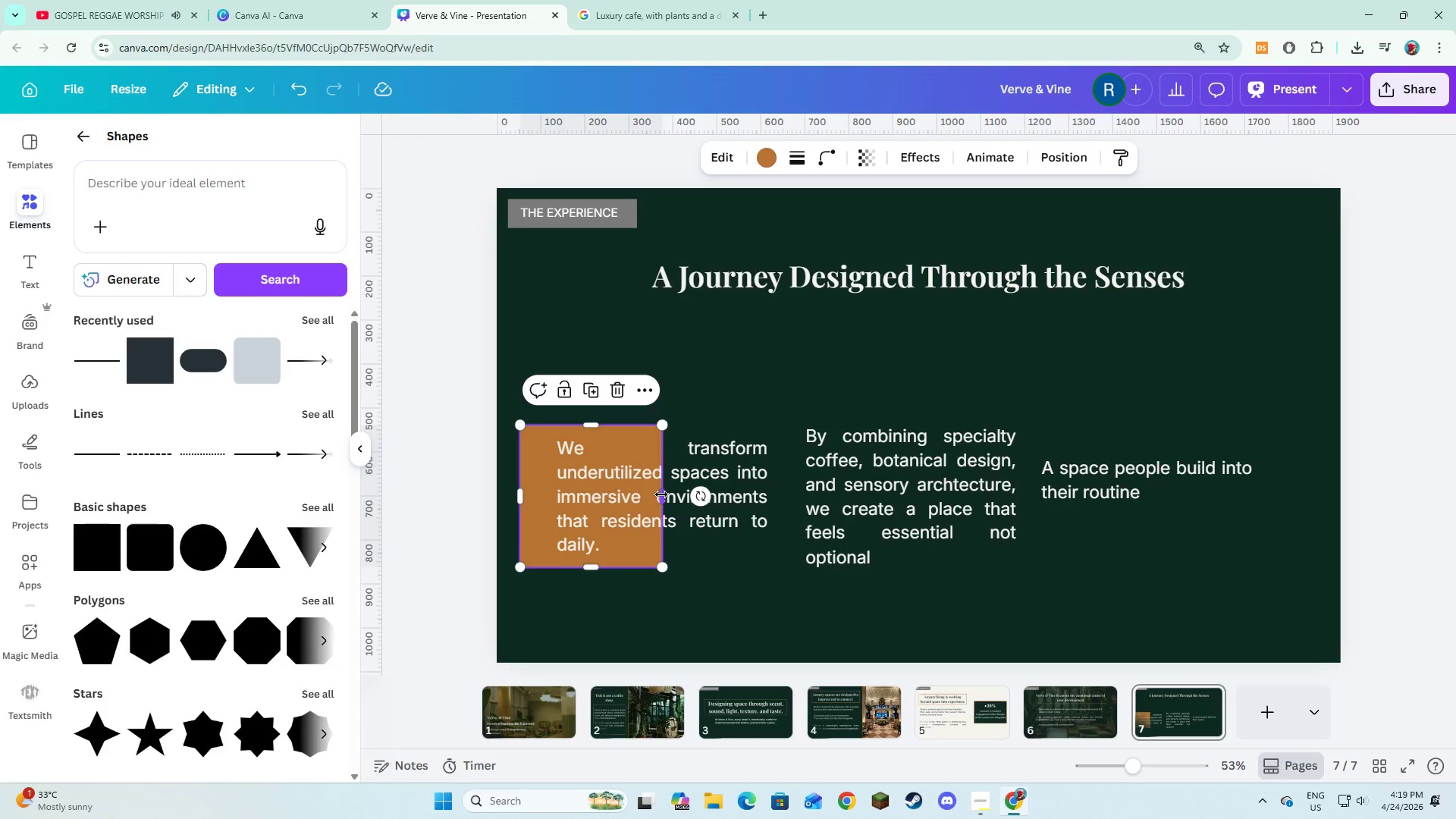 
left_click_drag(start_coordinate=[661, 494], to_coordinate=[774, 514])
 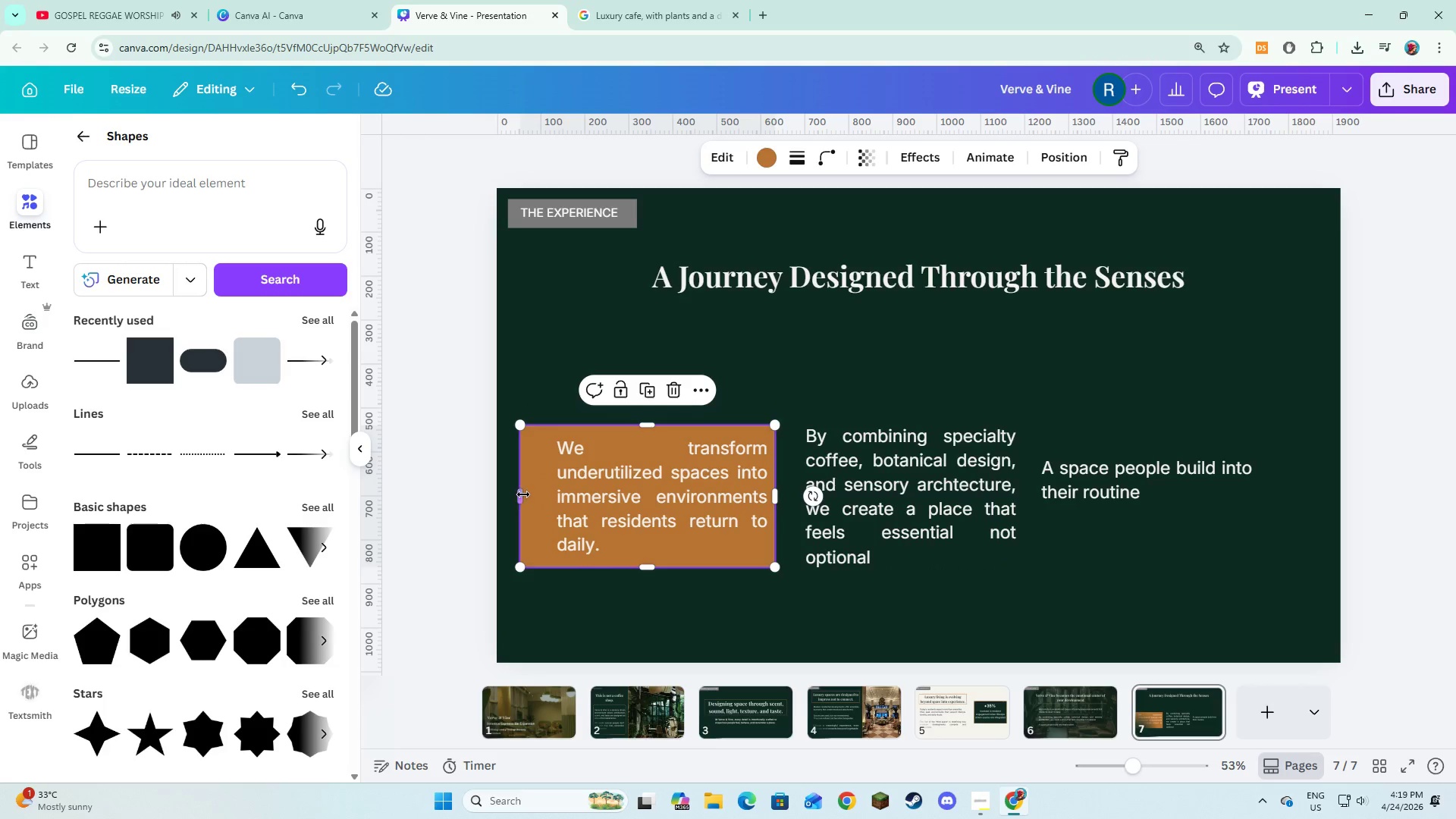 
left_click_drag(start_coordinate=[521, 494], to_coordinate=[541, 502])
 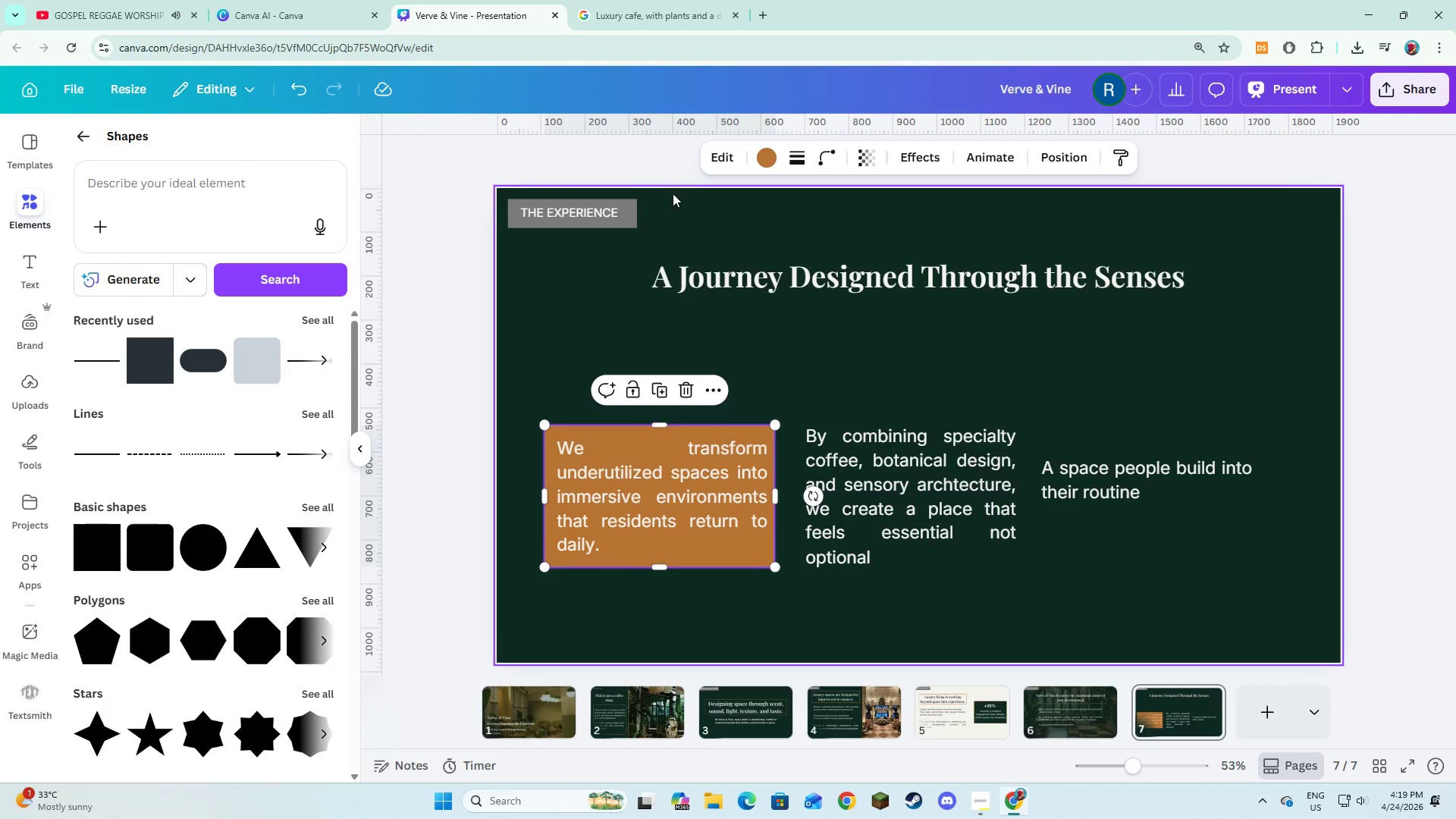 
left_click([767, 154])
 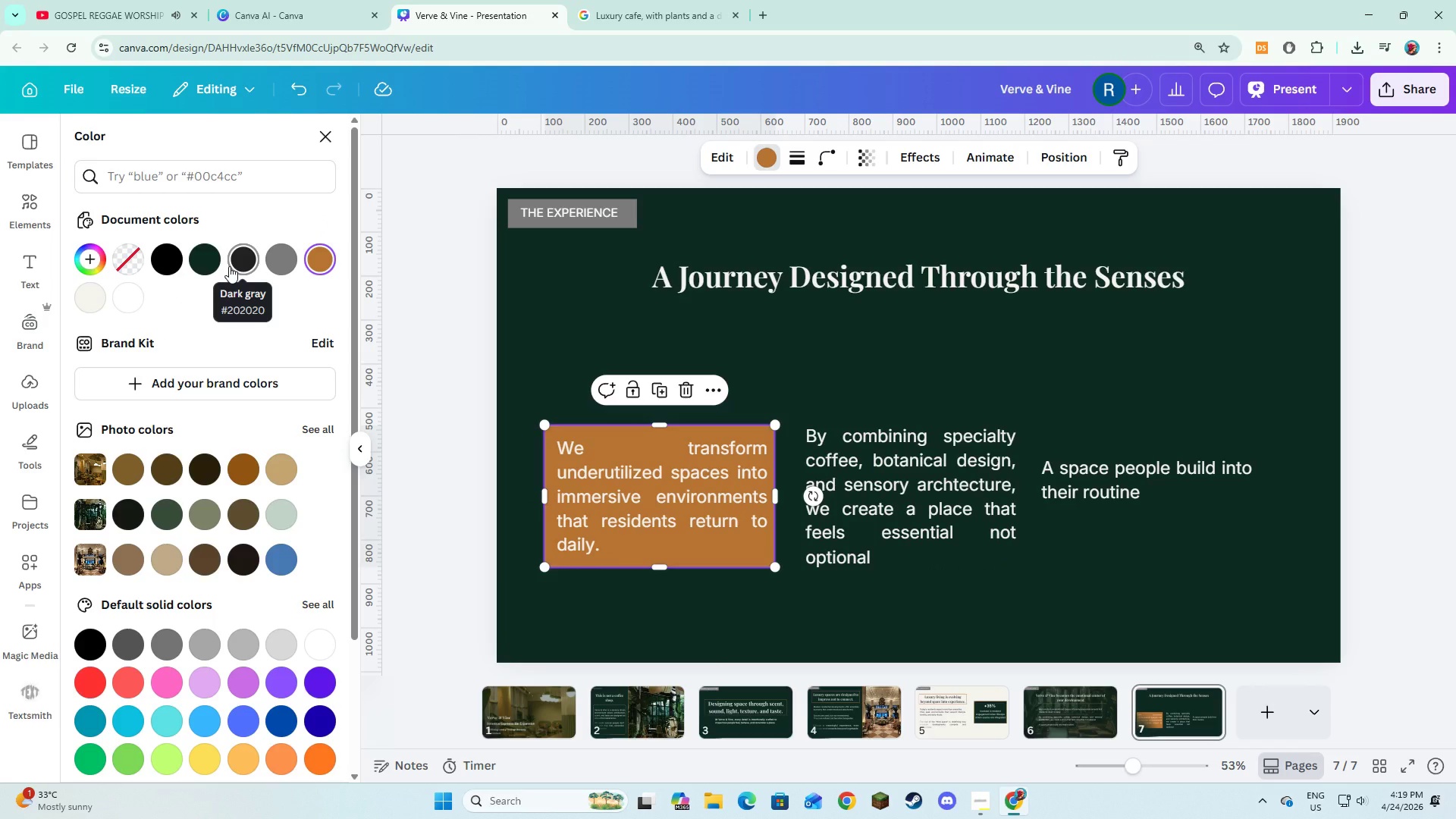 
mouse_move([195, 273])
 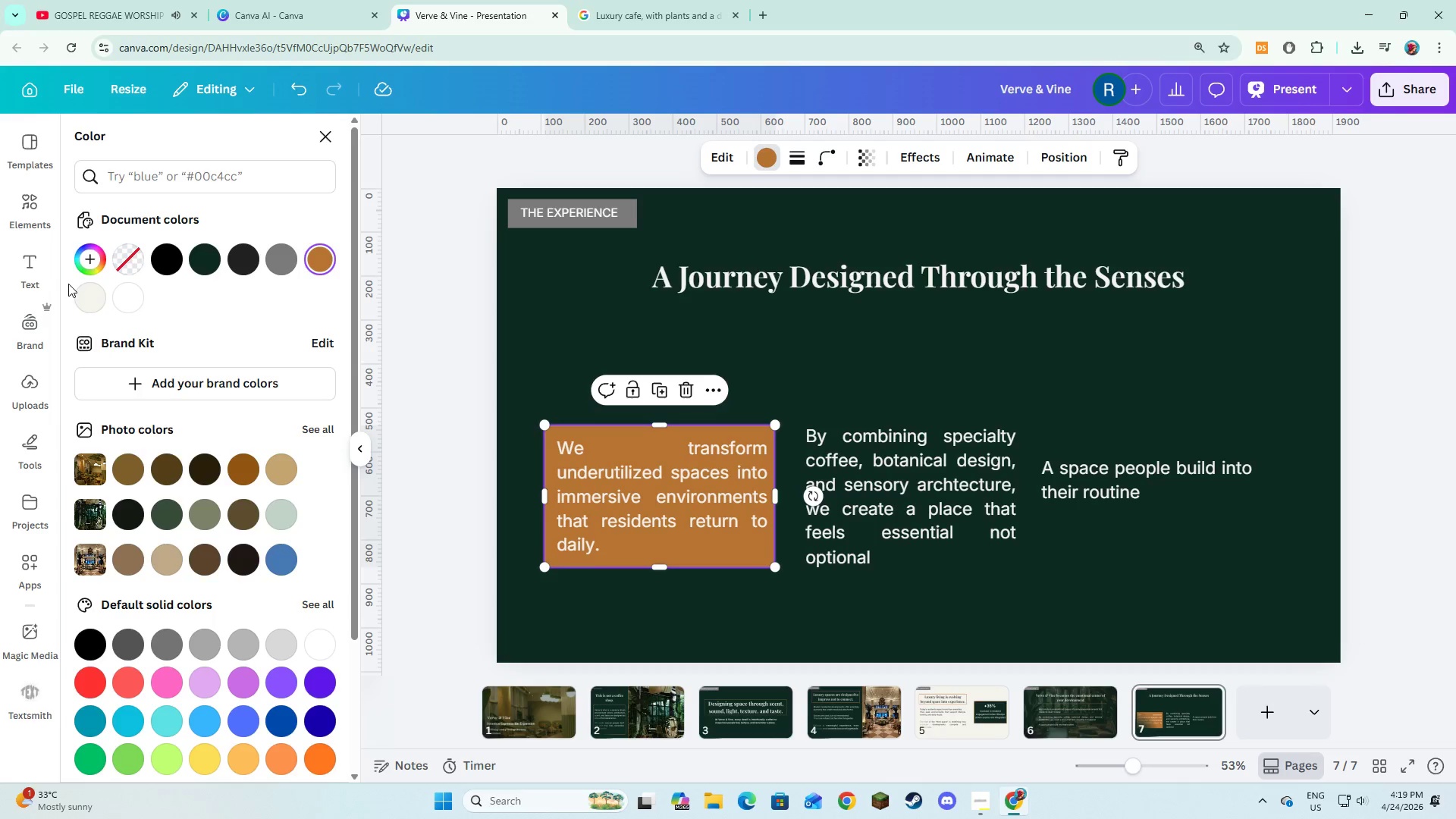 
double_click([79, 294])
 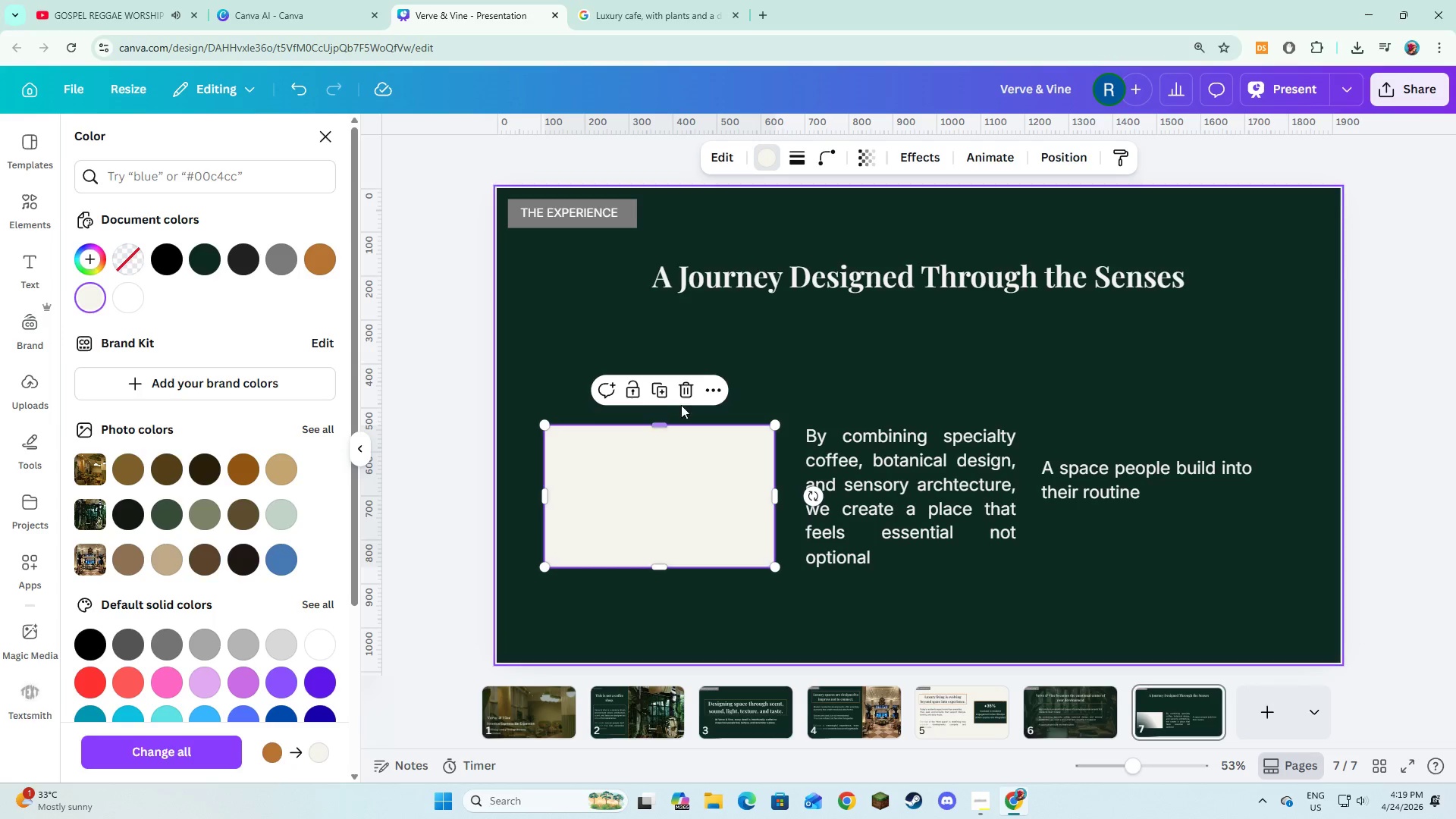 
left_click([670, 394])
 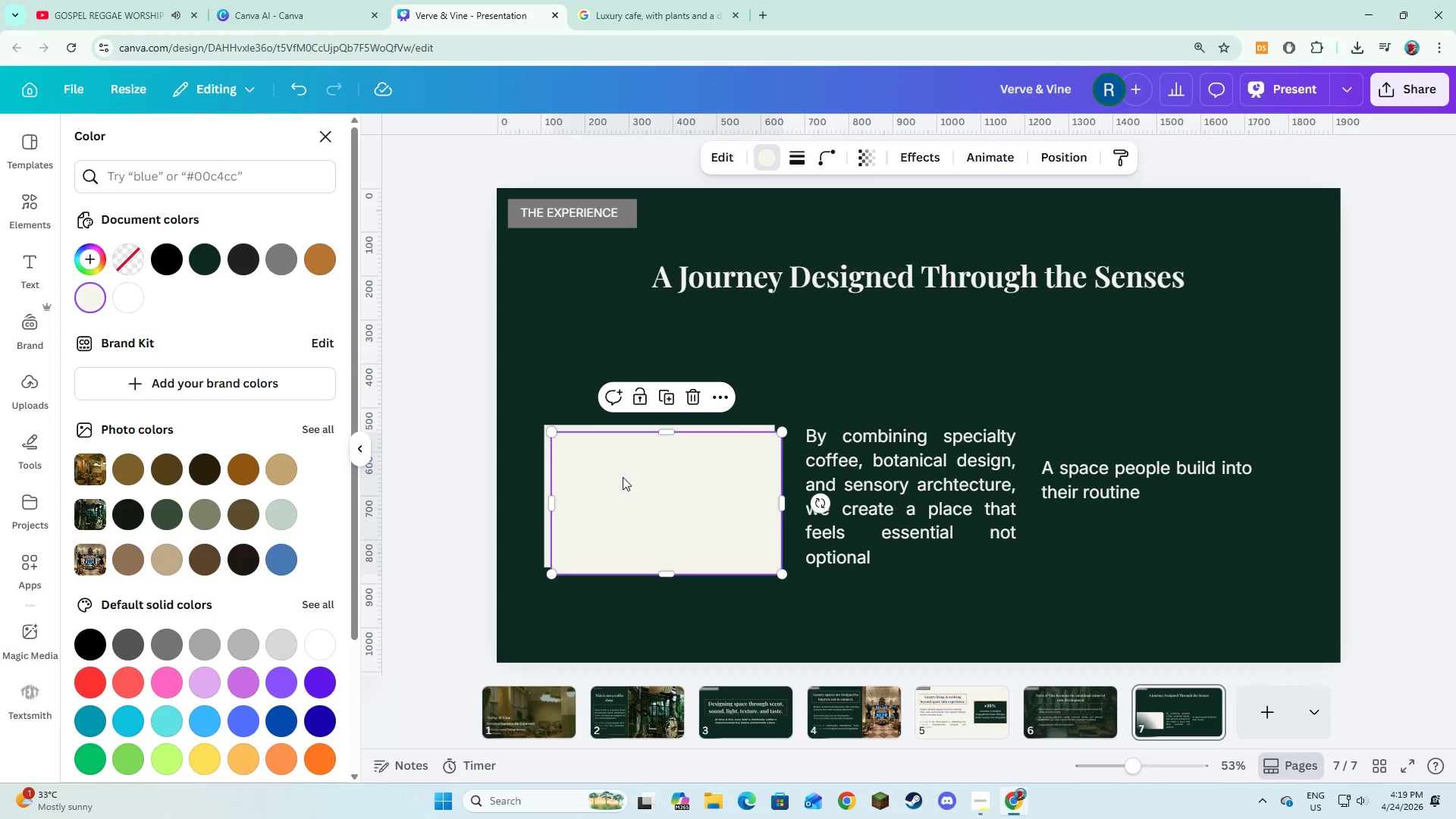 
left_click_drag(start_coordinate=[623, 477], to_coordinate=[862, 469])
 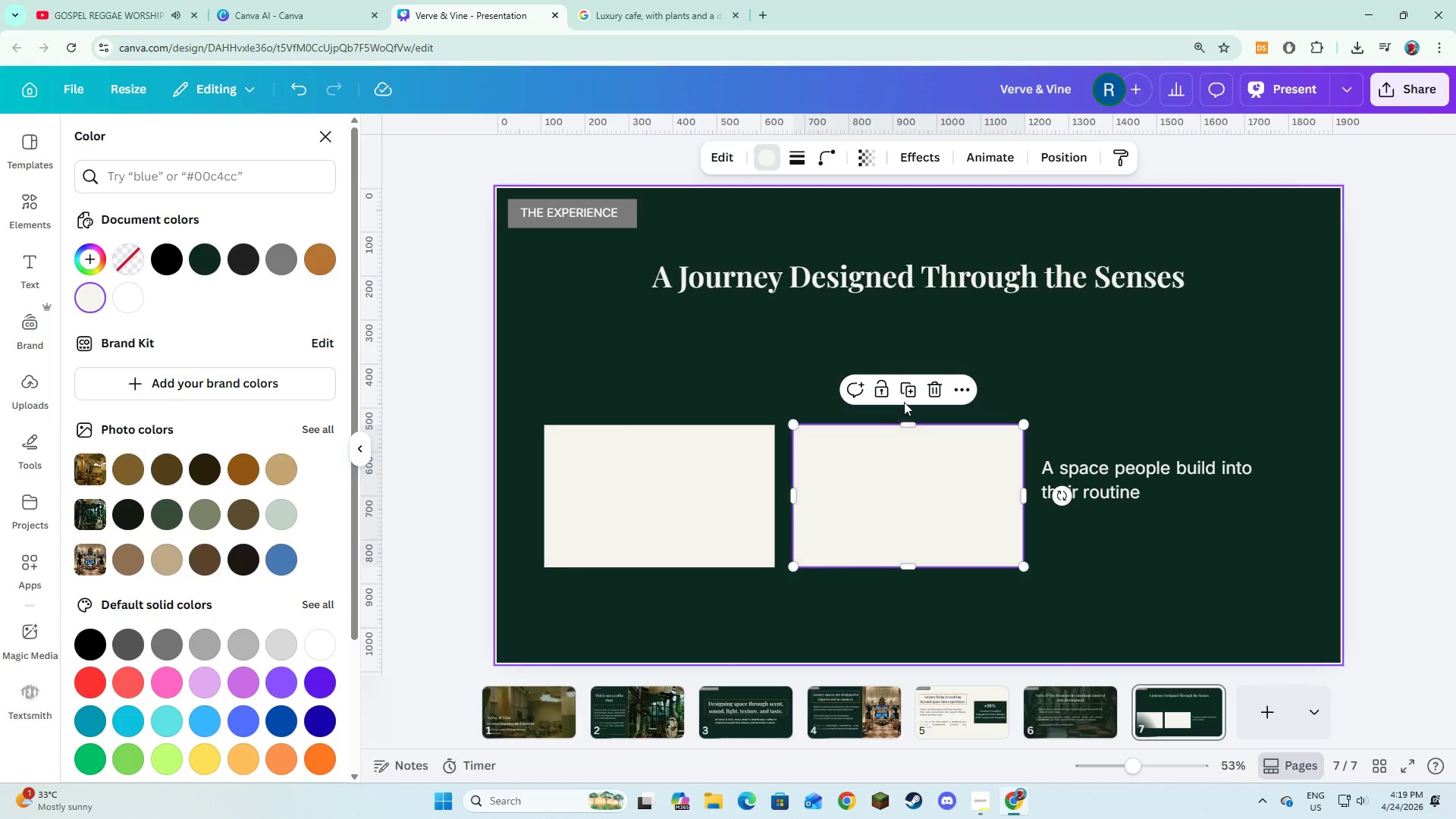 
left_click([907, 396])
 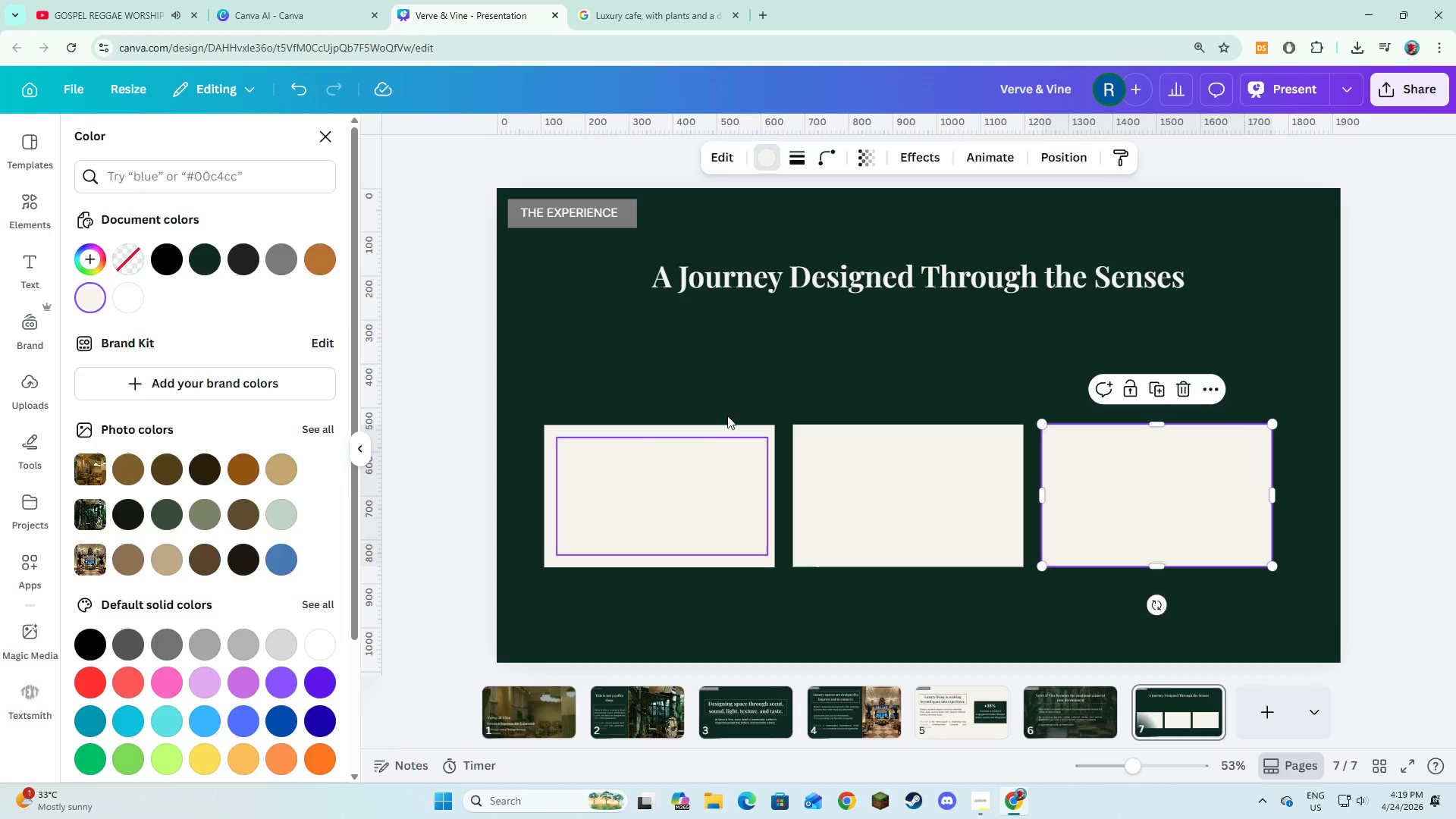 
left_click([739, 158])
 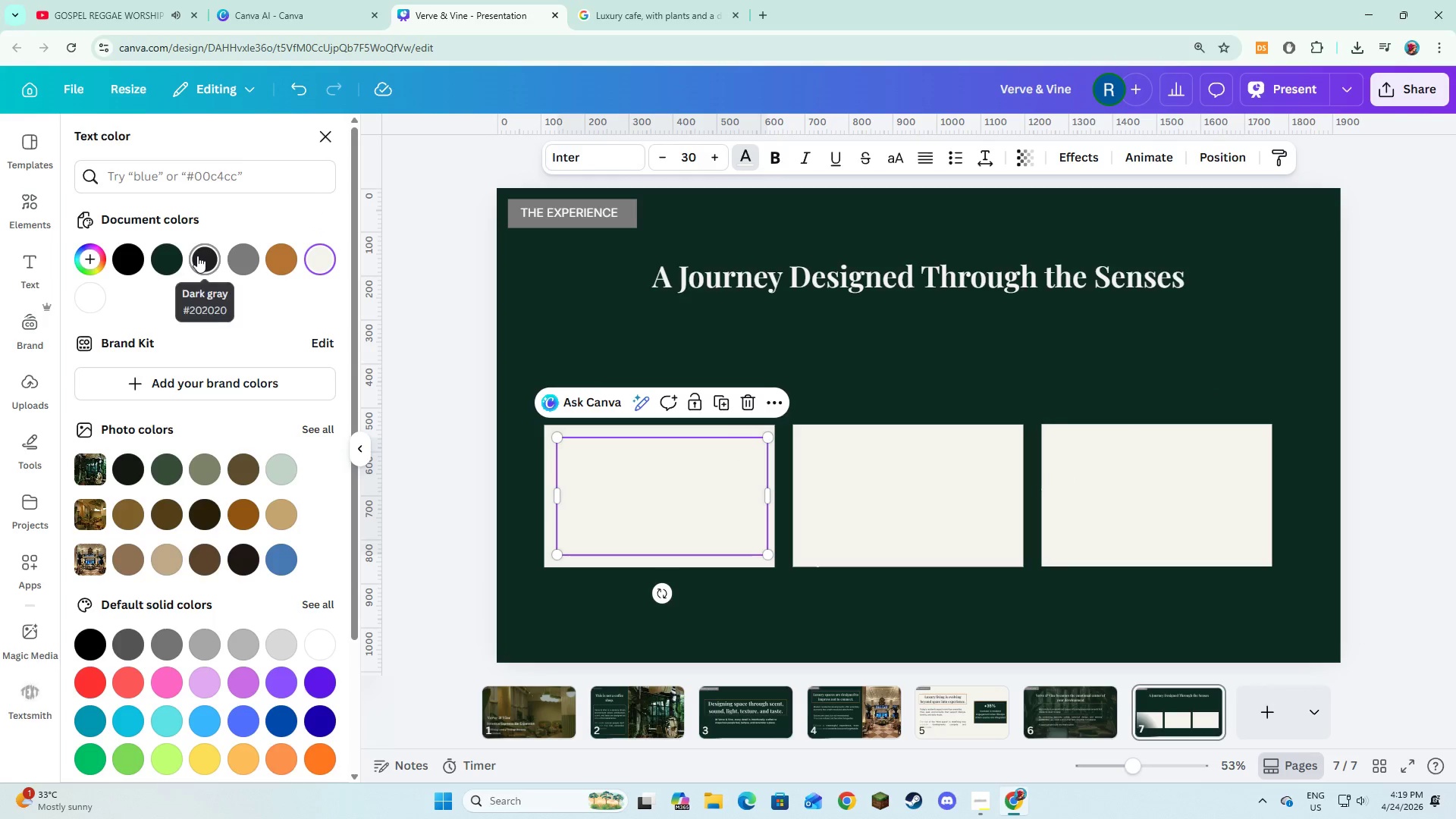 
left_click([197, 256])
 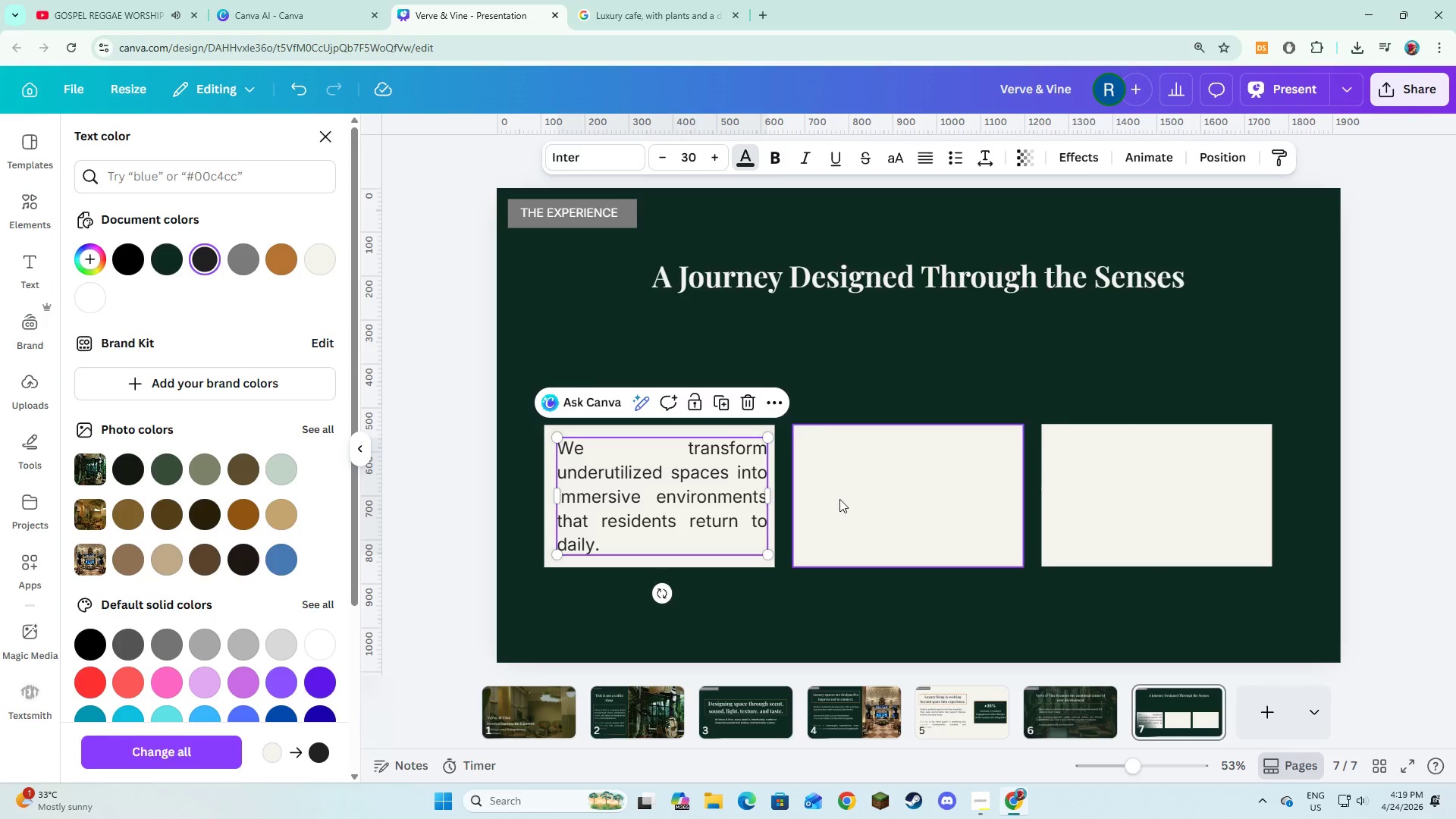 
left_click([839, 499])
 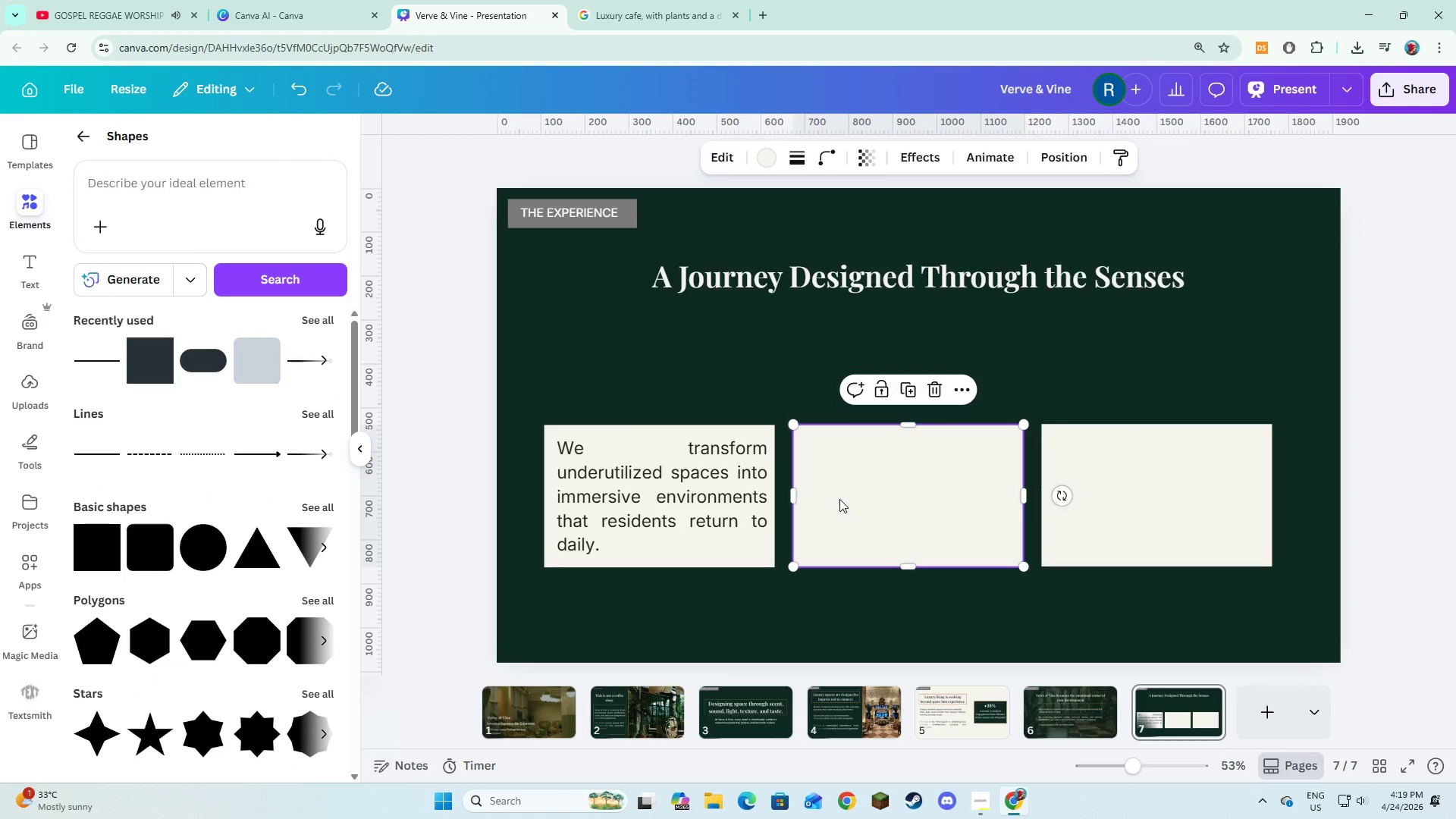 
hold_key(key=ShiftLeft, duration=1.05)
left_click([1101, 480])
 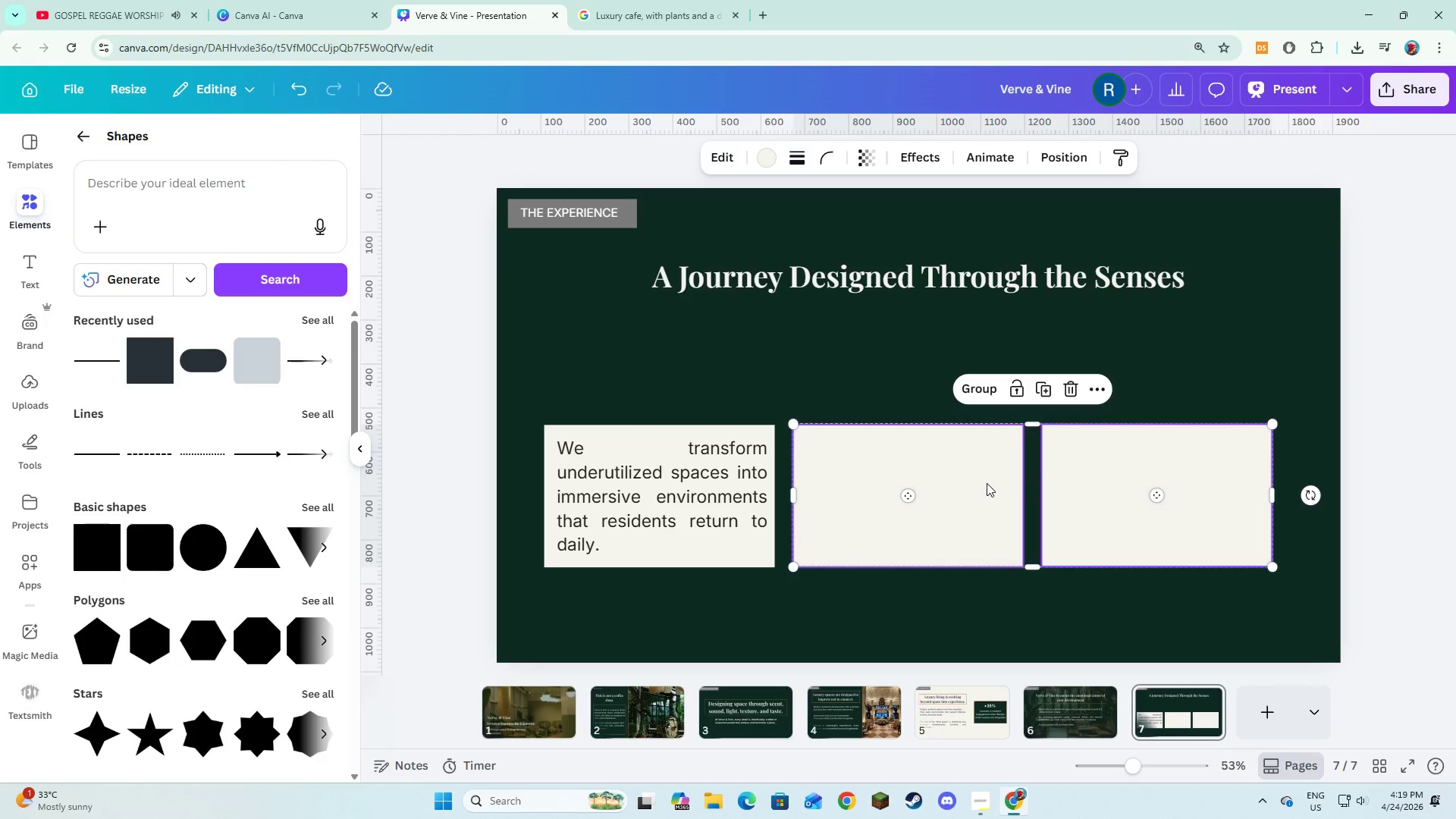 
right_click([987, 483])
 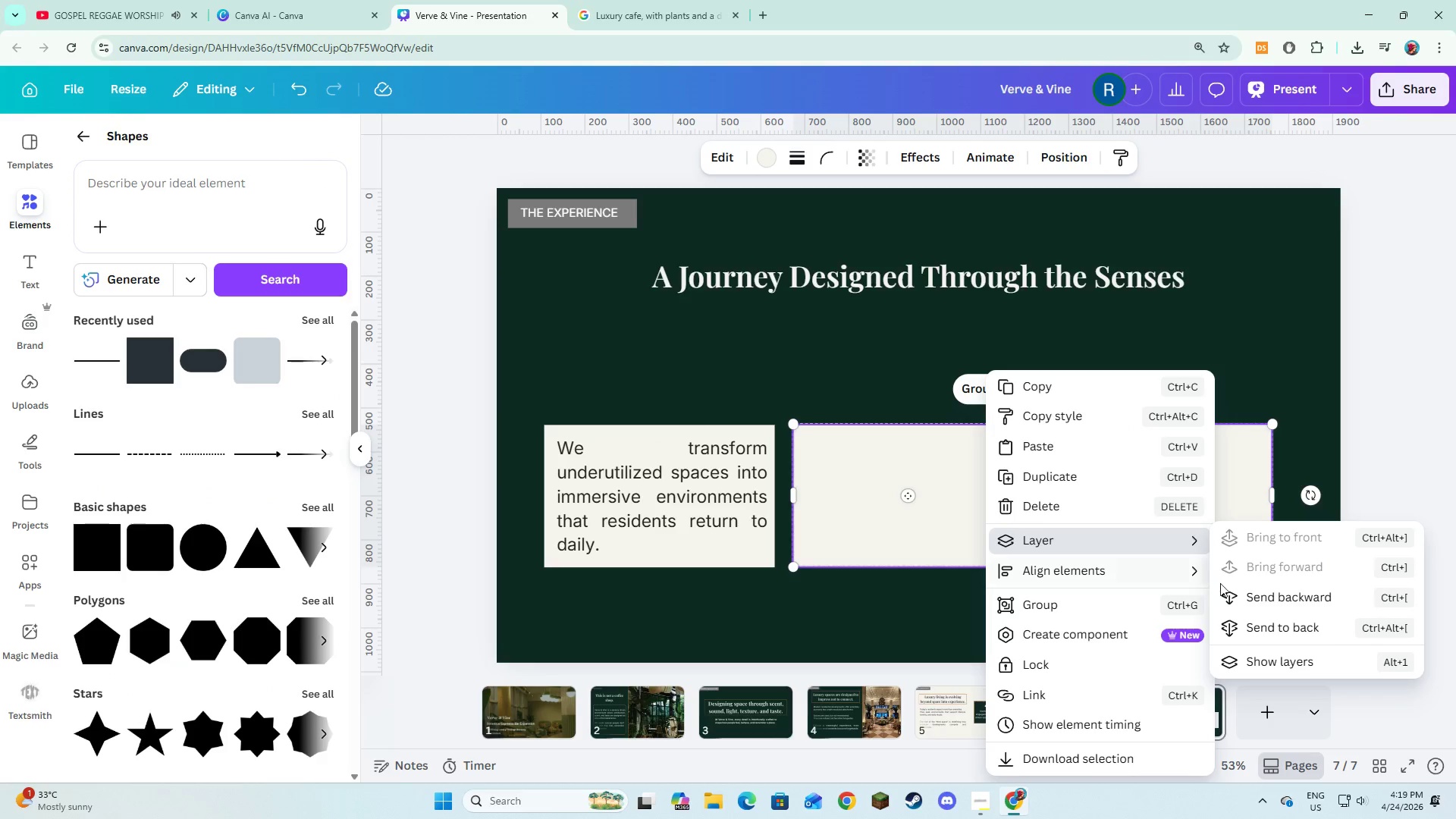 
left_click([1232, 622])
 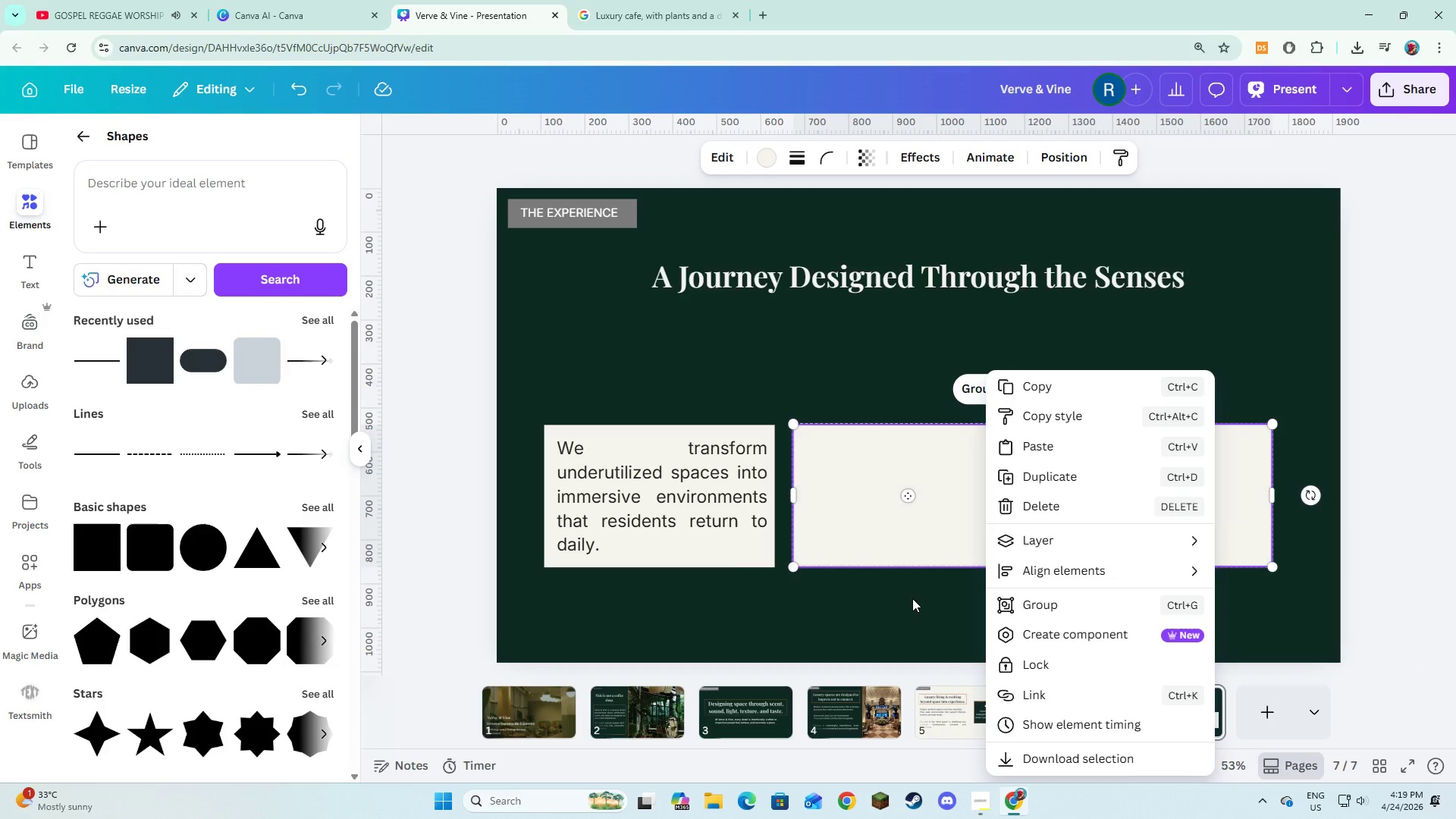 
left_click([912, 598])
 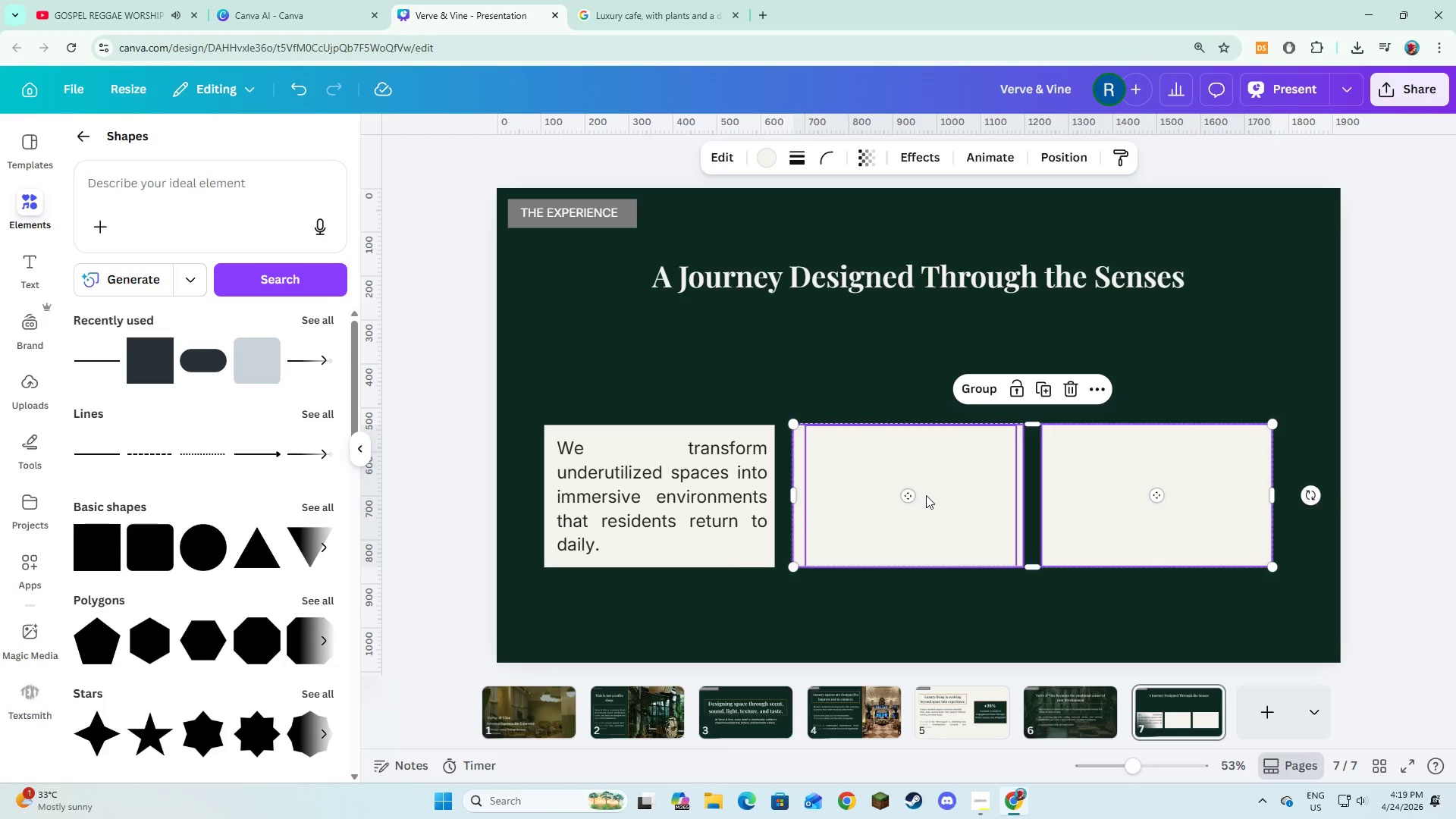 
left_click([926, 495])
 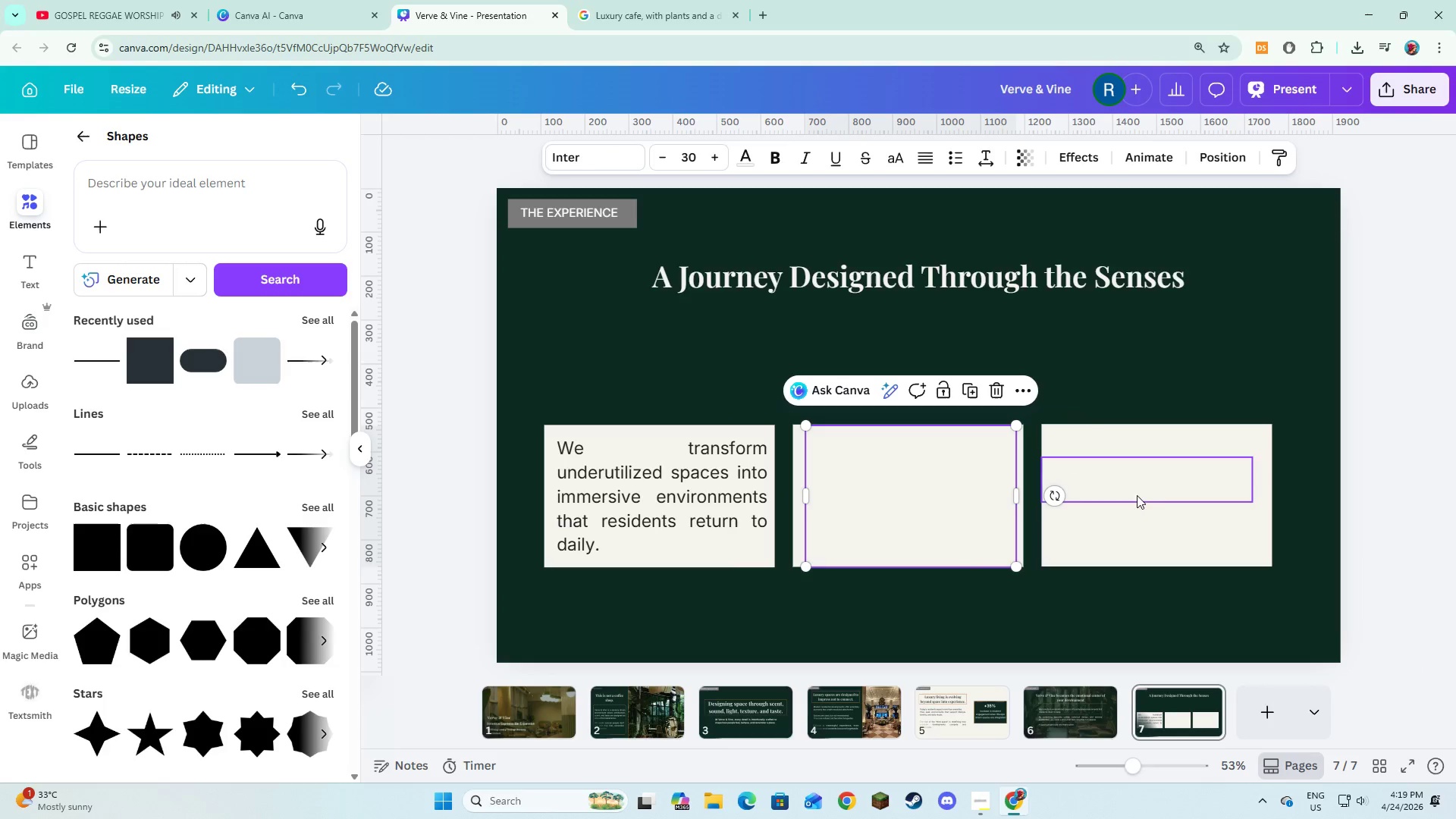 
hold_key(key=ShiftLeft, duration=0.7)
left_click([1153, 497])
 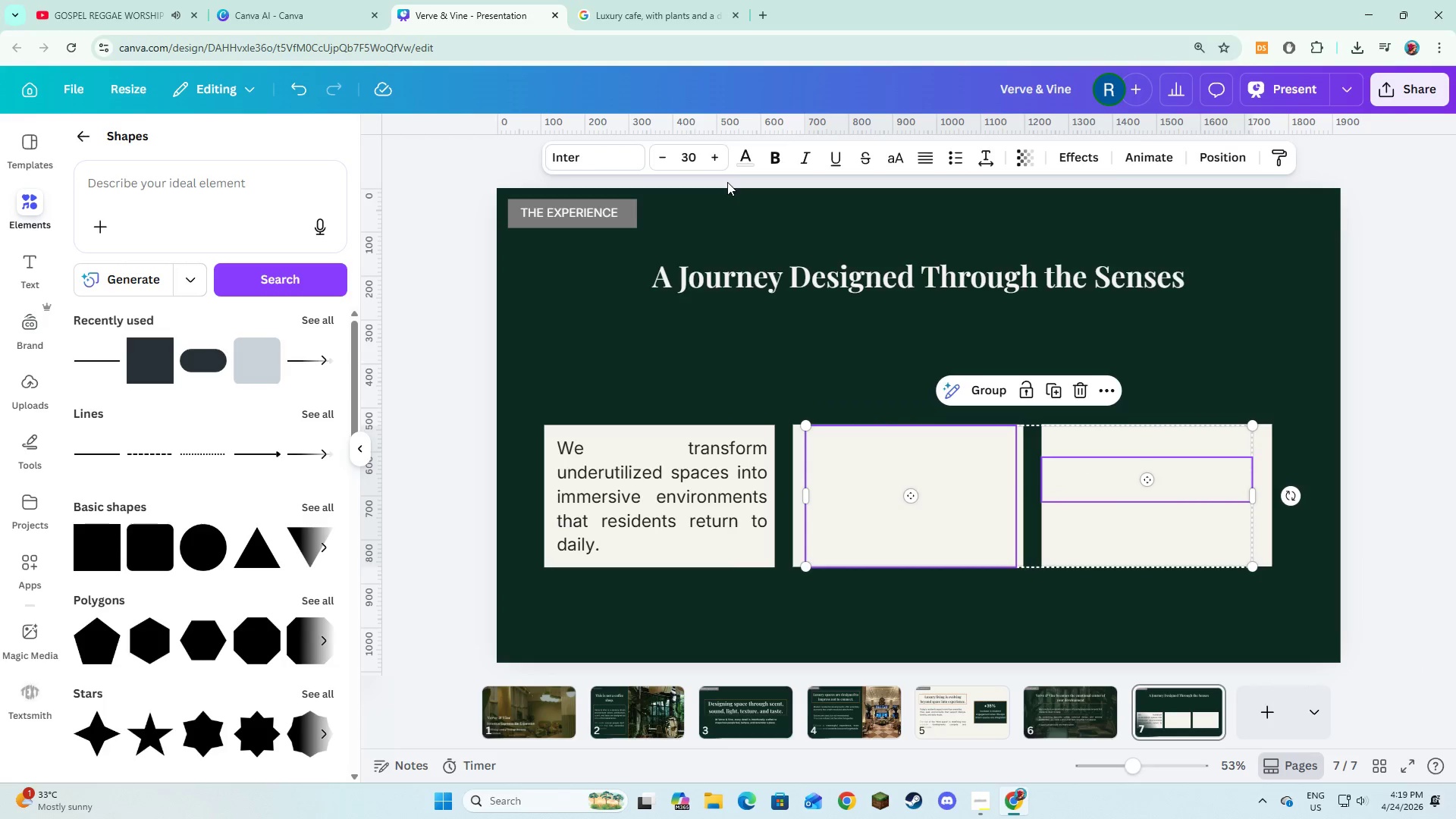 
left_click([751, 158])
 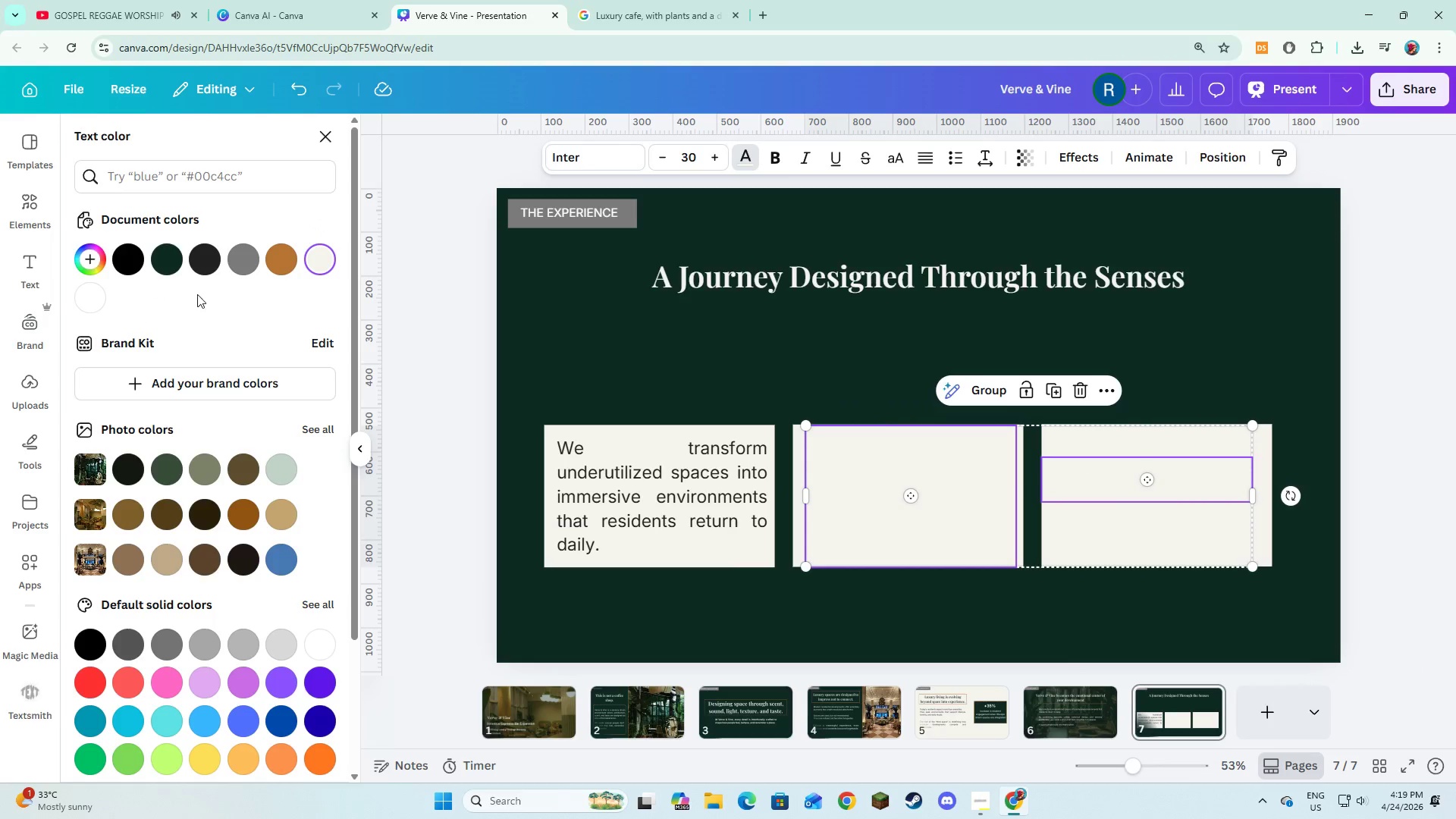 
left_click([206, 262])
 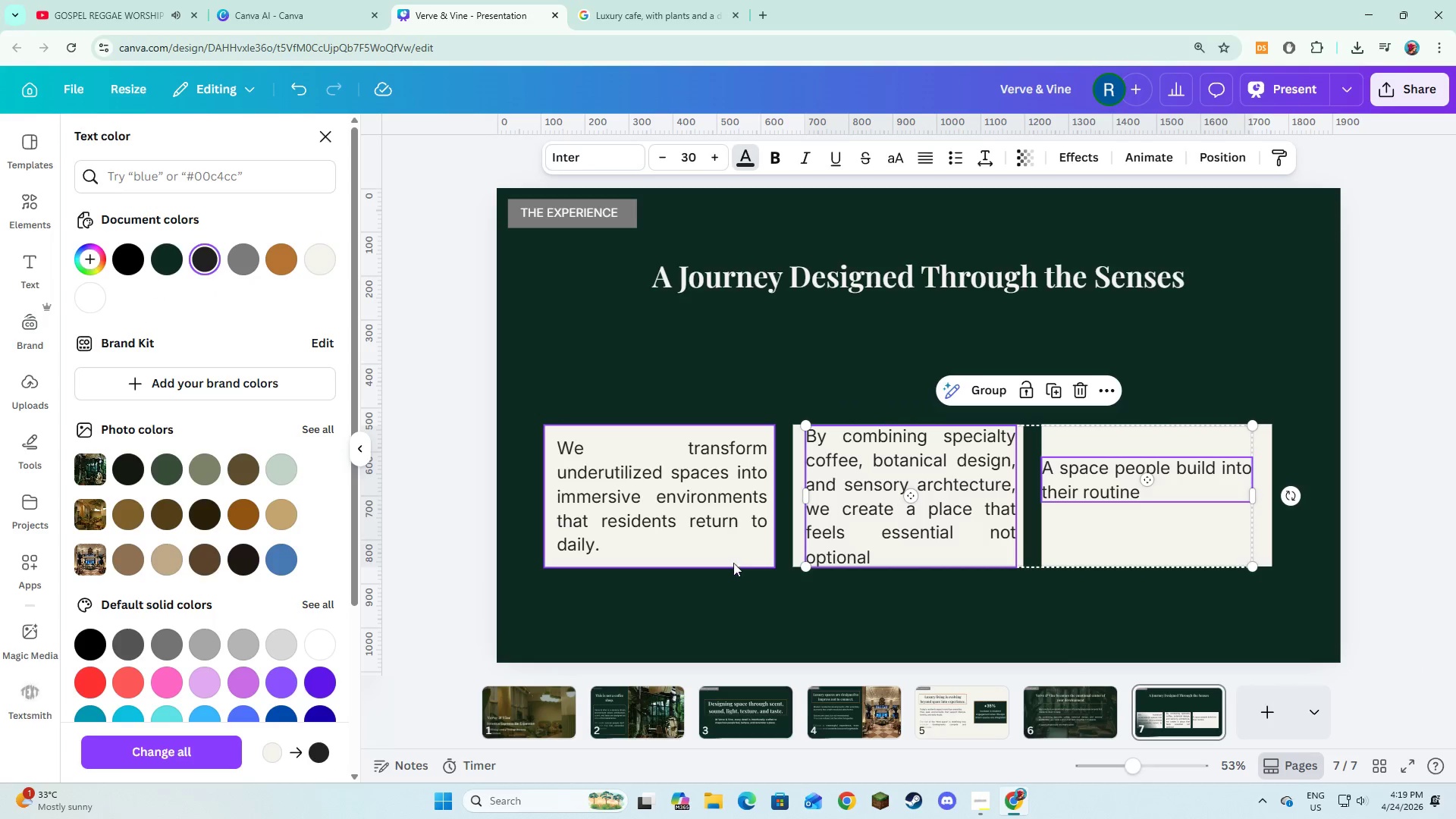 
left_click([733, 597])
 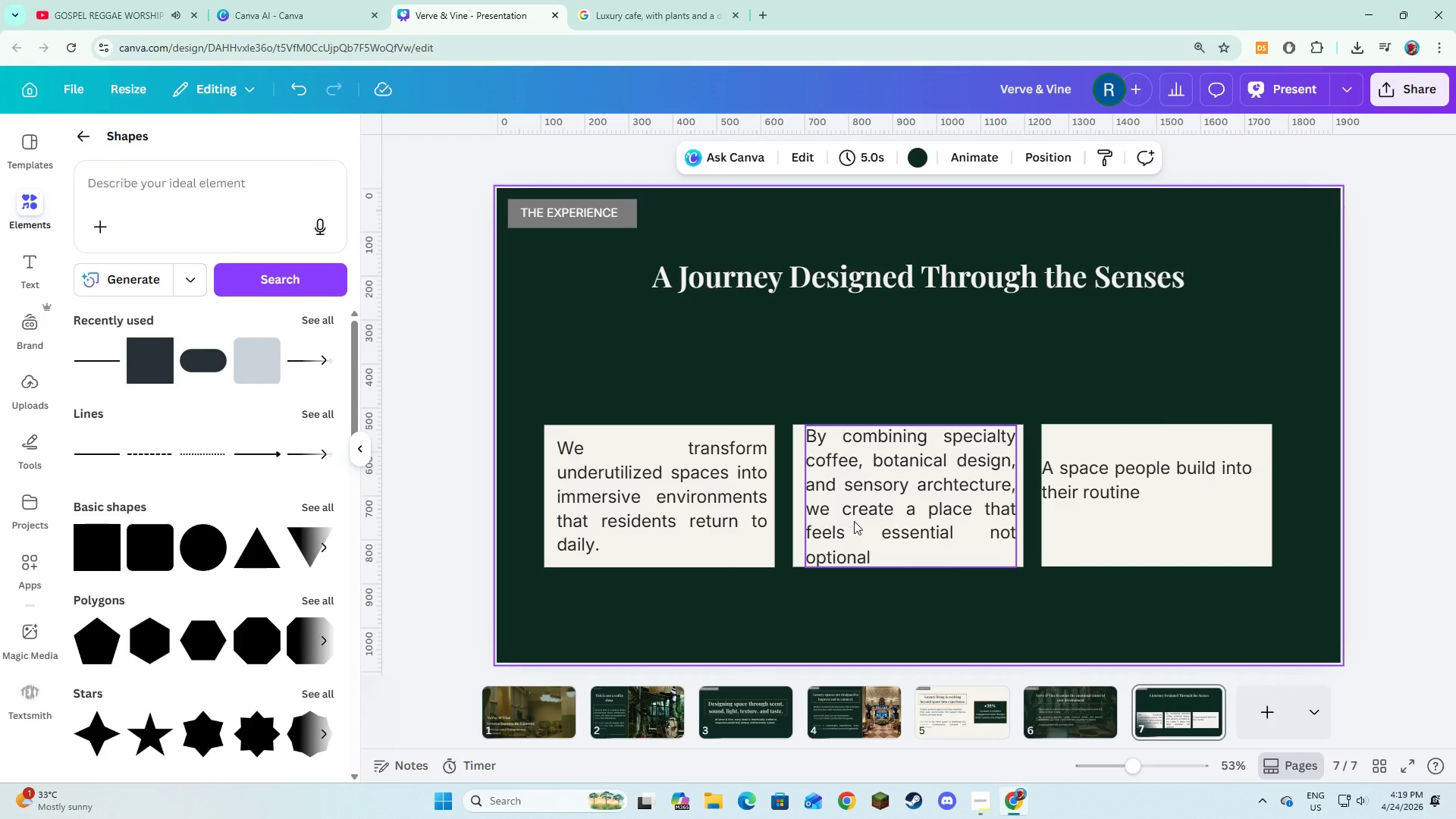 
left_click([854, 521])
 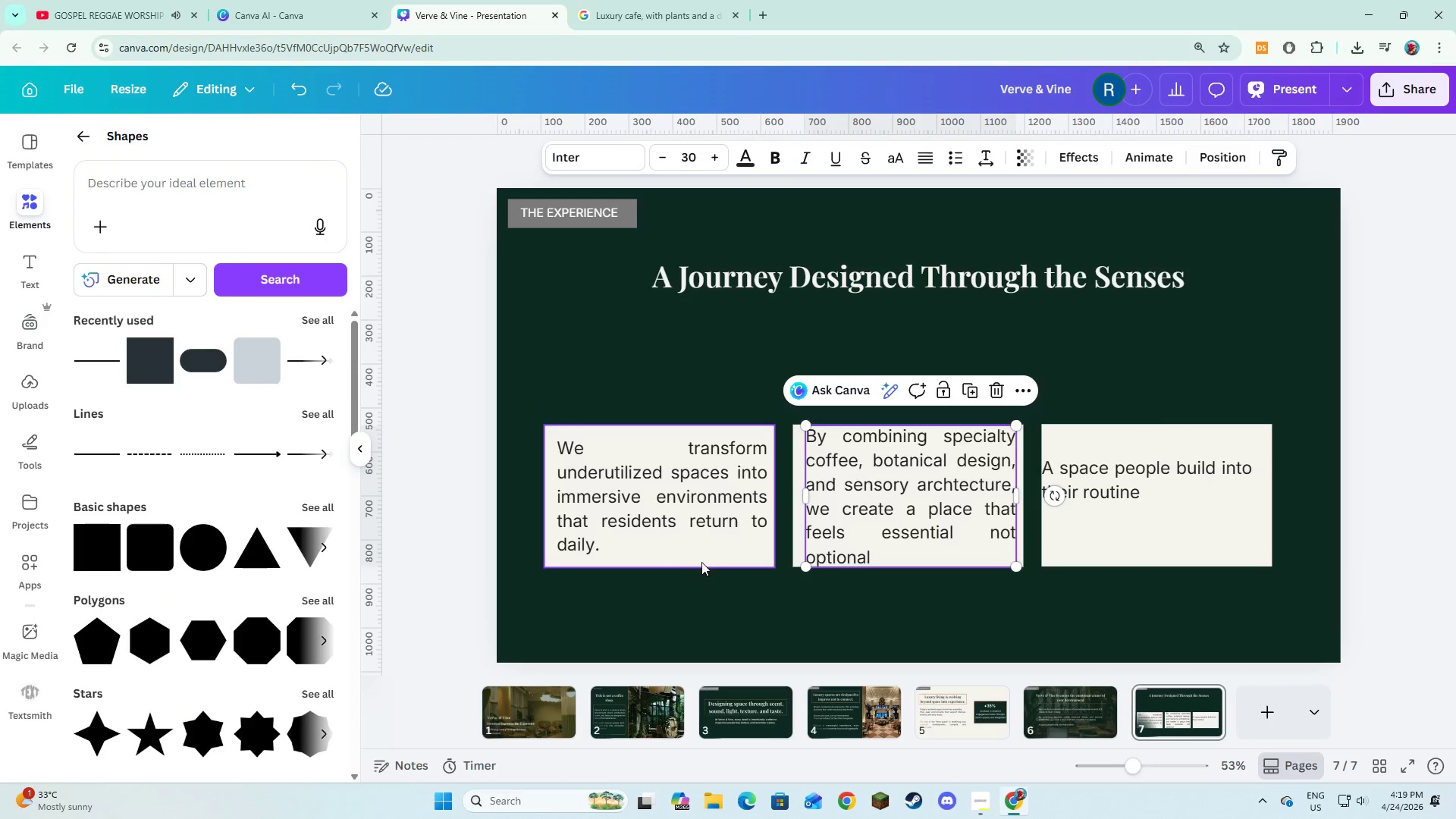 
left_click([701, 562])
 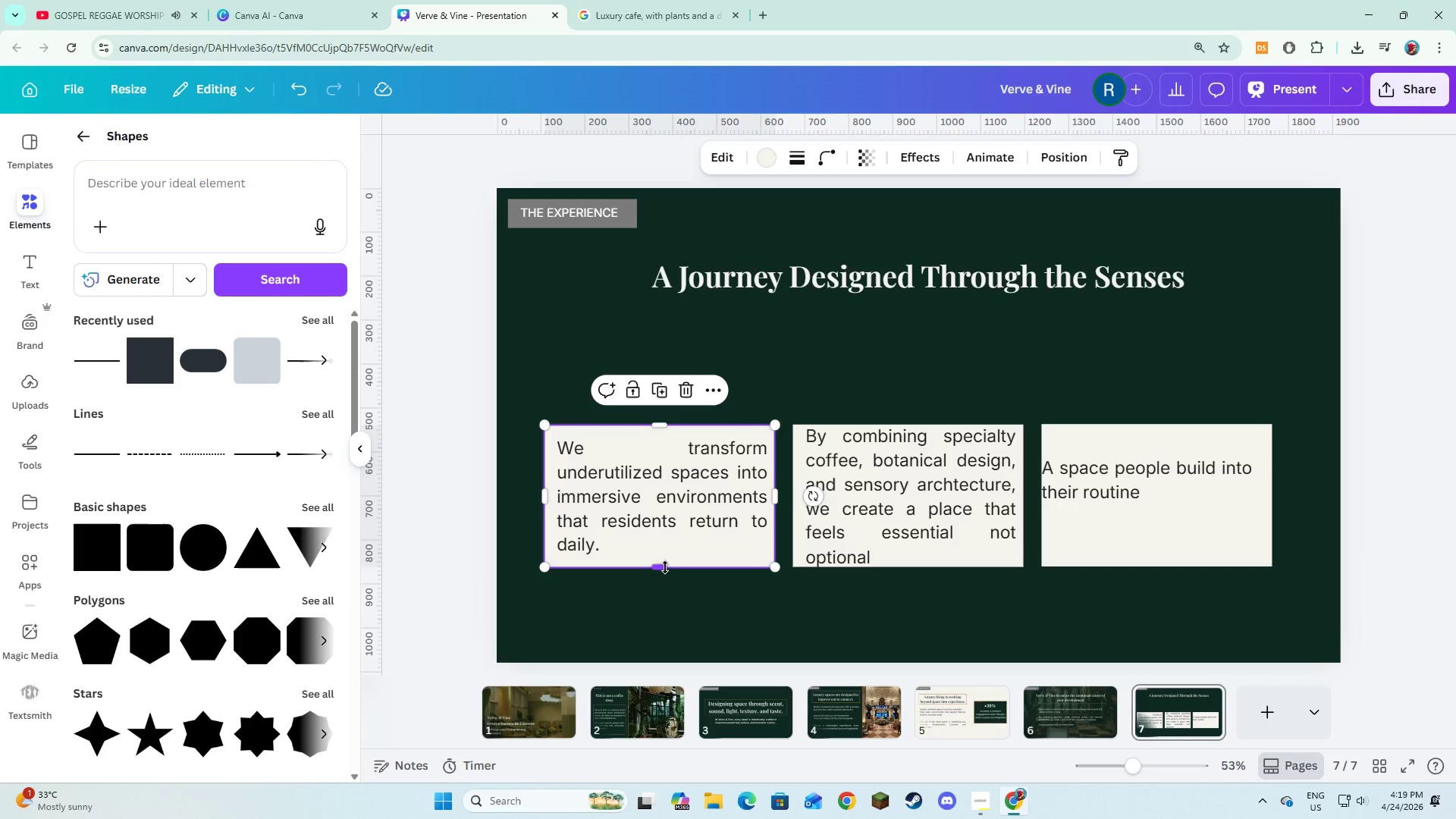 
left_click_drag(start_coordinate=[665, 567], to_coordinate=[664, 604])
 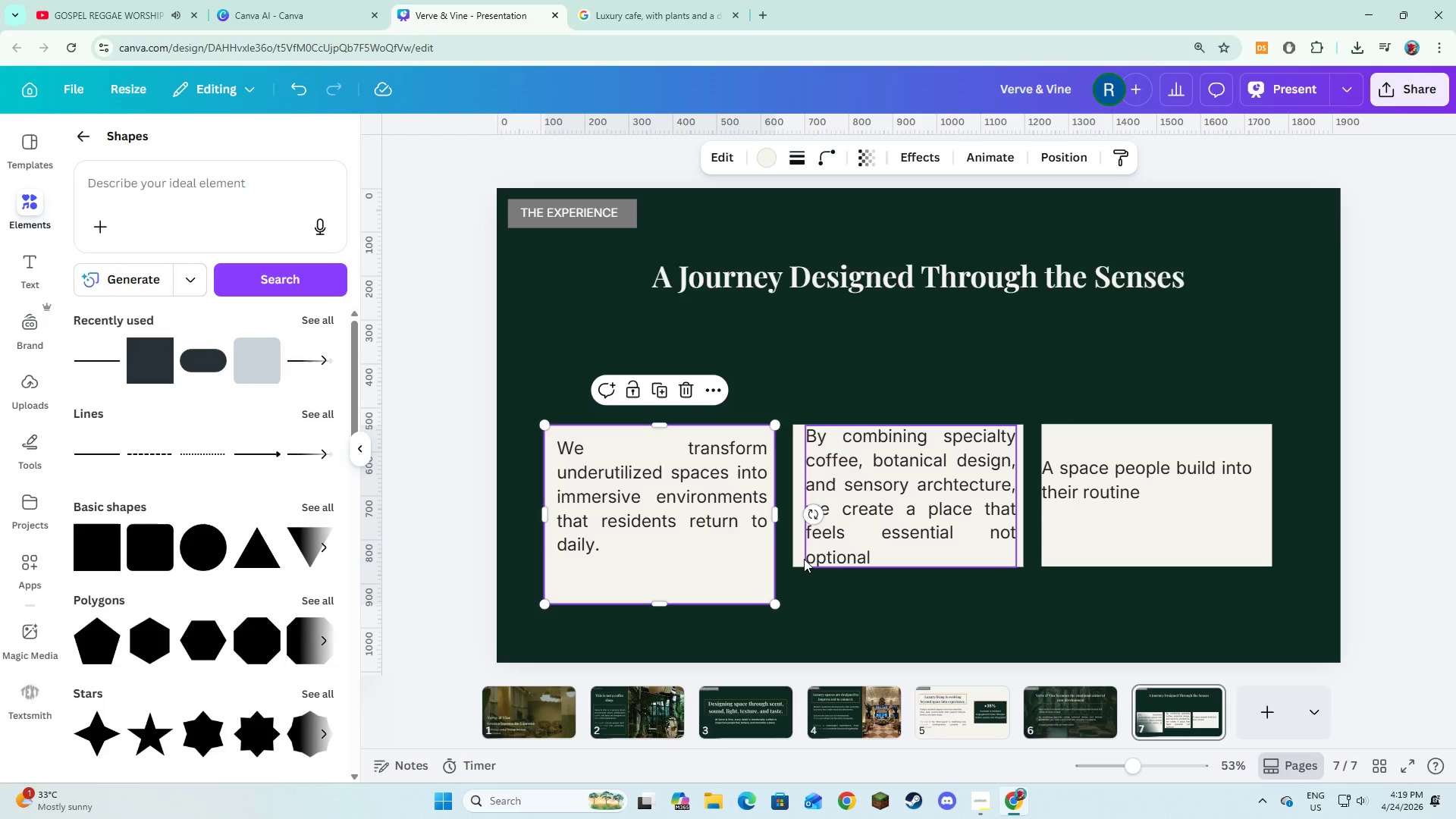 
left_click([795, 560])
 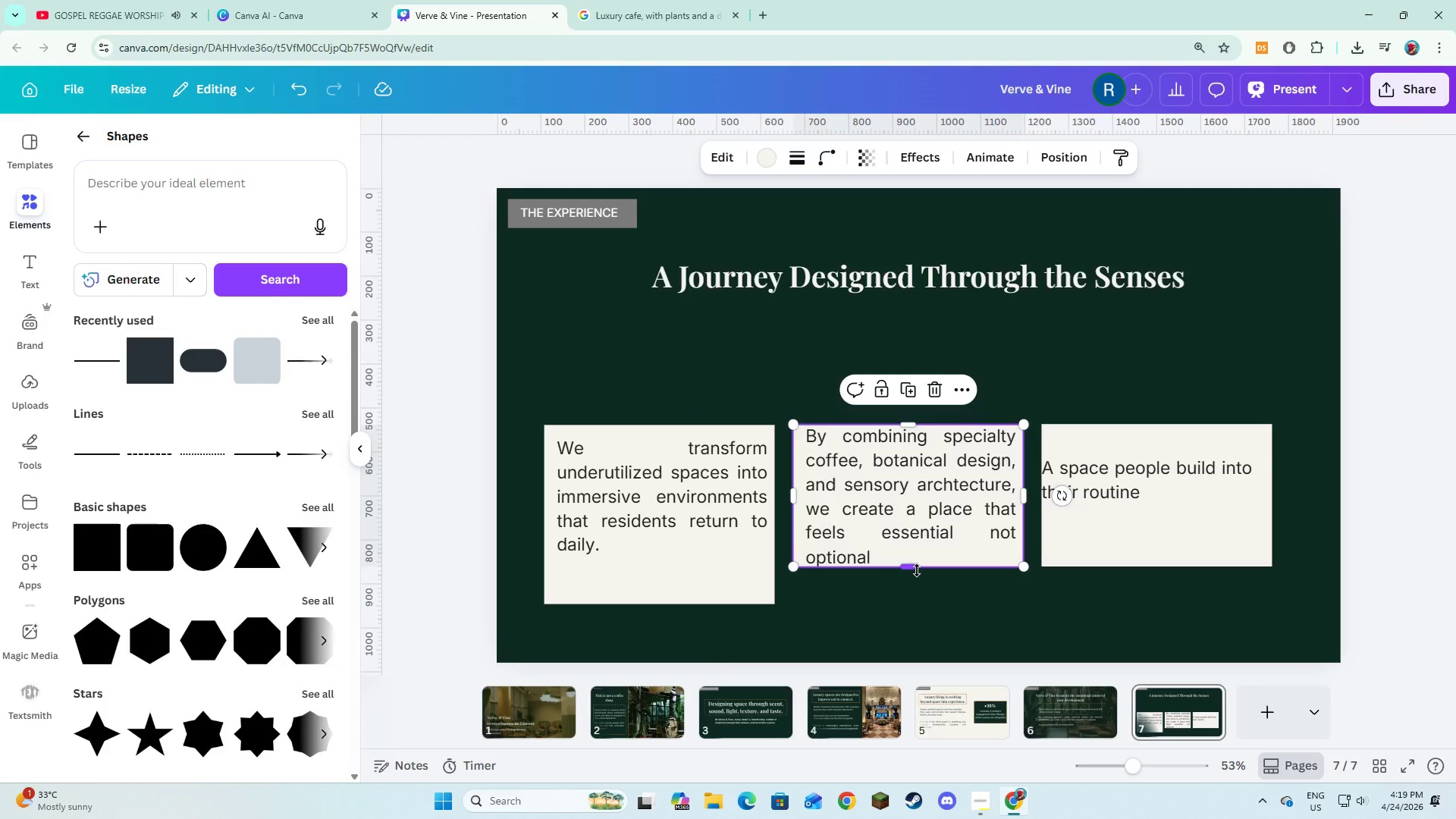 
left_click_drag(start_coordinate=[917, 570], to_coordinate=[914, 606])
 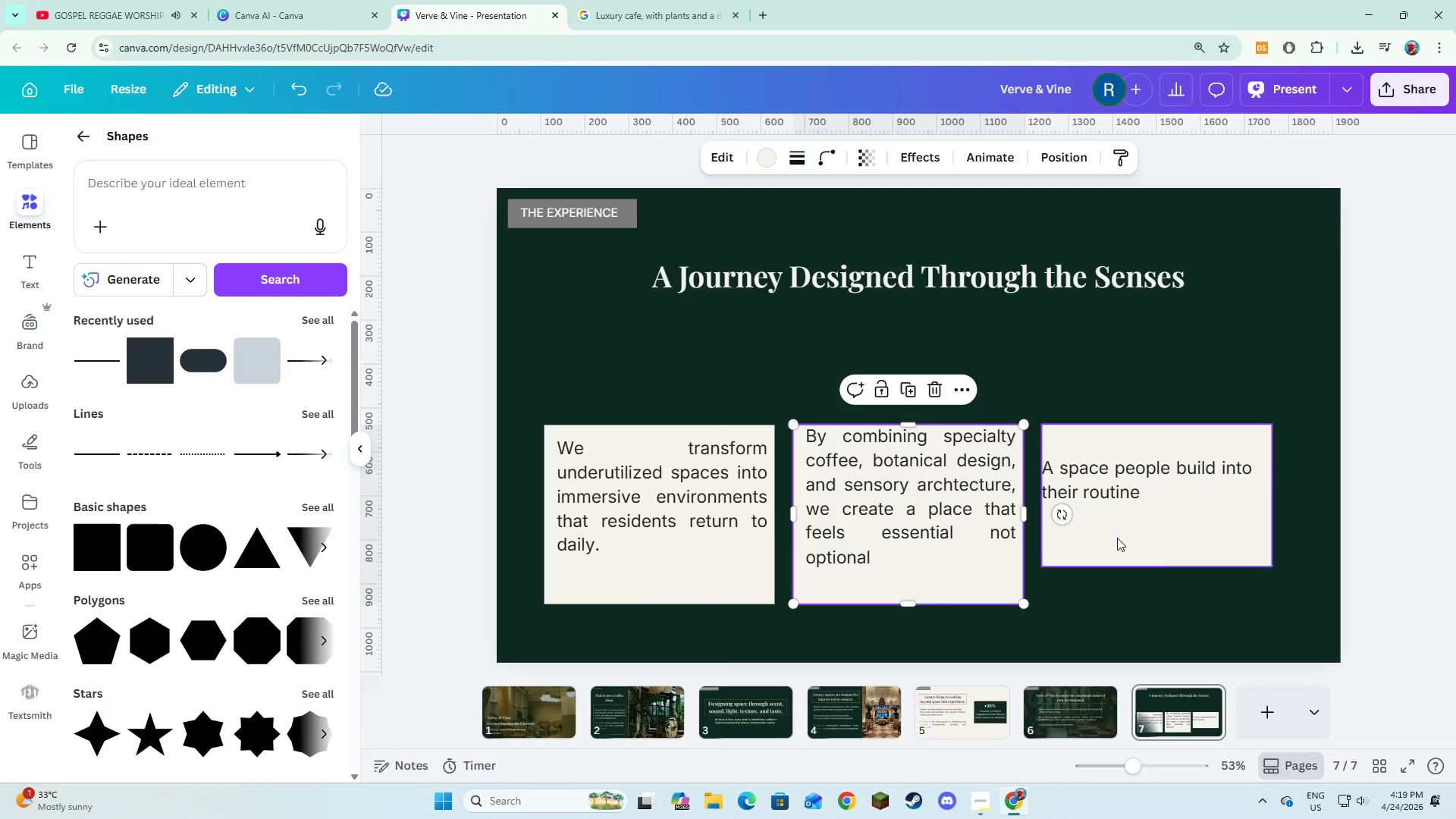 
left_click([1117, 538])
 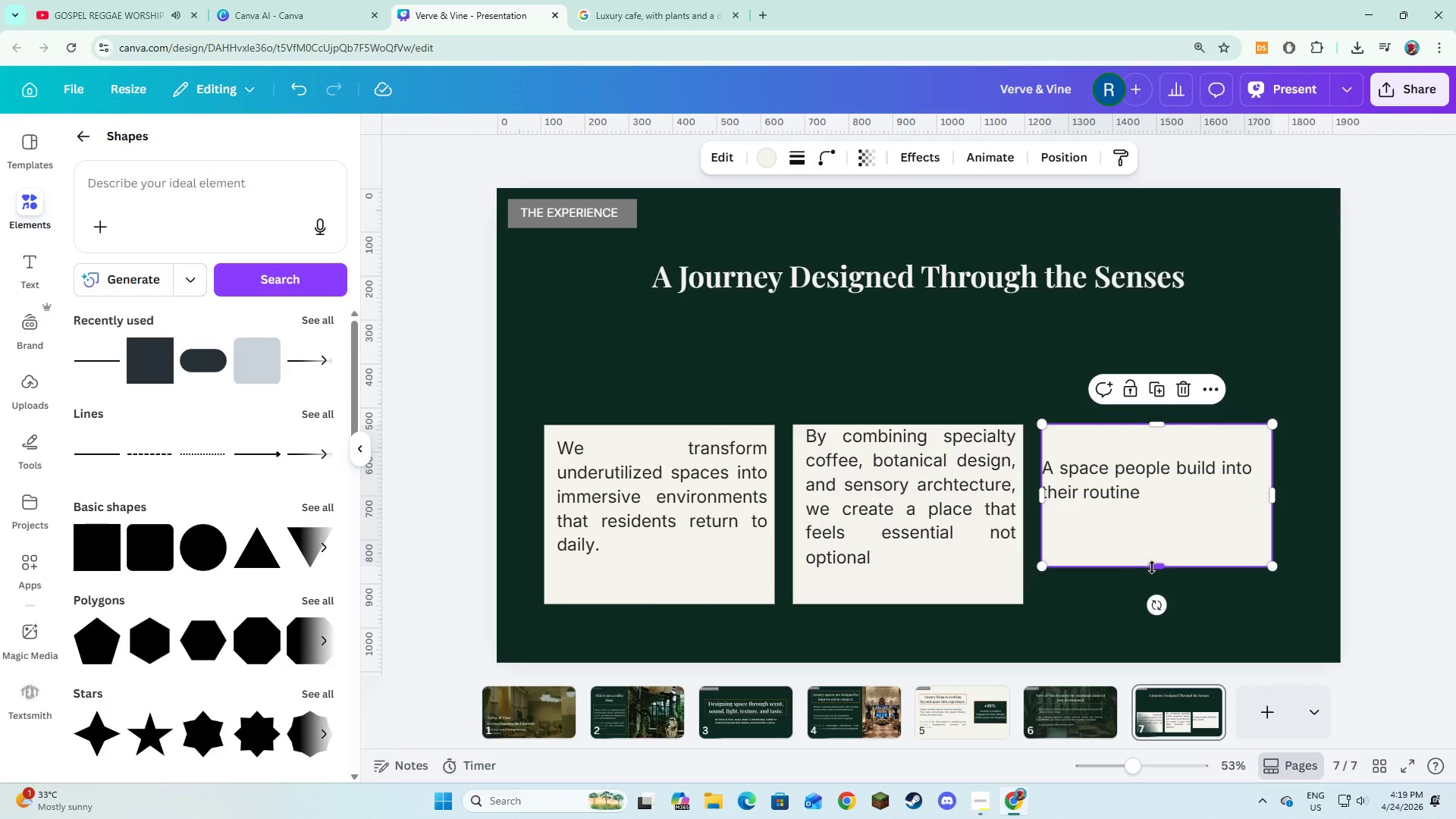 
left_click_drag(start_coordinate=[1151, 565], to_coordinate=[1150, 599])
 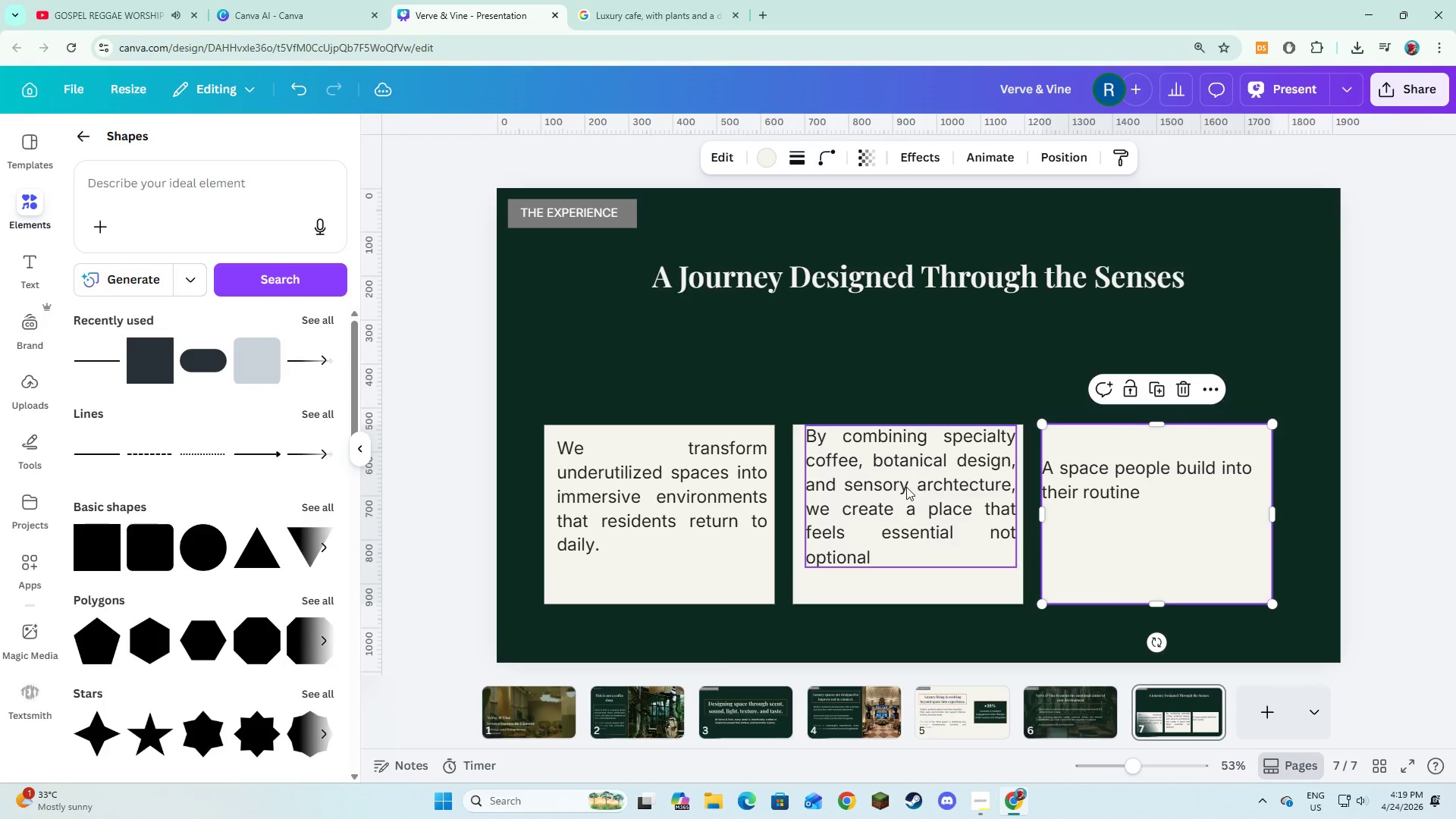 
left_click([906, 487])
 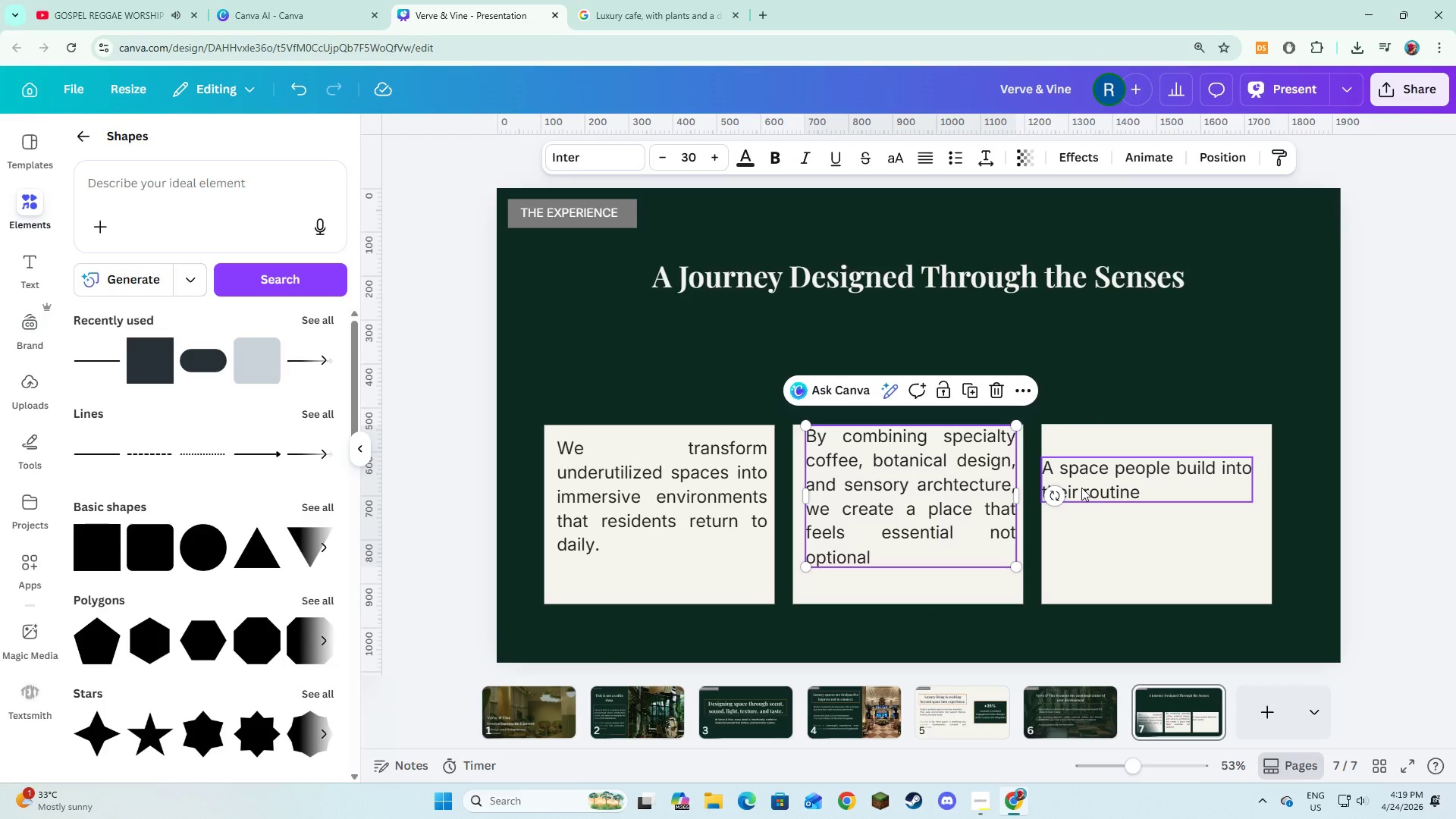 
left_click_drag(start_coordinate=[1081, 488], to_coordinate=[1097, 488])
 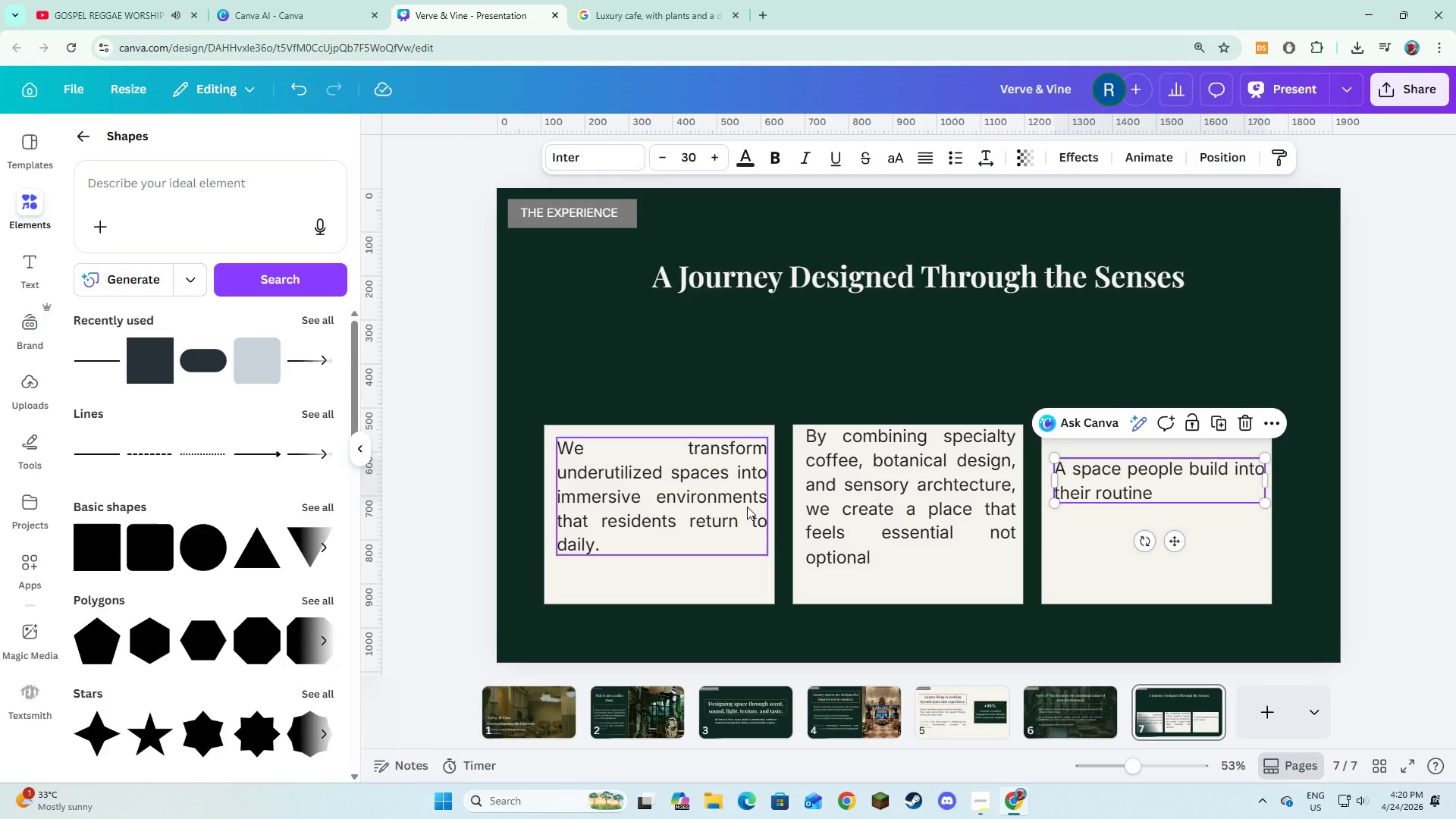 
left_click_drag(start_coordinate=[747, 507], to_coordinate=[747, 514])
 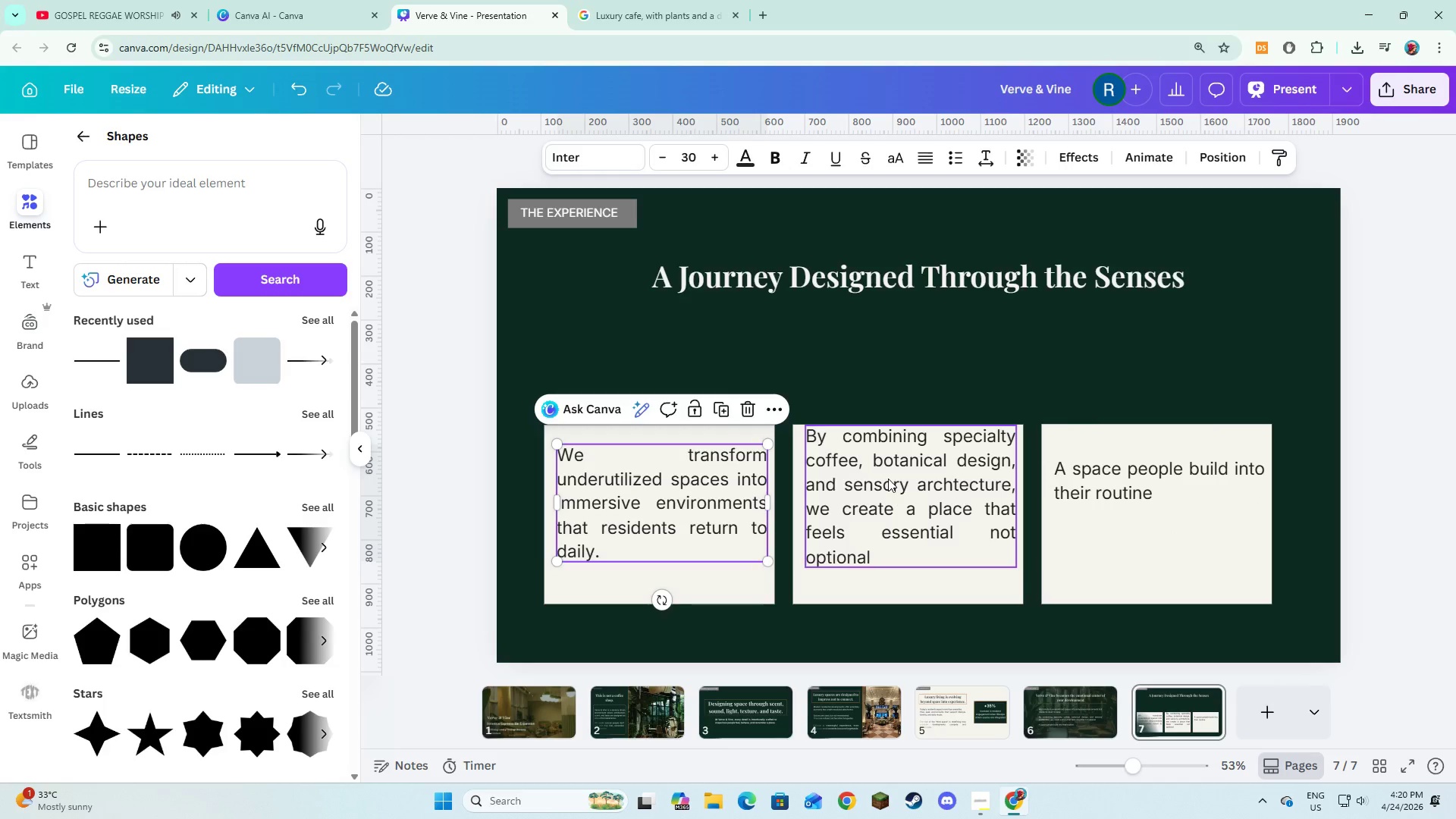 
left_click_drag(start_coordinate=[888, 479], to_coordinate=[890, 495])
 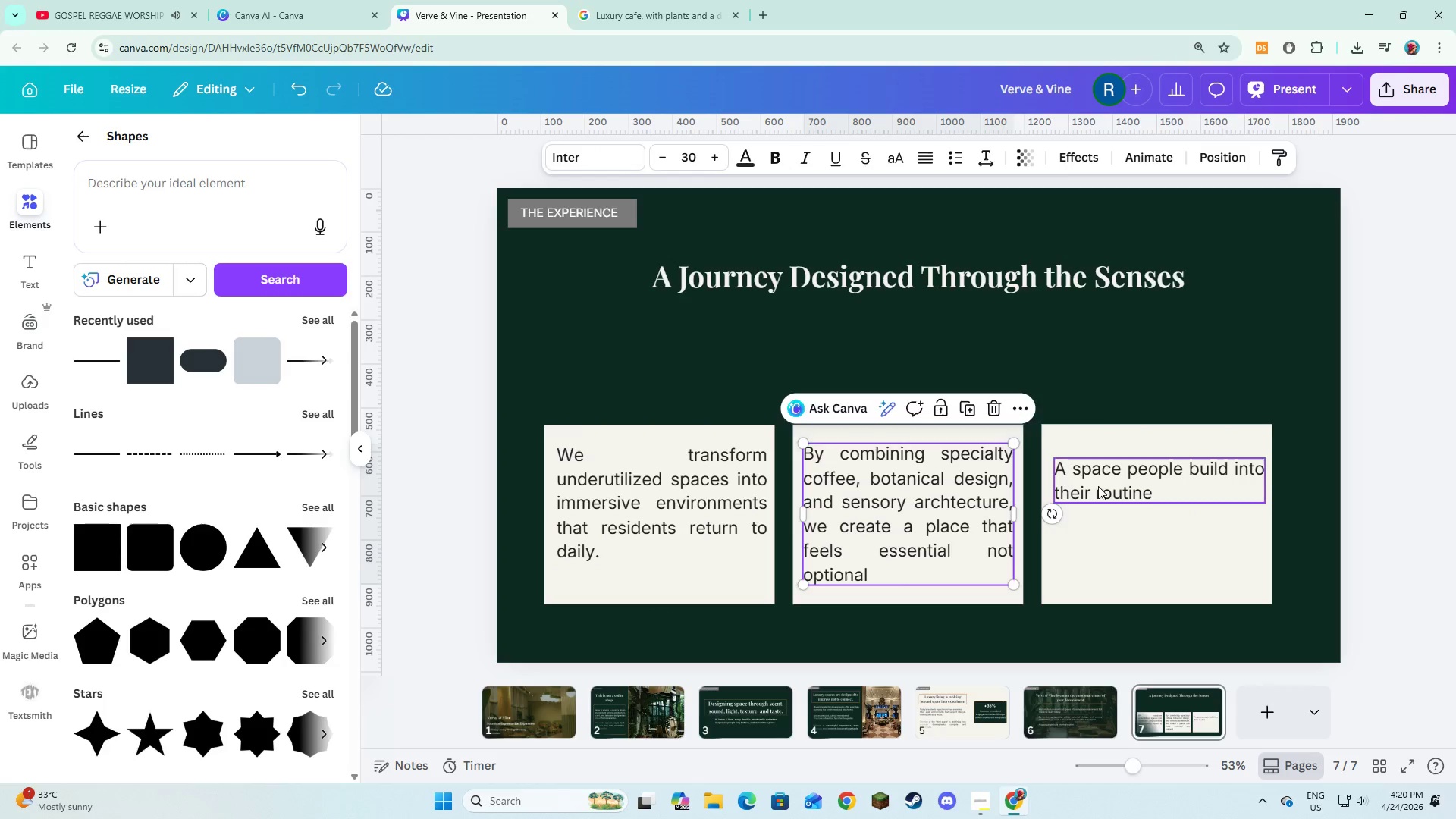 
left_click_drag(start_coordinate=[1098, 486], to_coordinate=[1100, 508])
 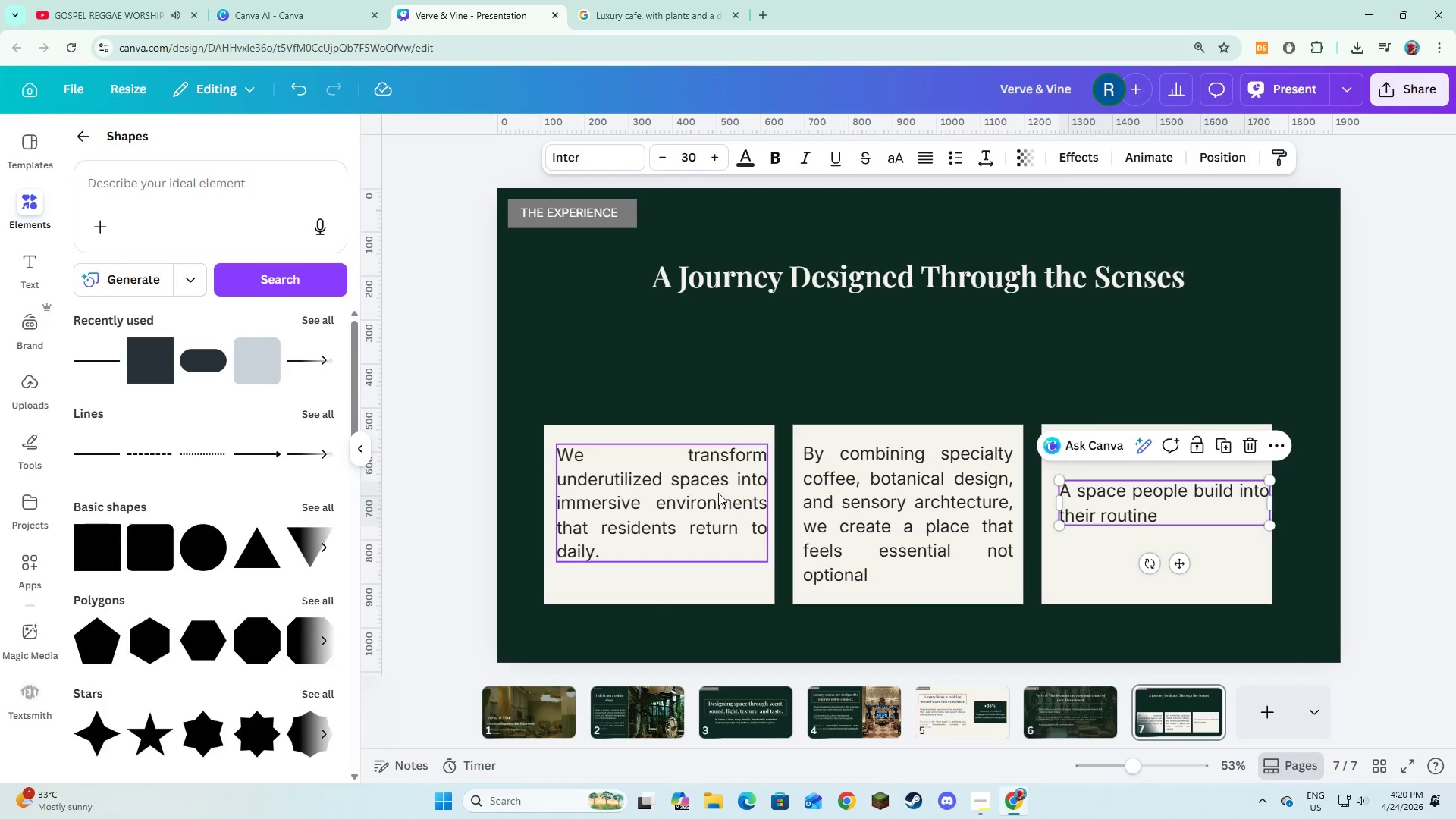 
left_click([718, 493])
 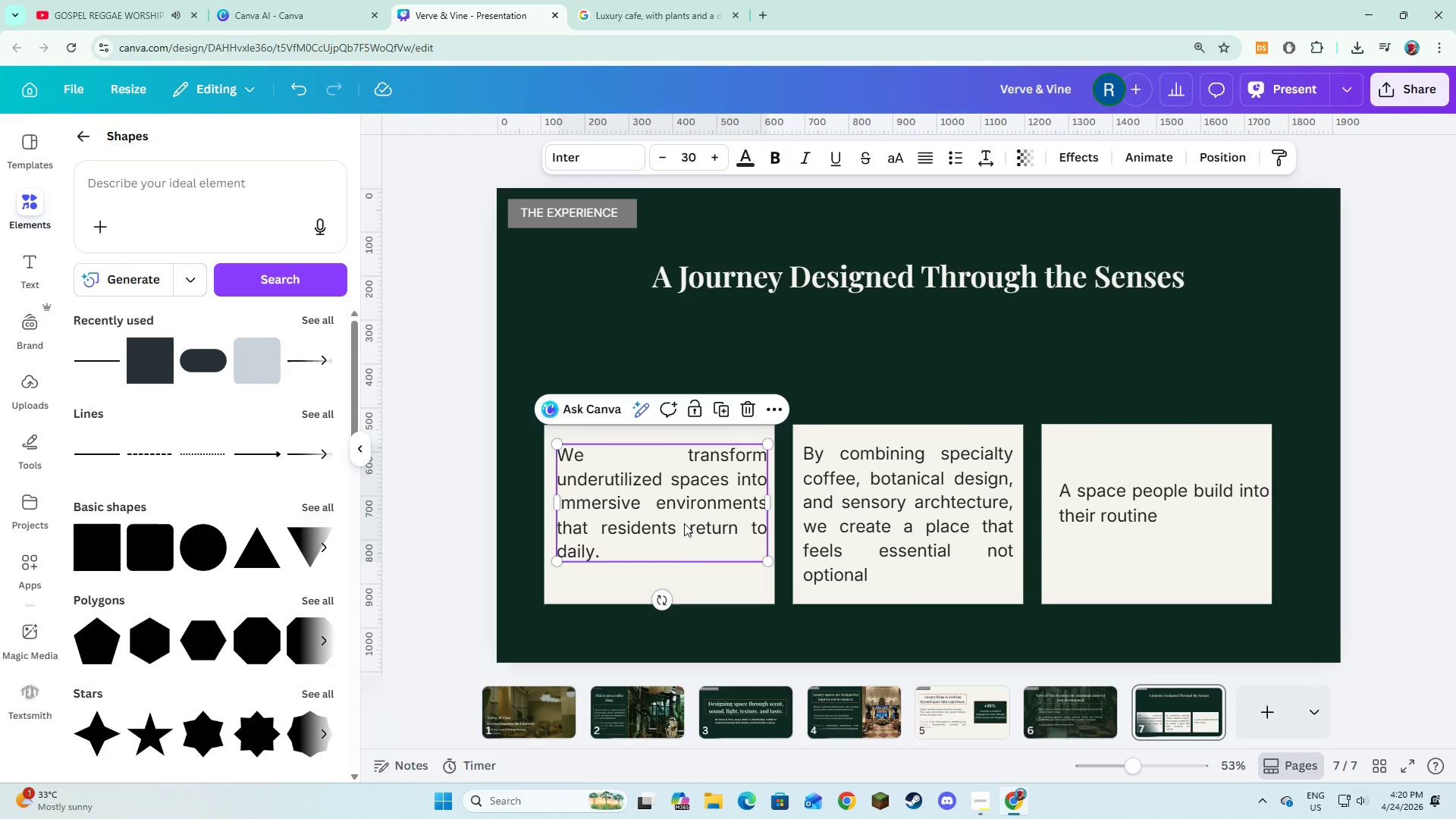 
left_click([702, 595])
 